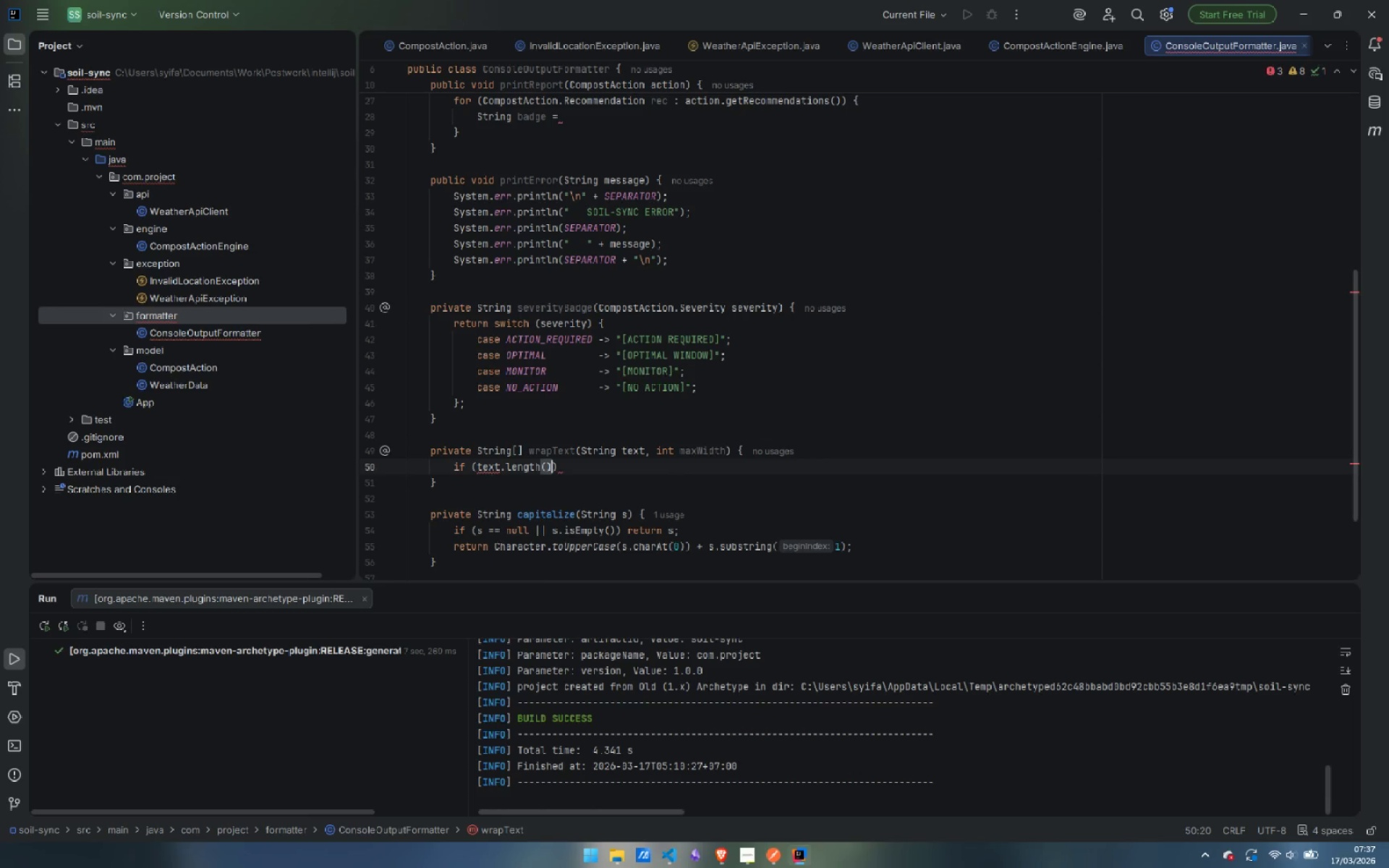 
key(Enter)
 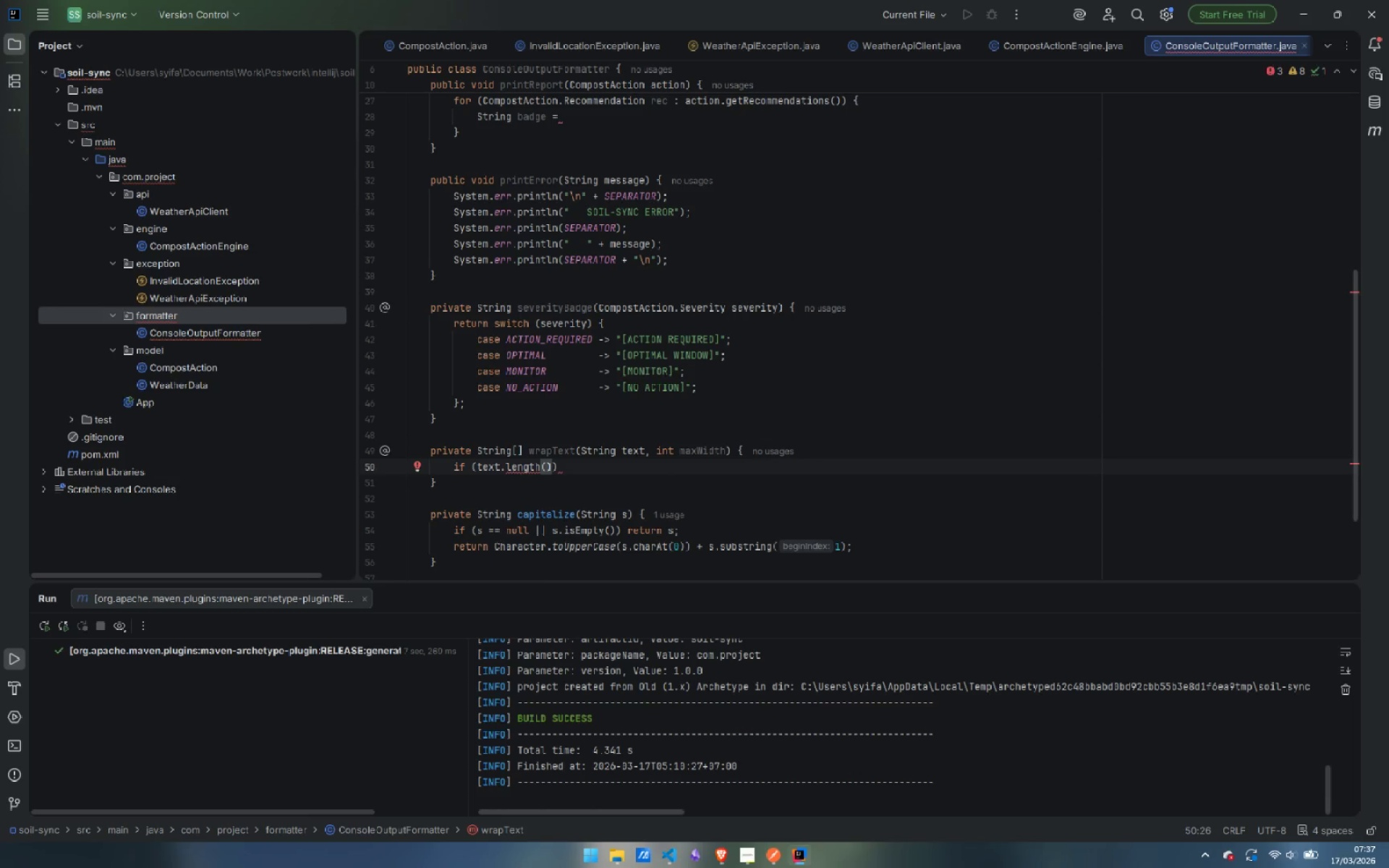 
type( <= maxW)
 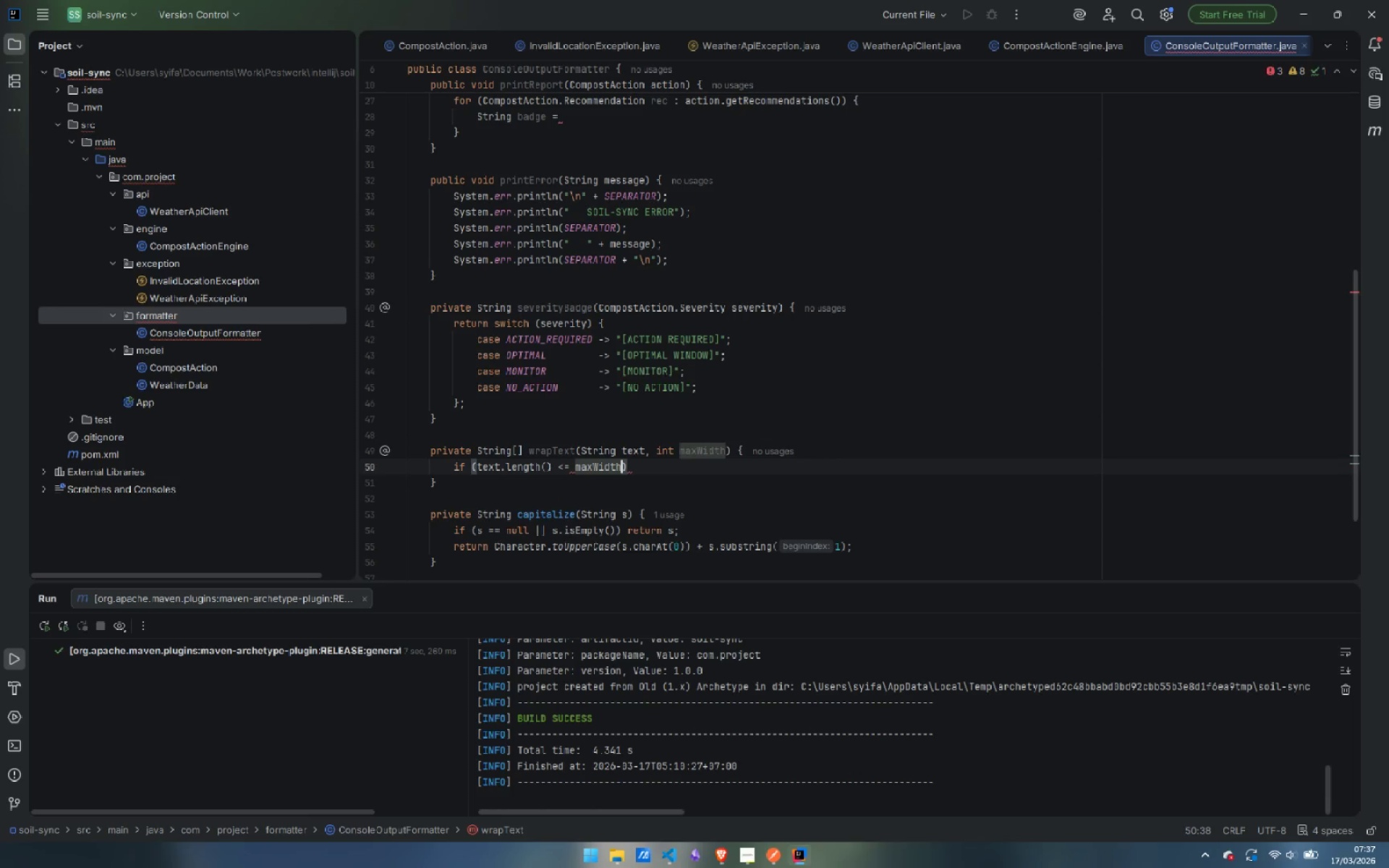 
 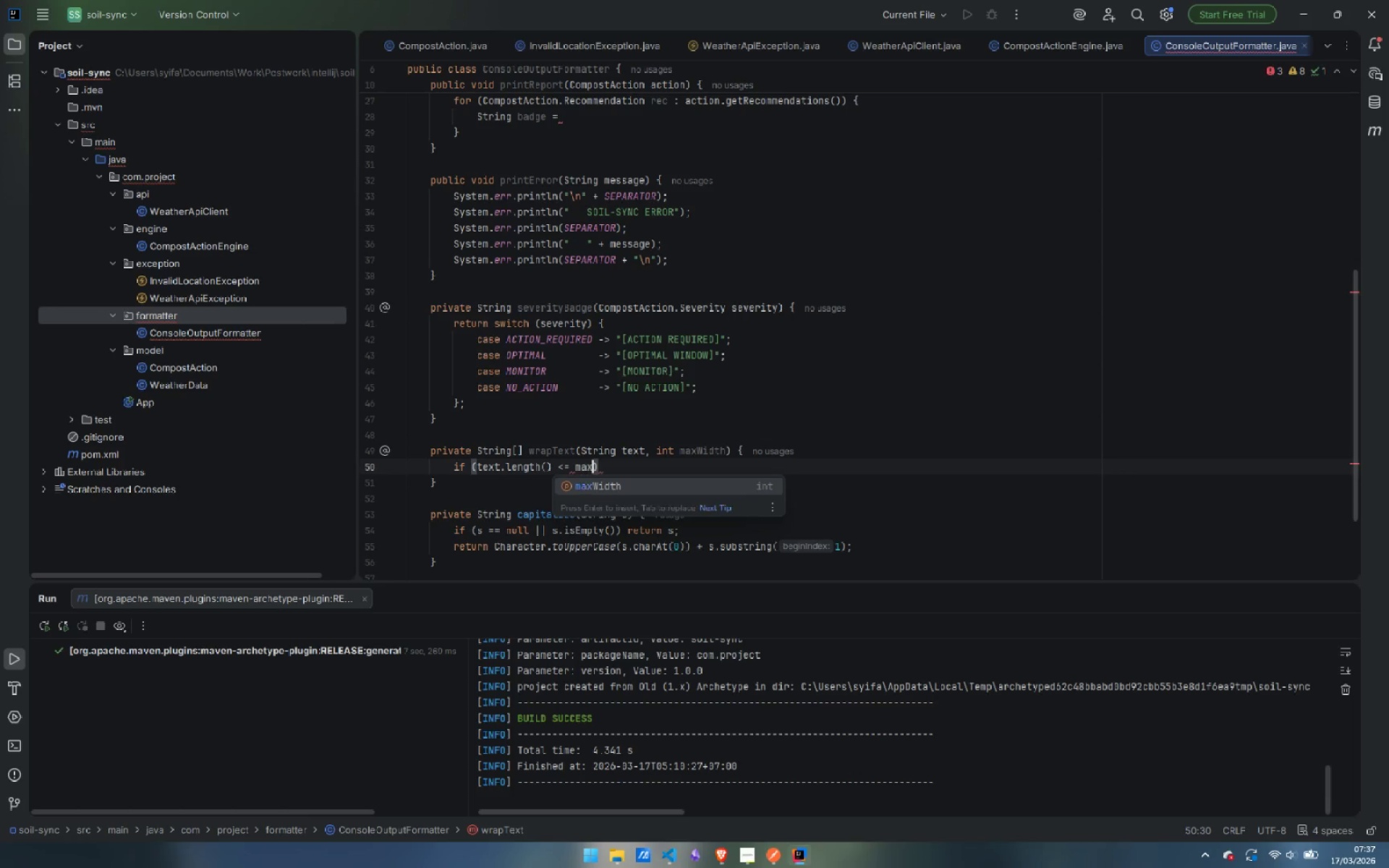 
key(Enter)
 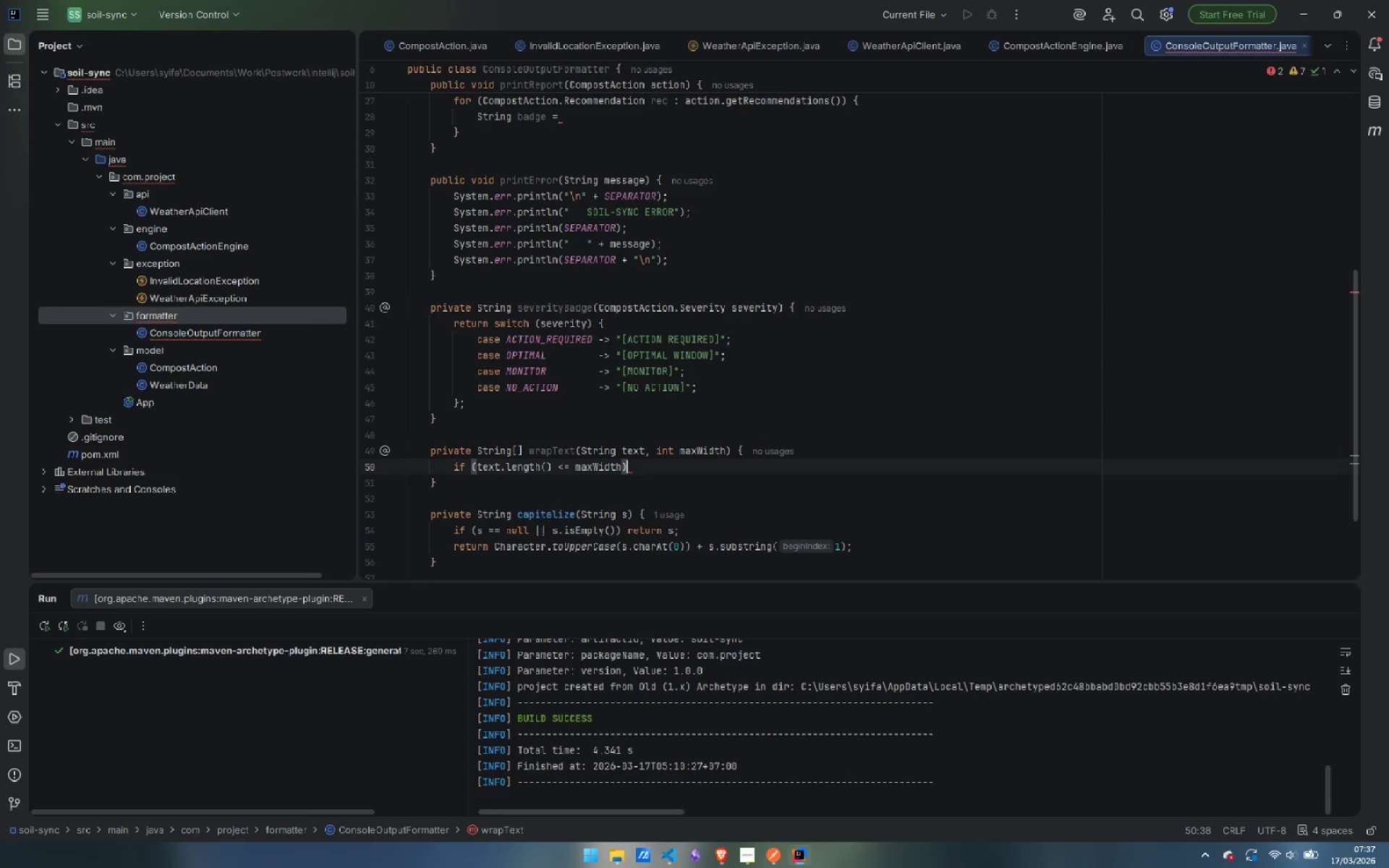 
key(ArrowRight)
 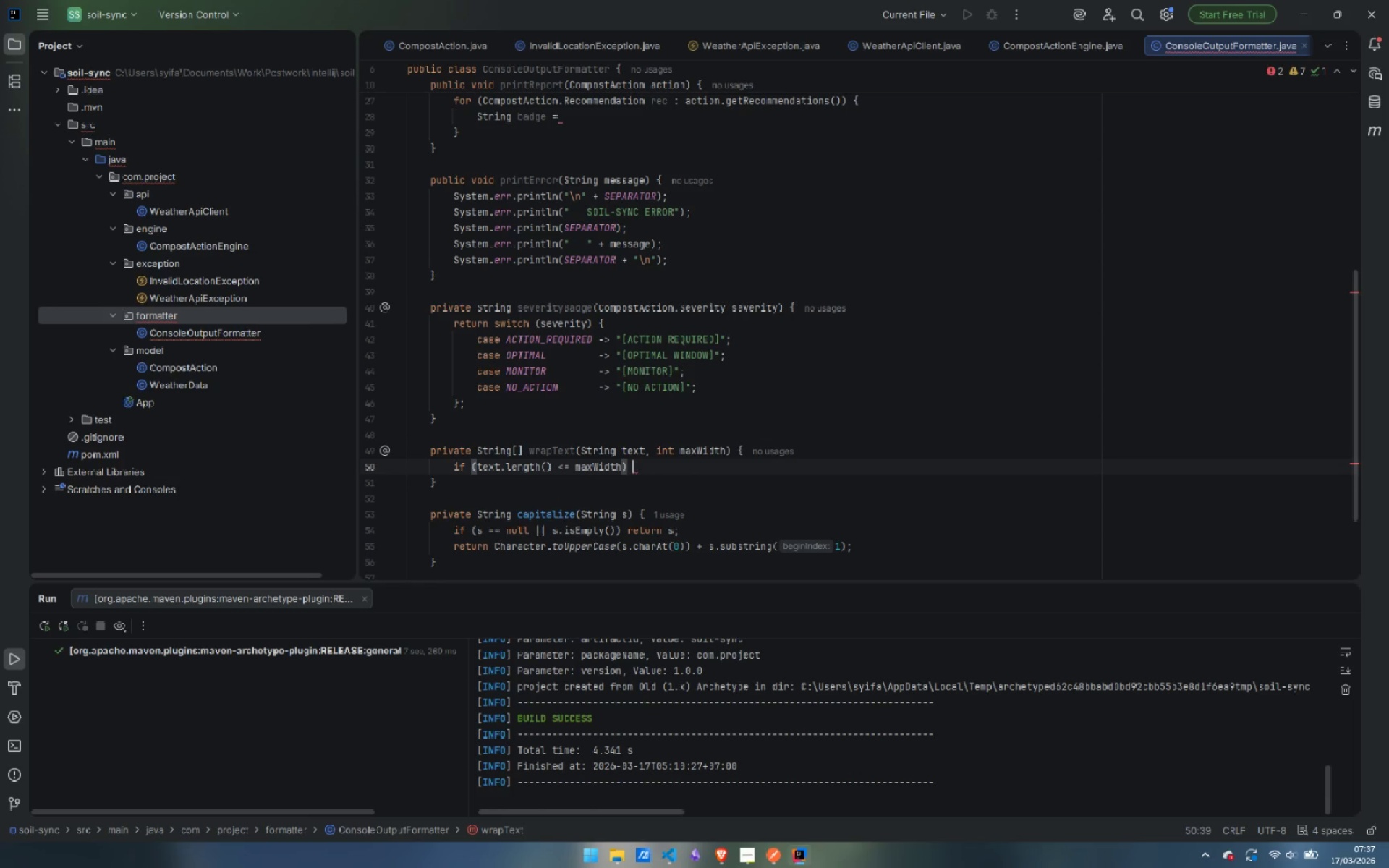 
key(Space)
 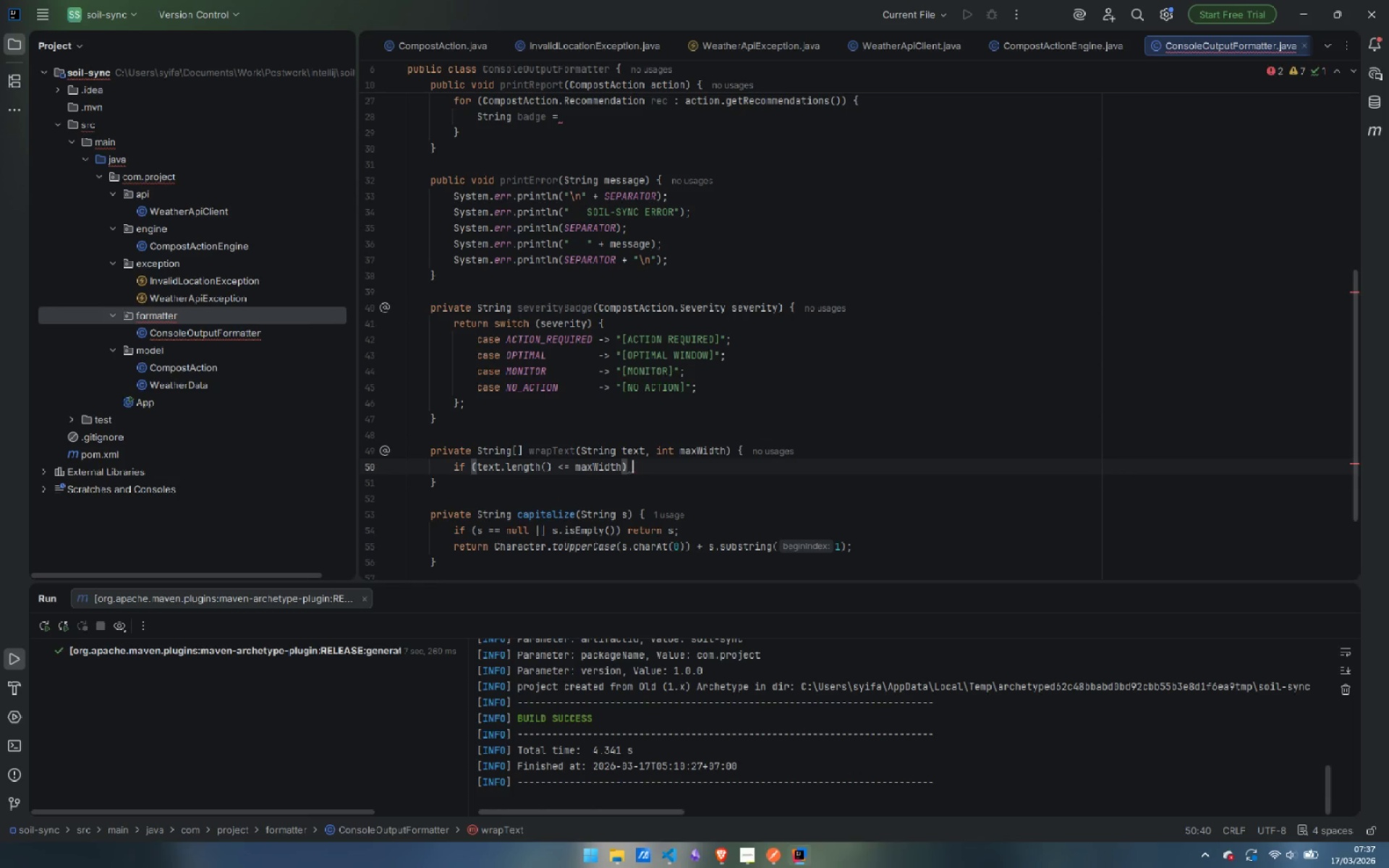 
key(Shift+ShiftLeft)
 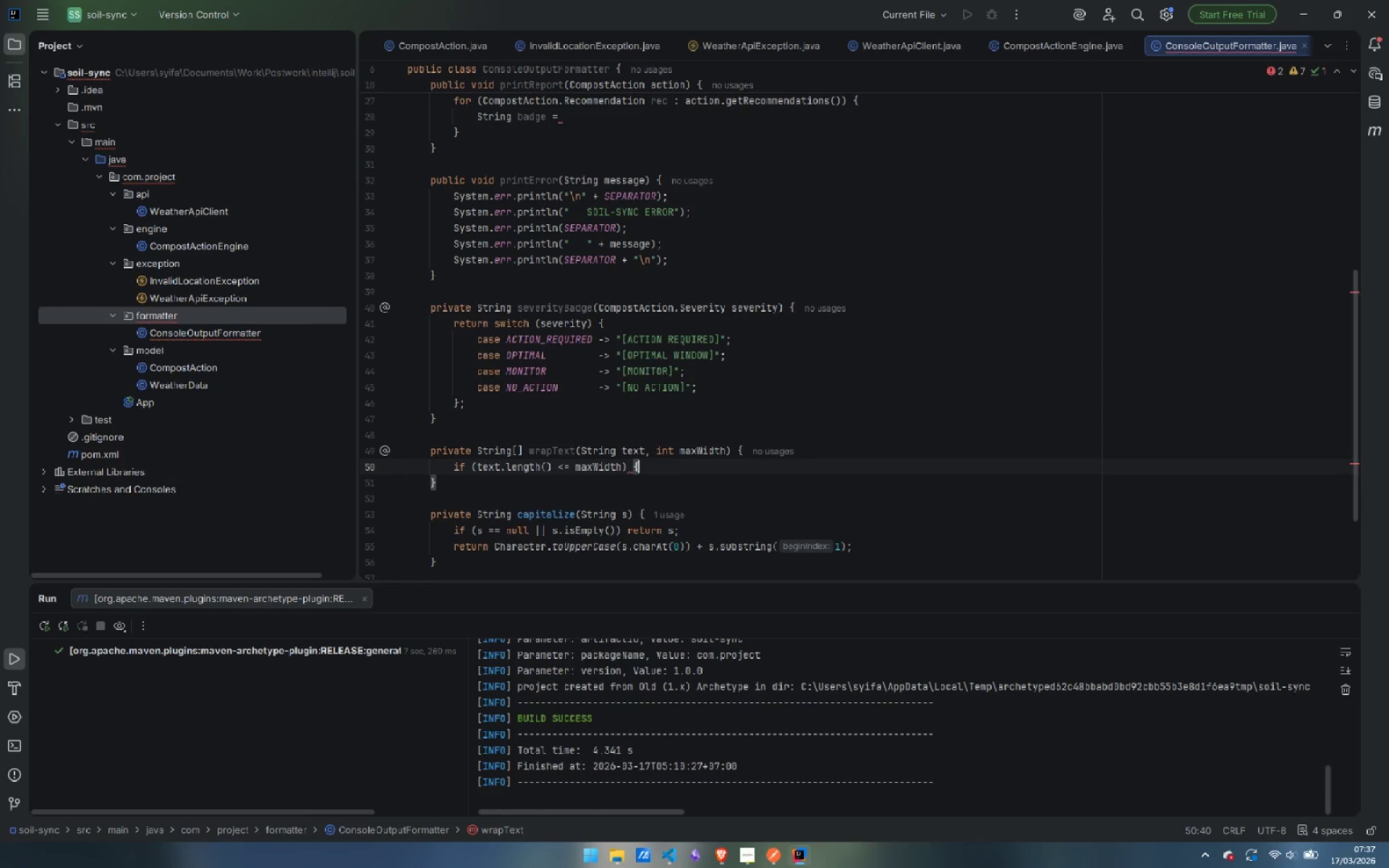 
key(Shift+BracketLeft)
 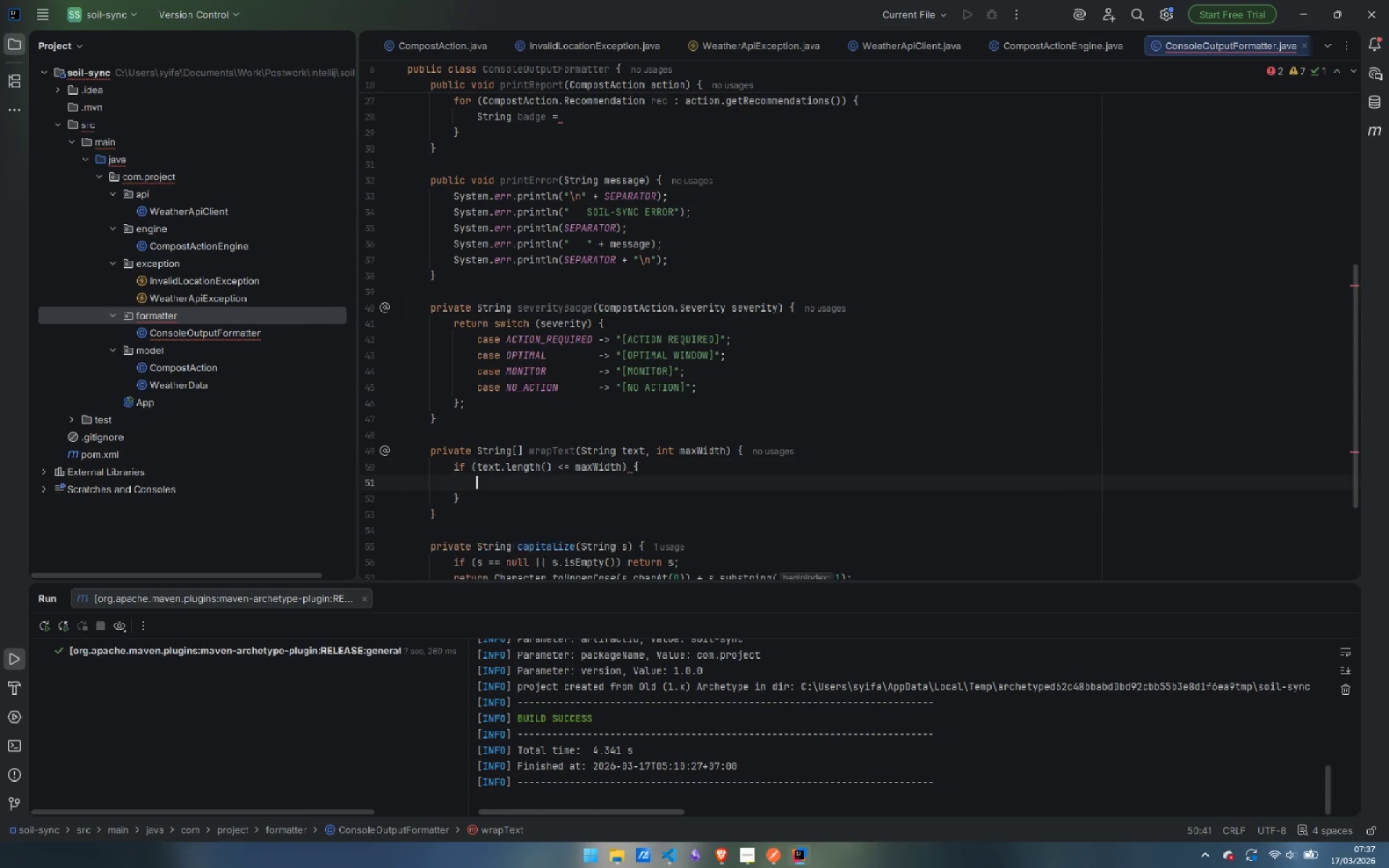 
key(Enter)
 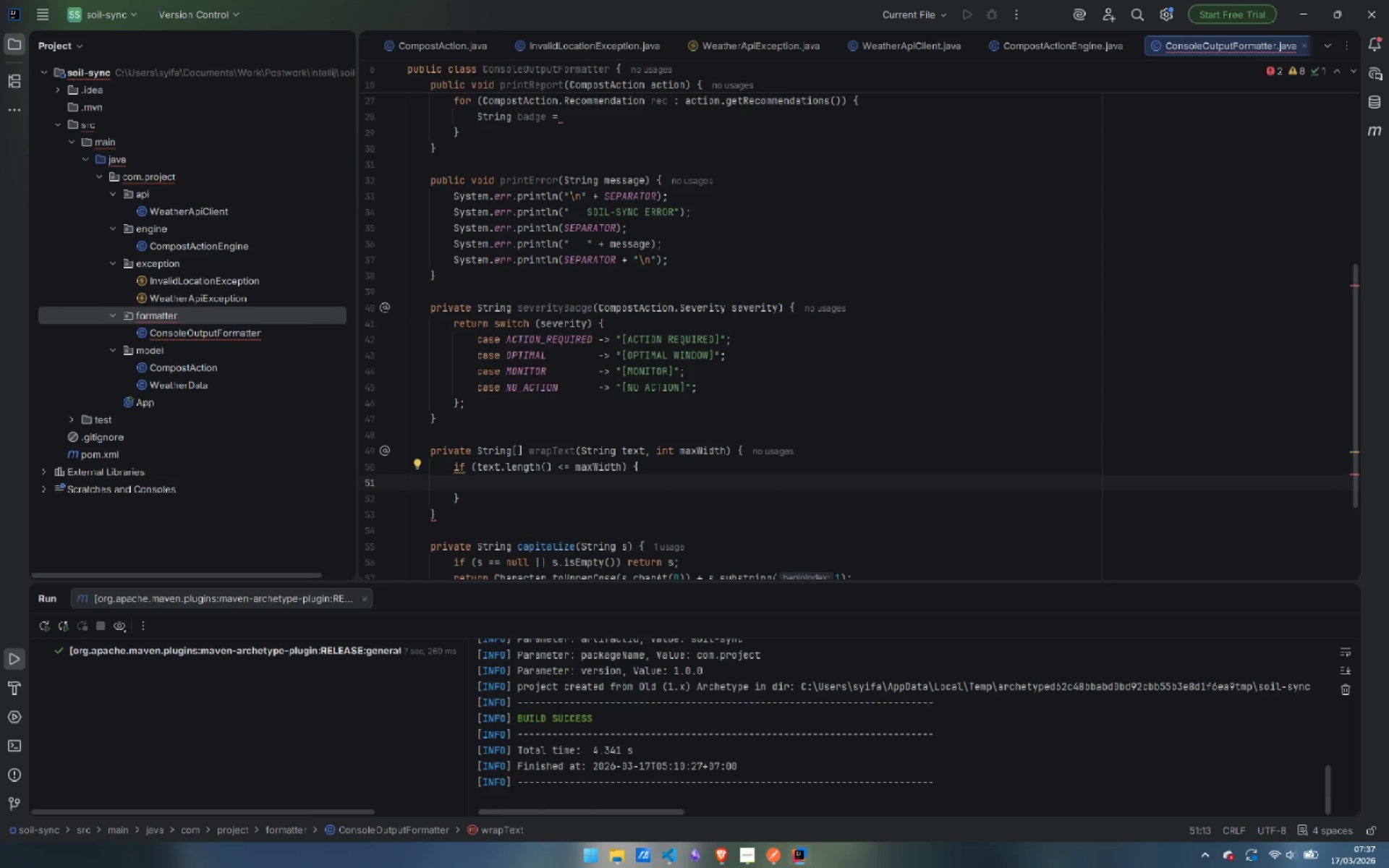 
type(return new String[]{text)
 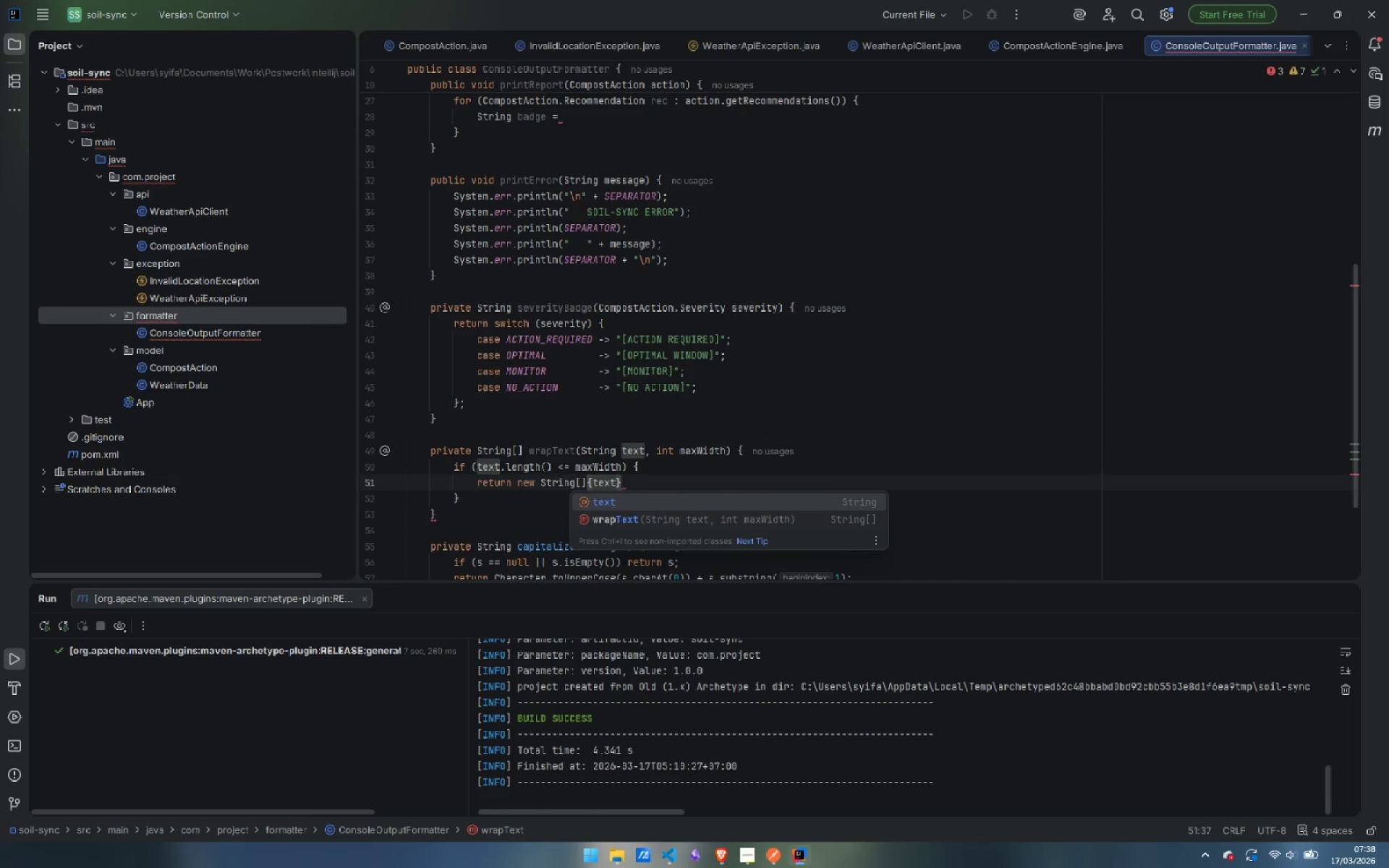 
key(Enter)
 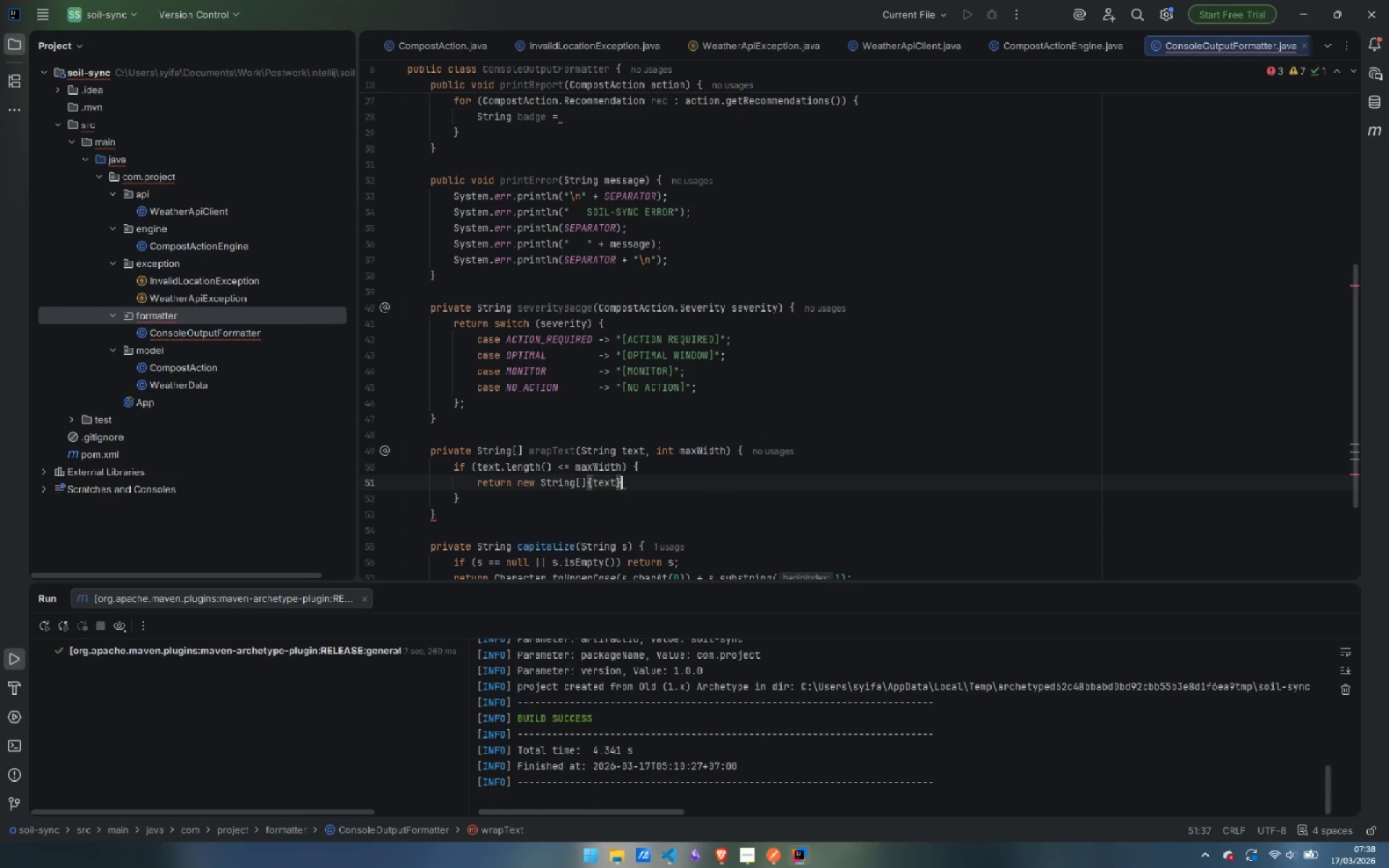 
key(ArrowRight)
 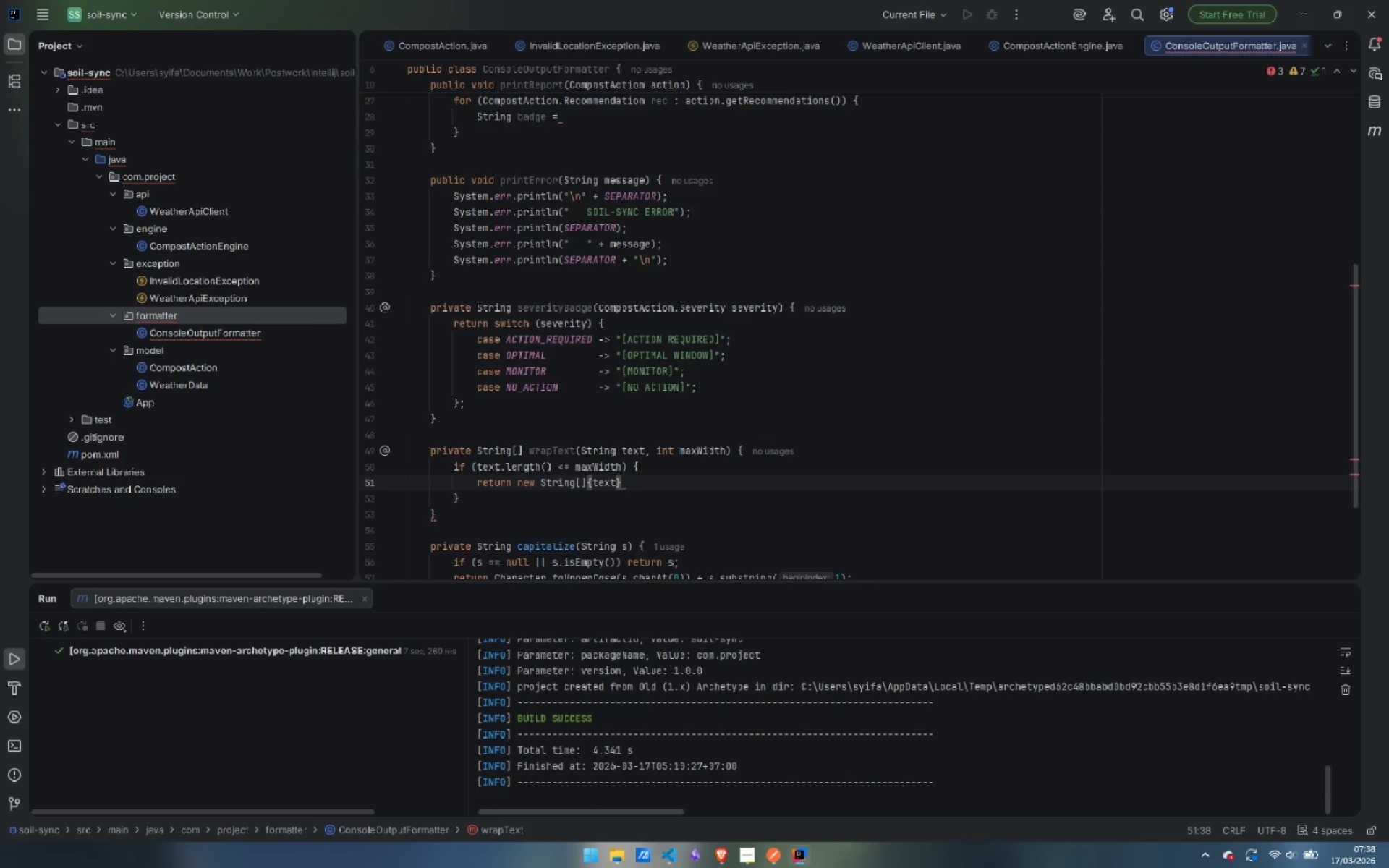 
key(Semicolon)
 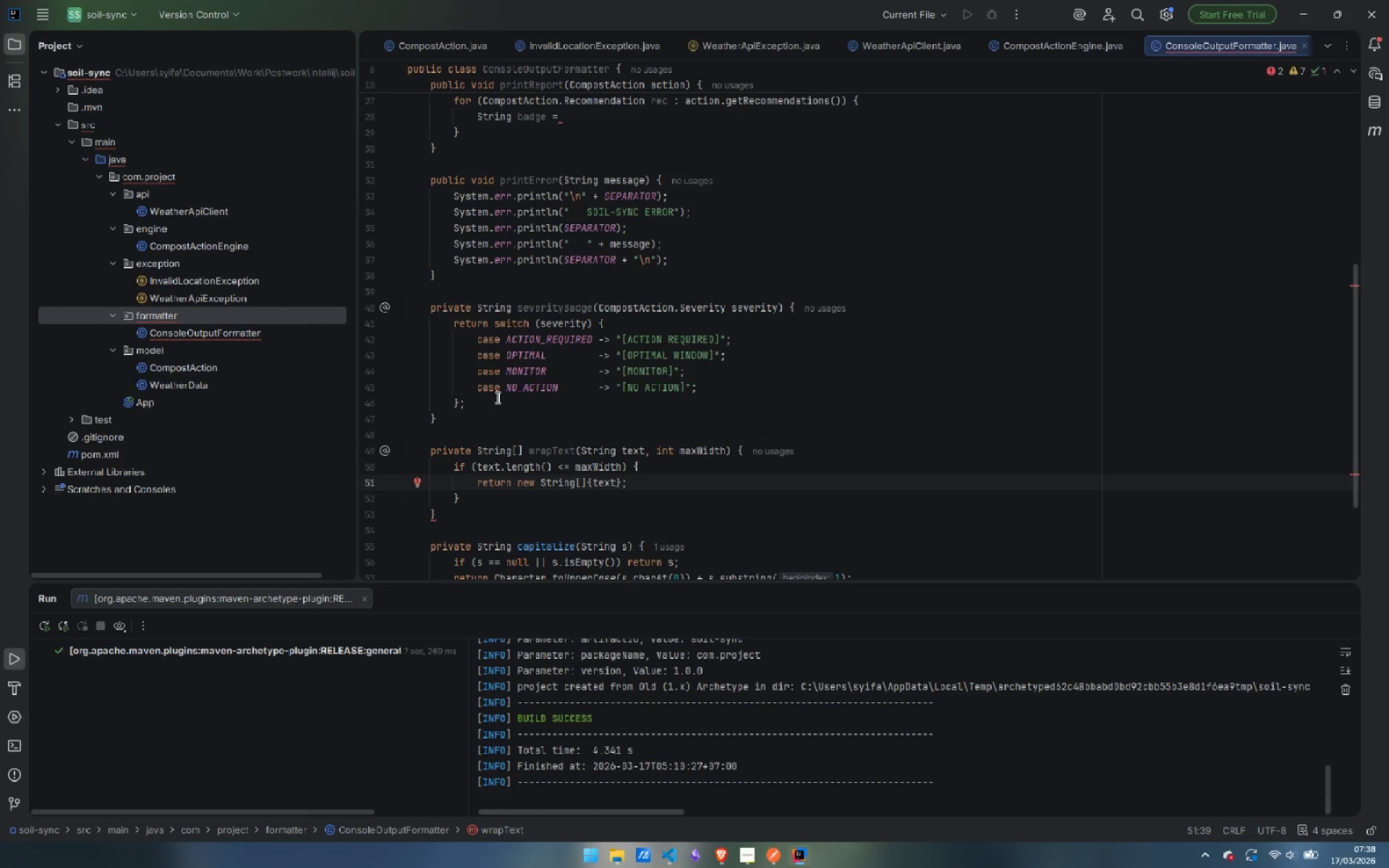 
wait(14.88)
 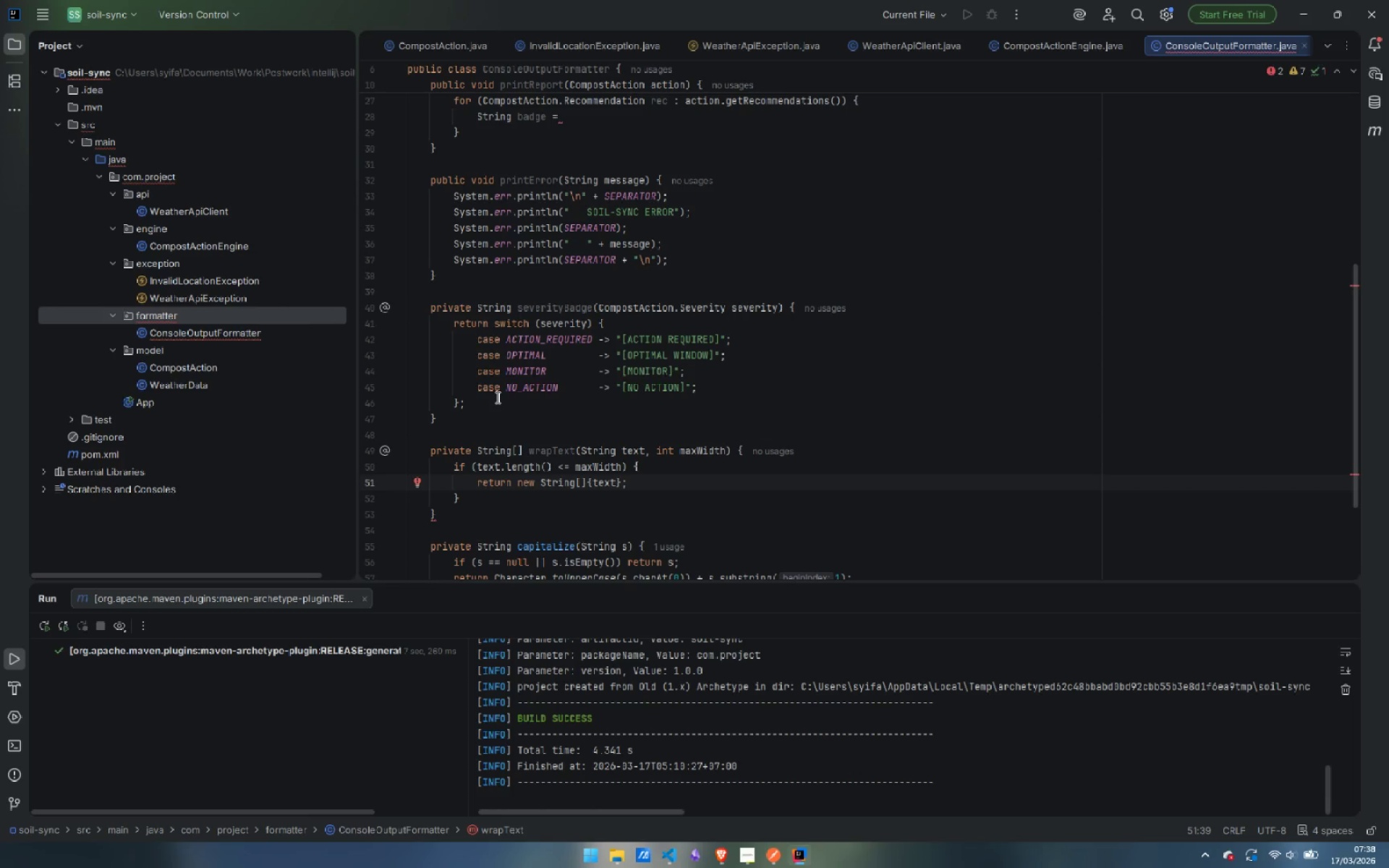 
key(ArrowDown)
 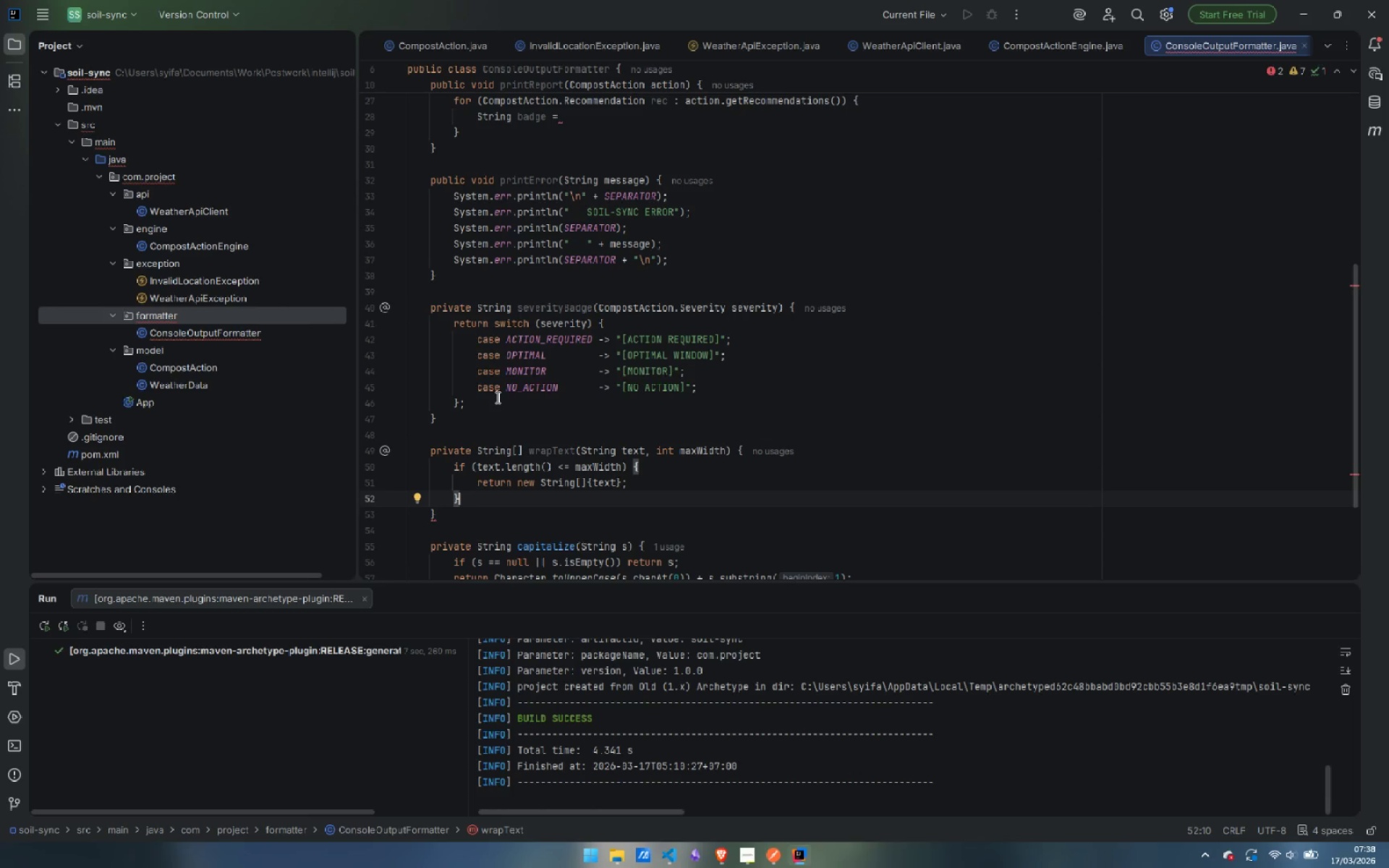 
key(Enter)
 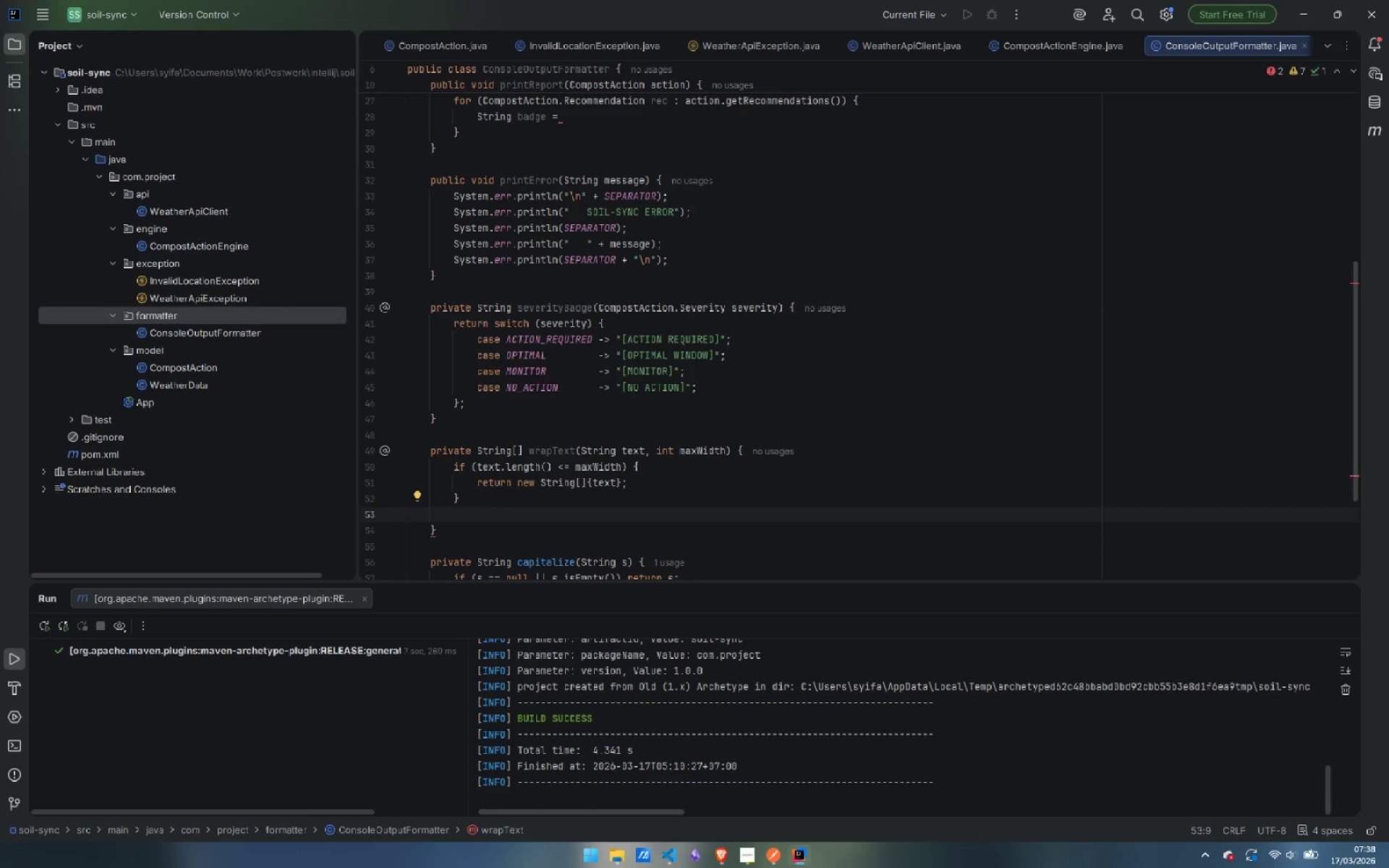 
type(List<String)
 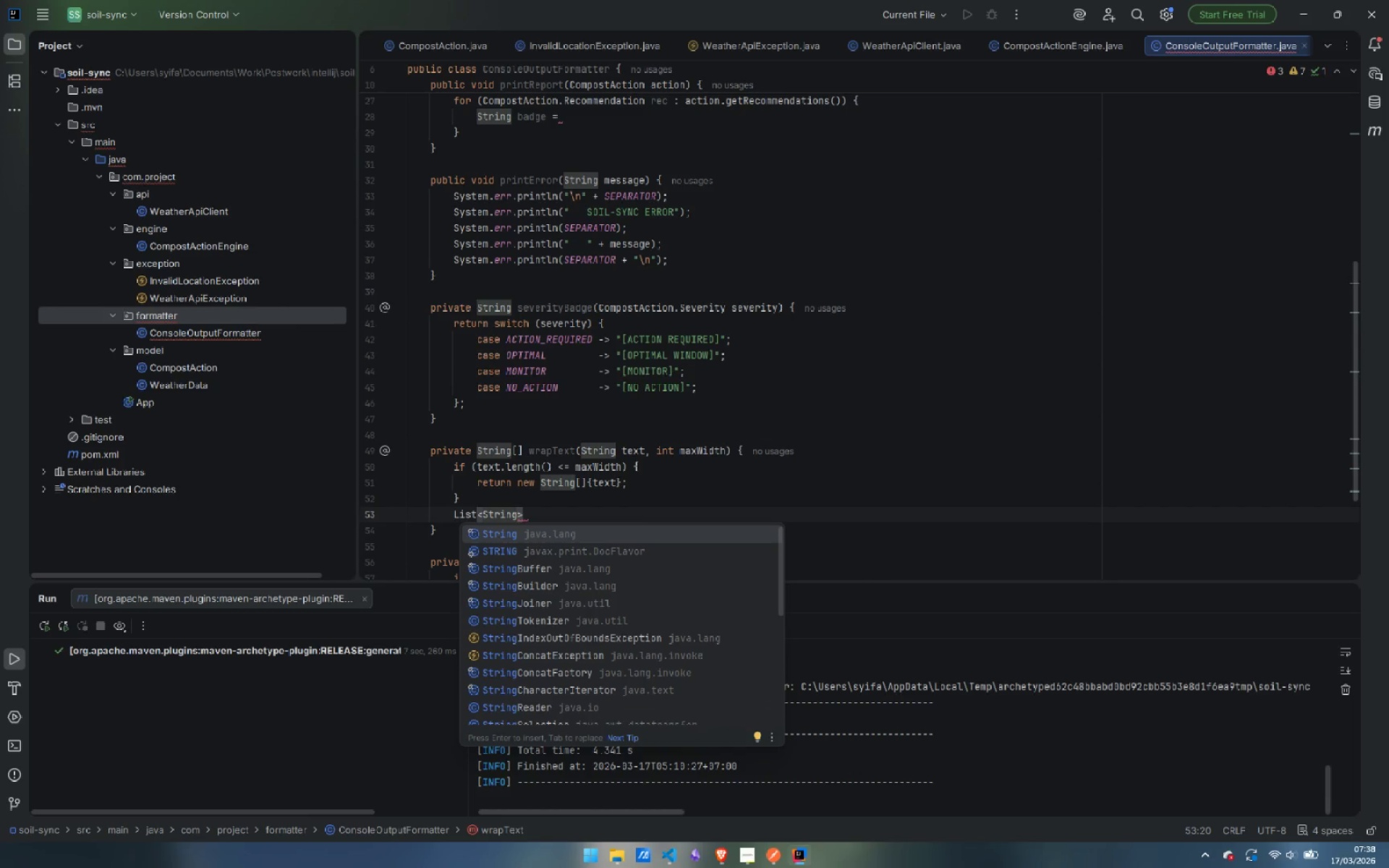 
key(Enter)
 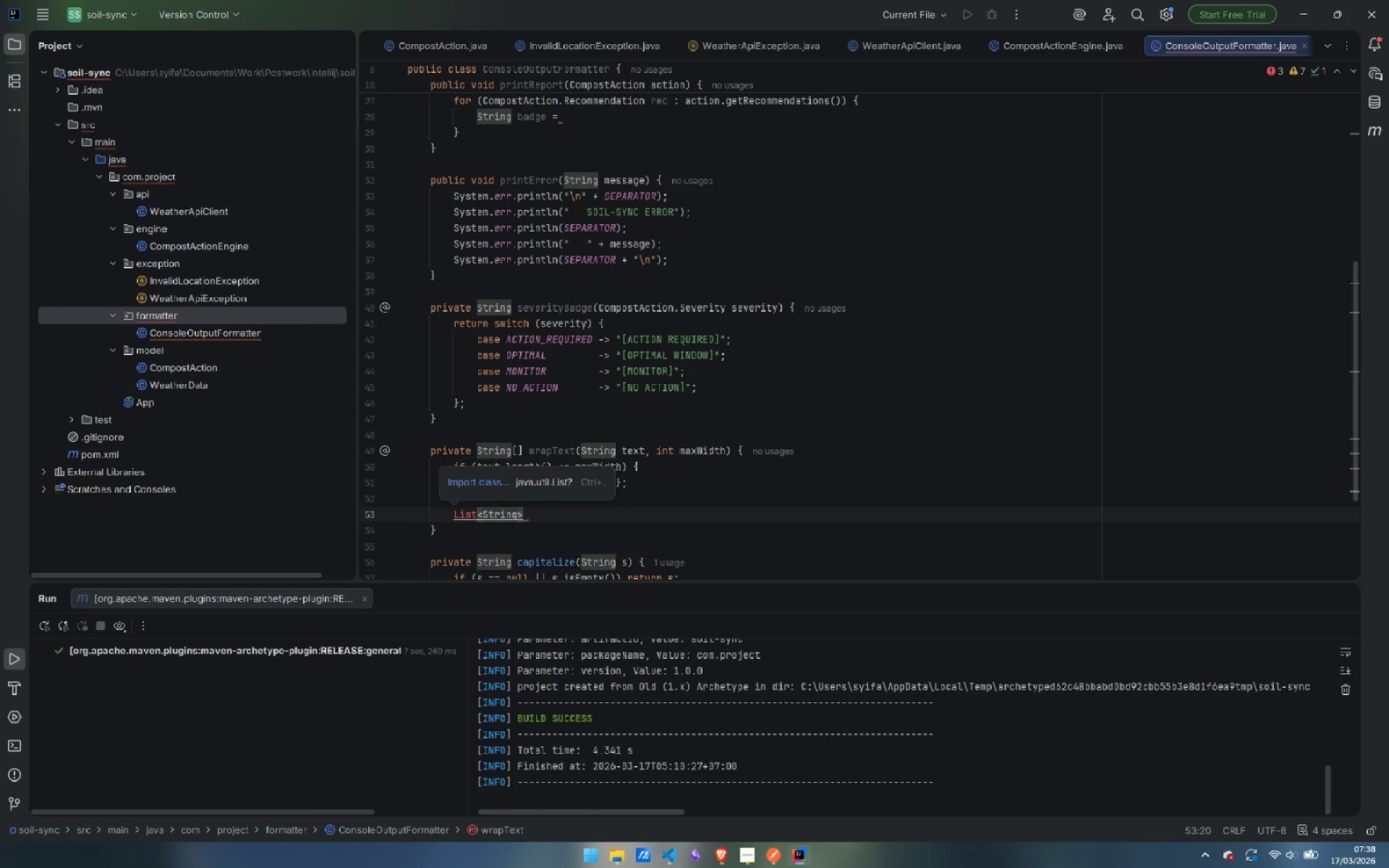 
key(Control+Period)
 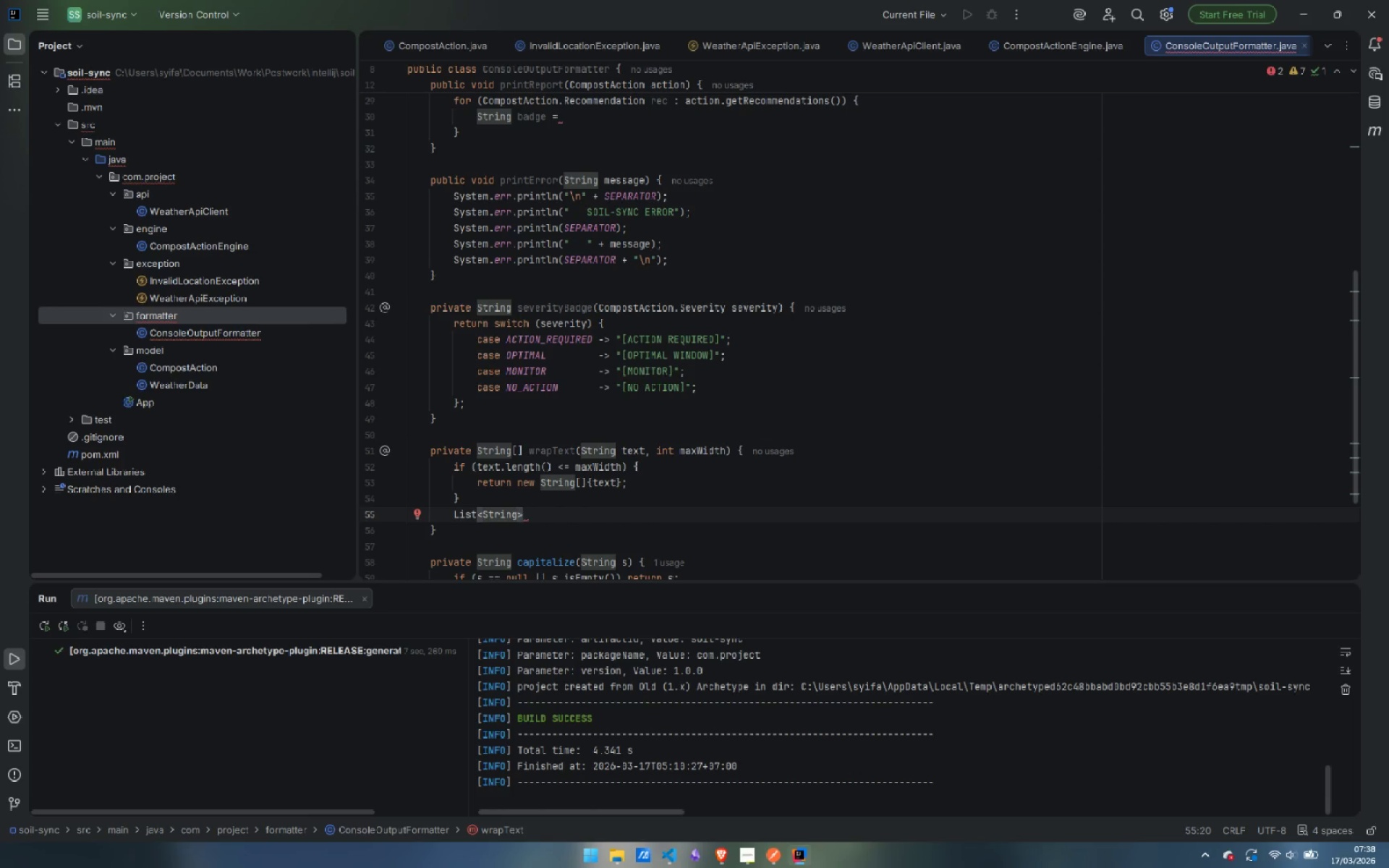 
key(ArrowRight)
 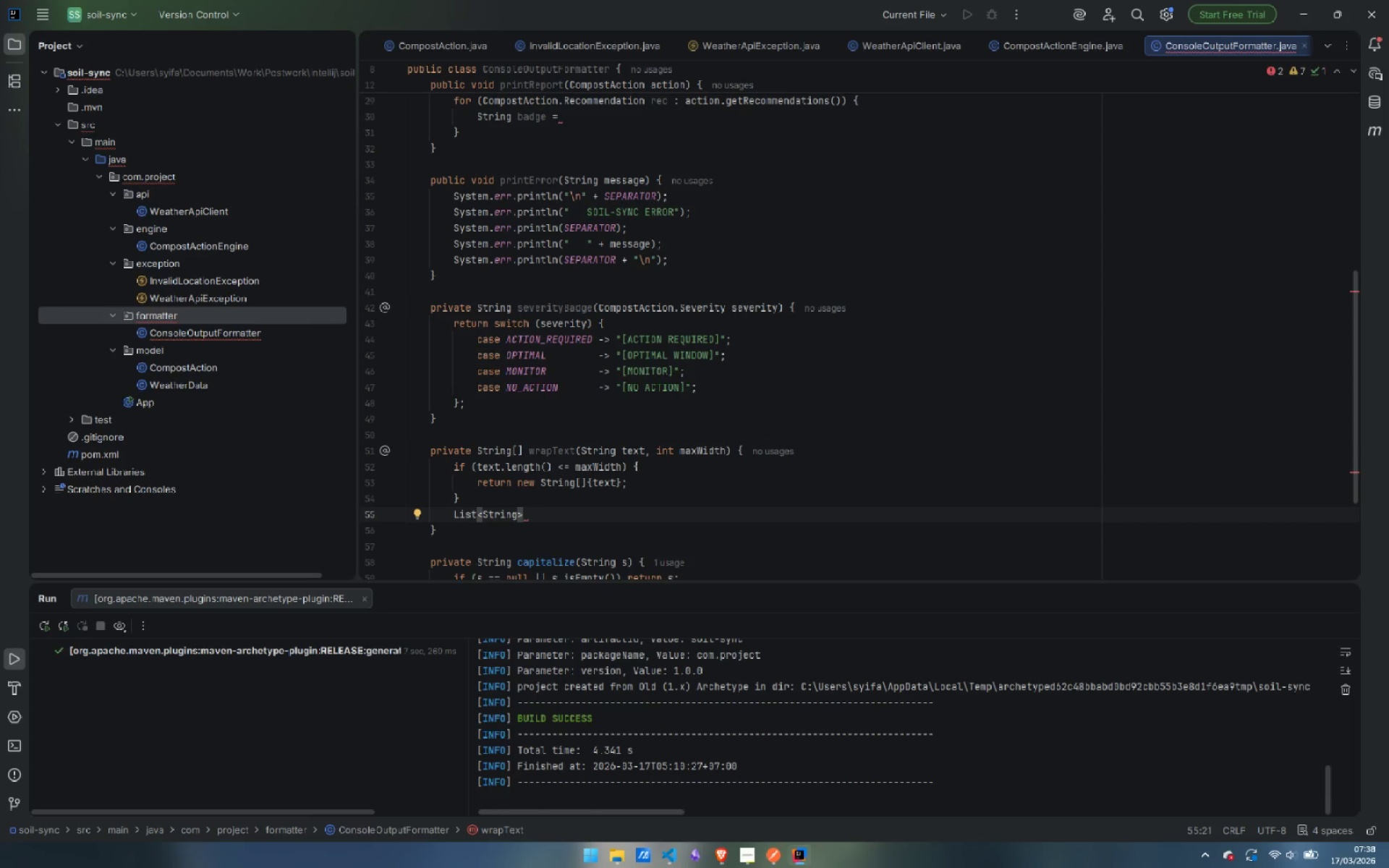 
type( lines )
 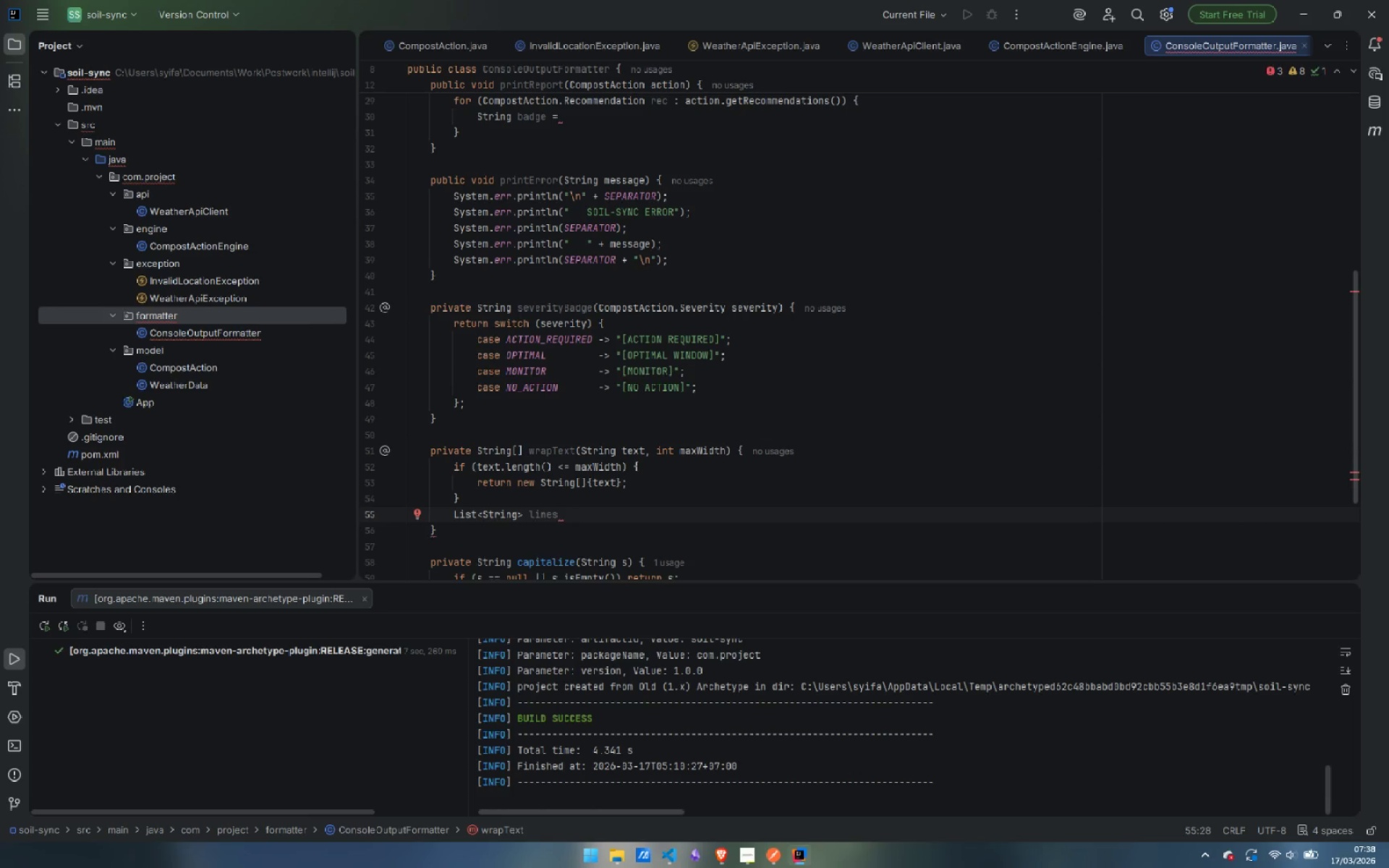 
type(= new Arr)
 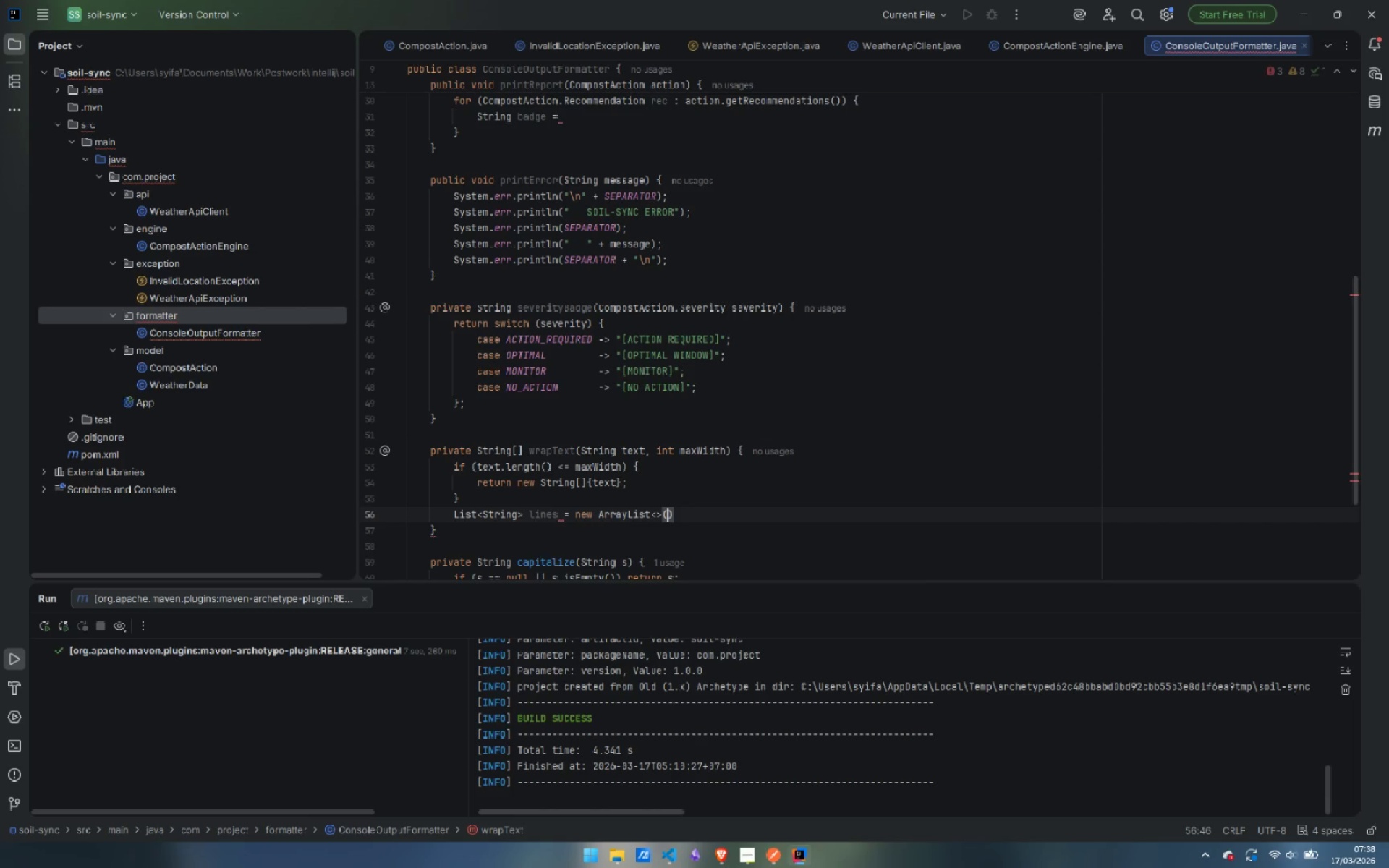 
 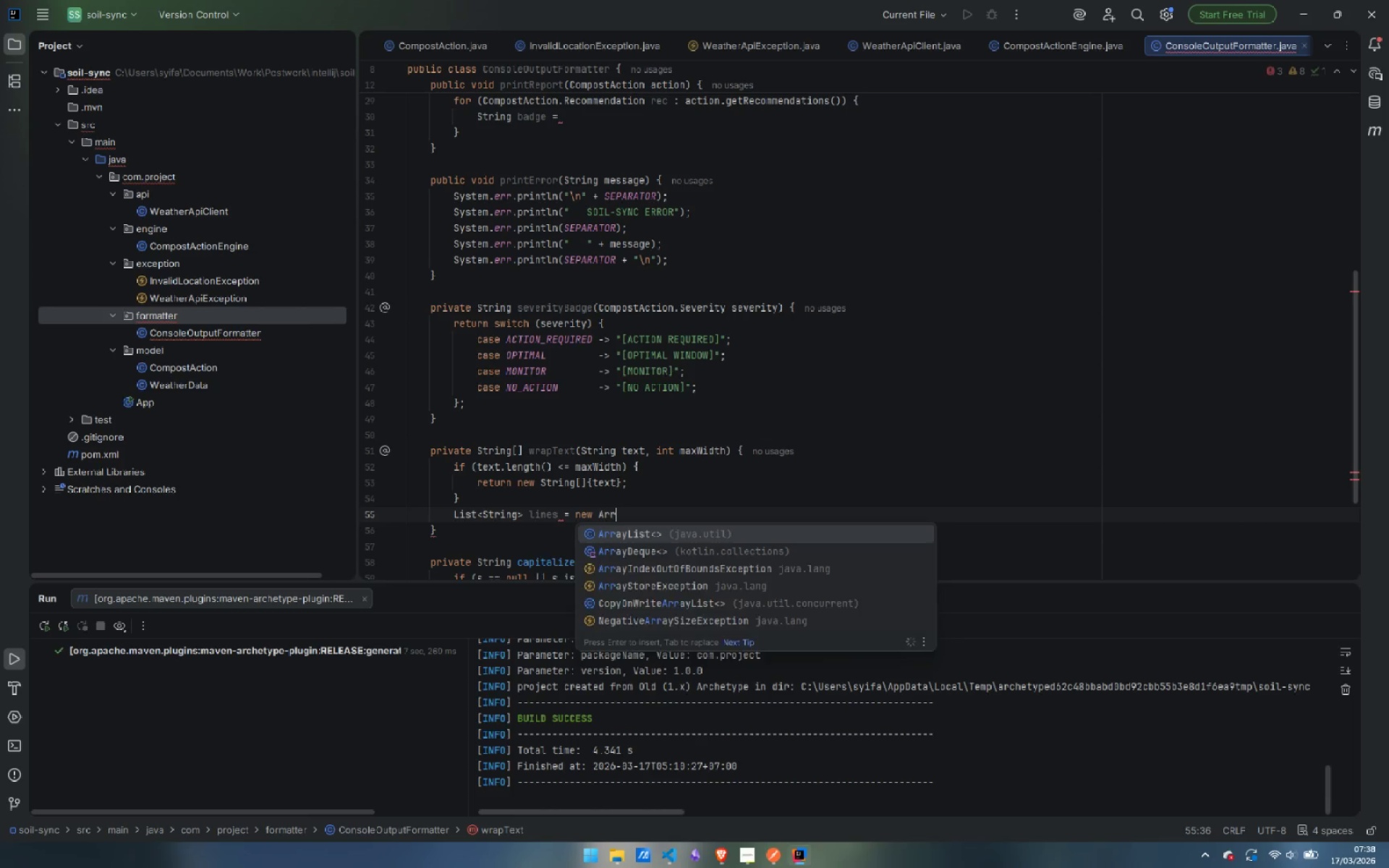 
key(Enter)
 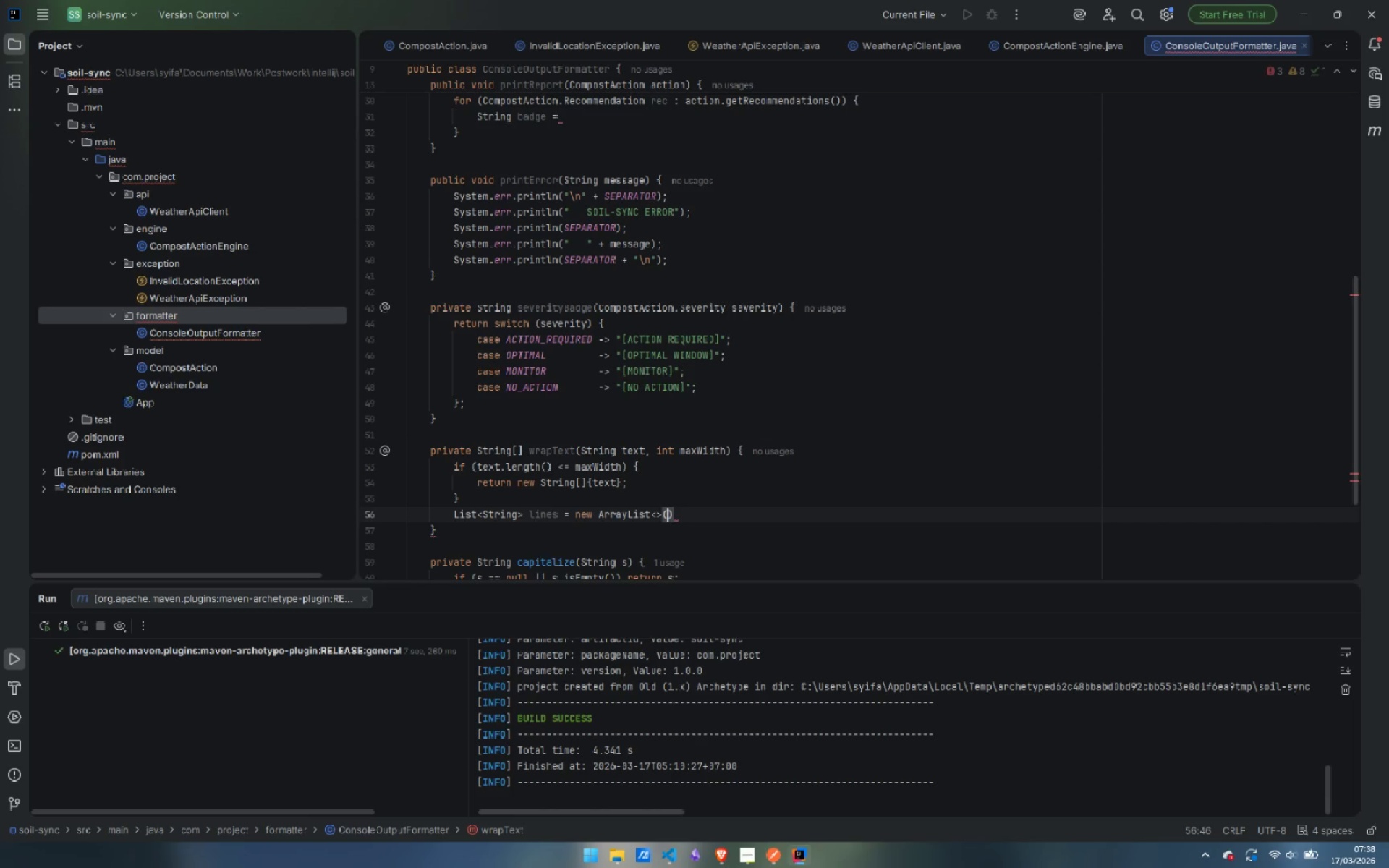 
key(ArrowRight)
 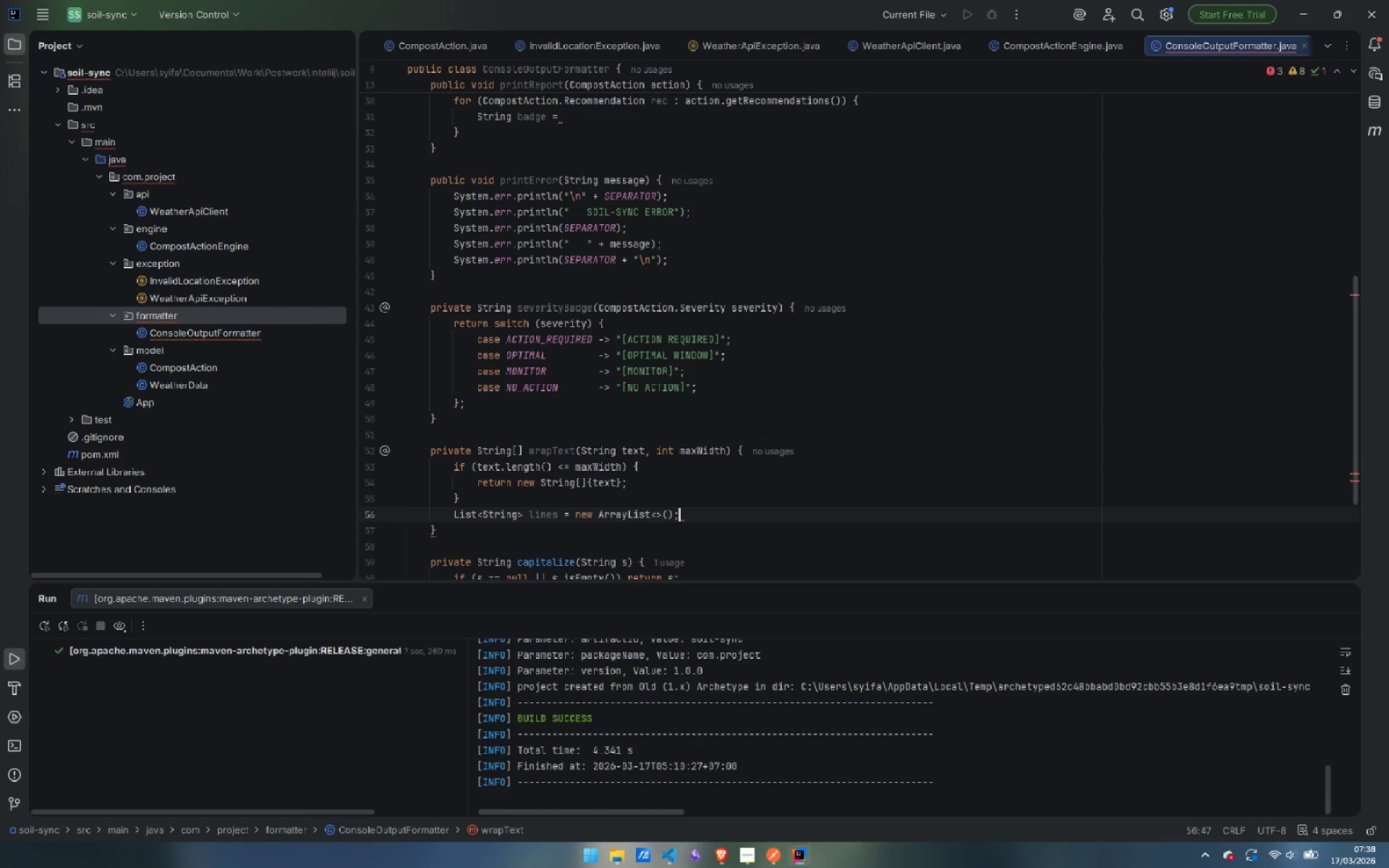 
key(Semicolon)
 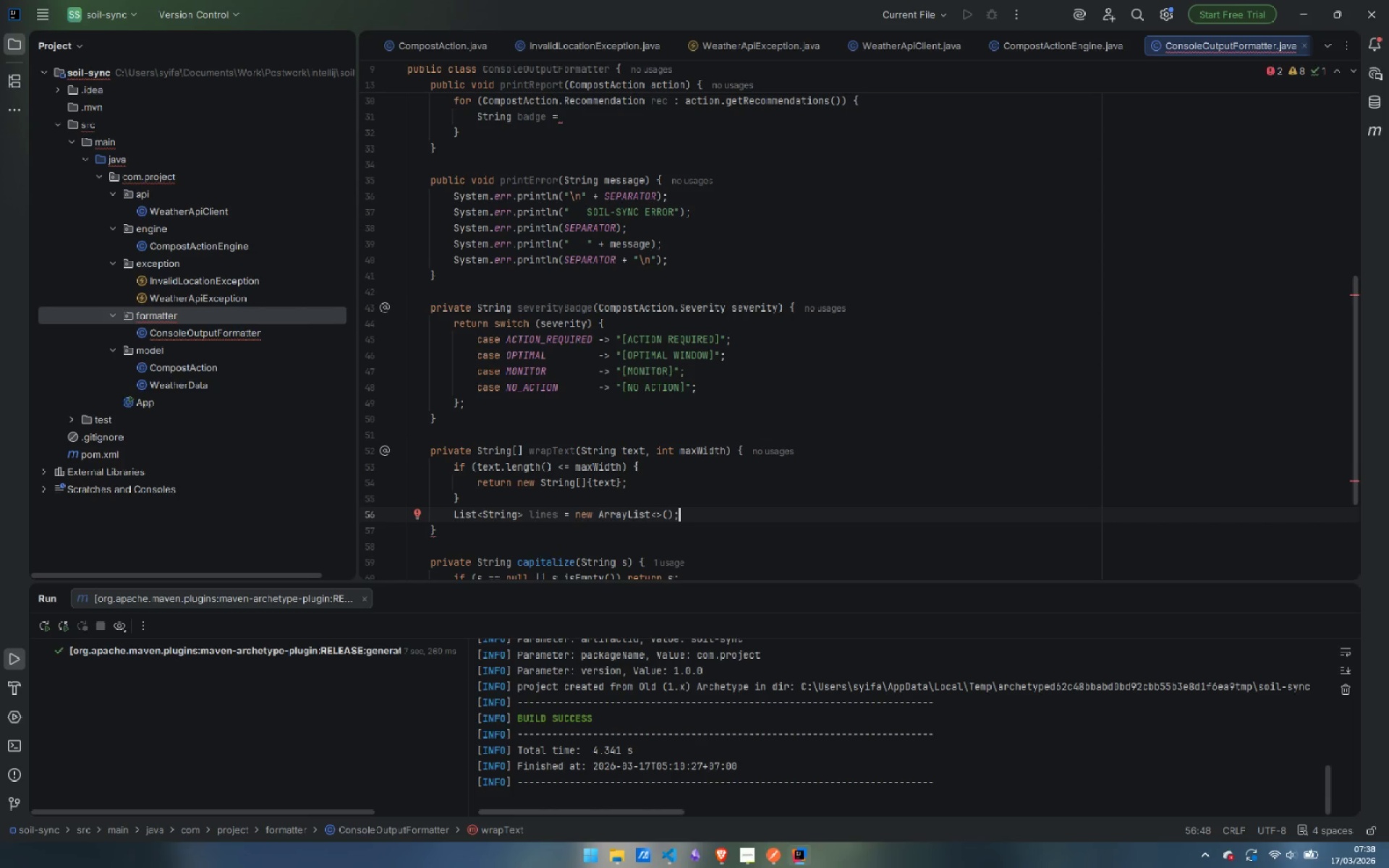 
key(Enter)
 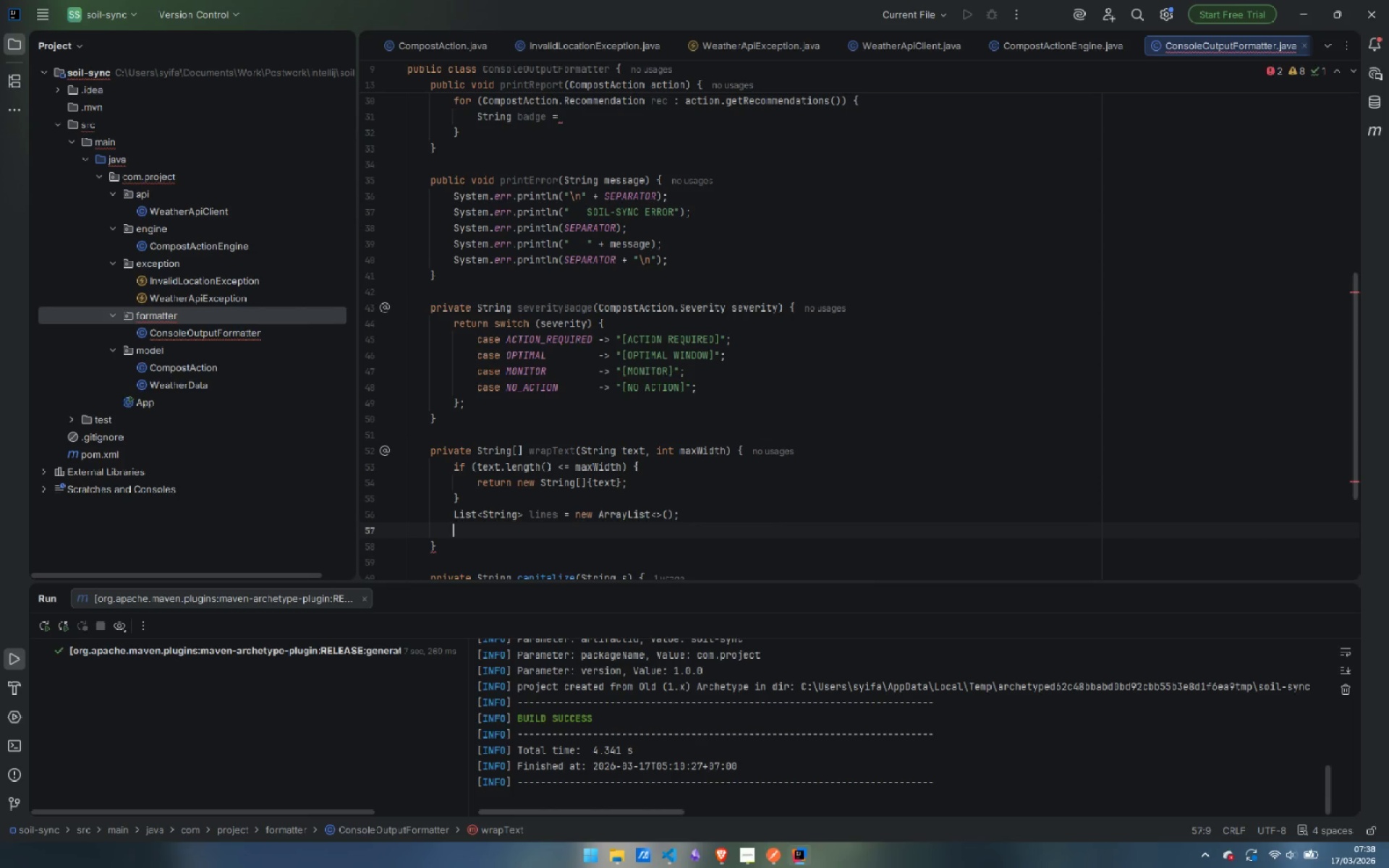 
type(String rea)
key(Backspace)
type(maining )
 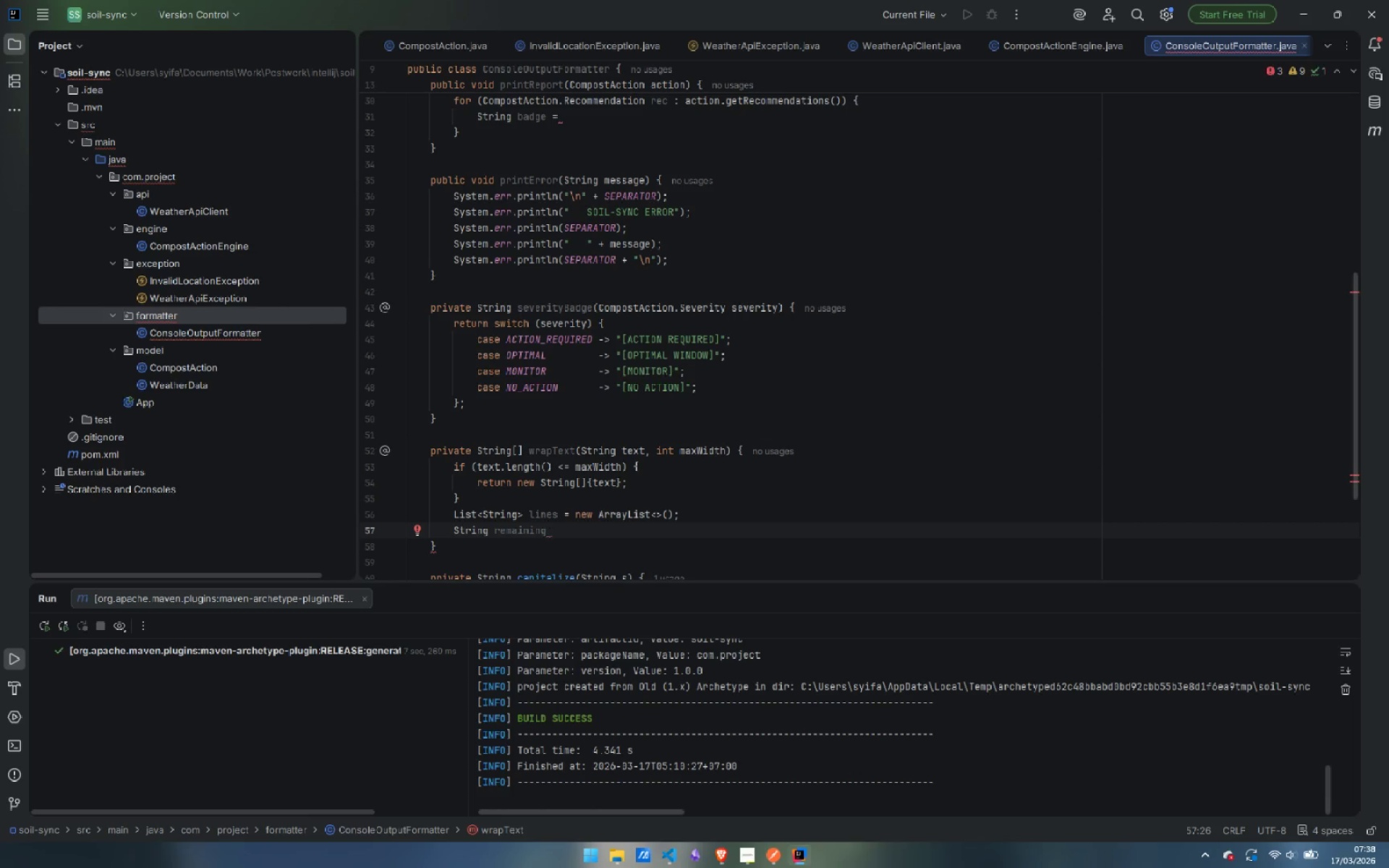 
type(= textl)
key(Backspace)
type(;)
 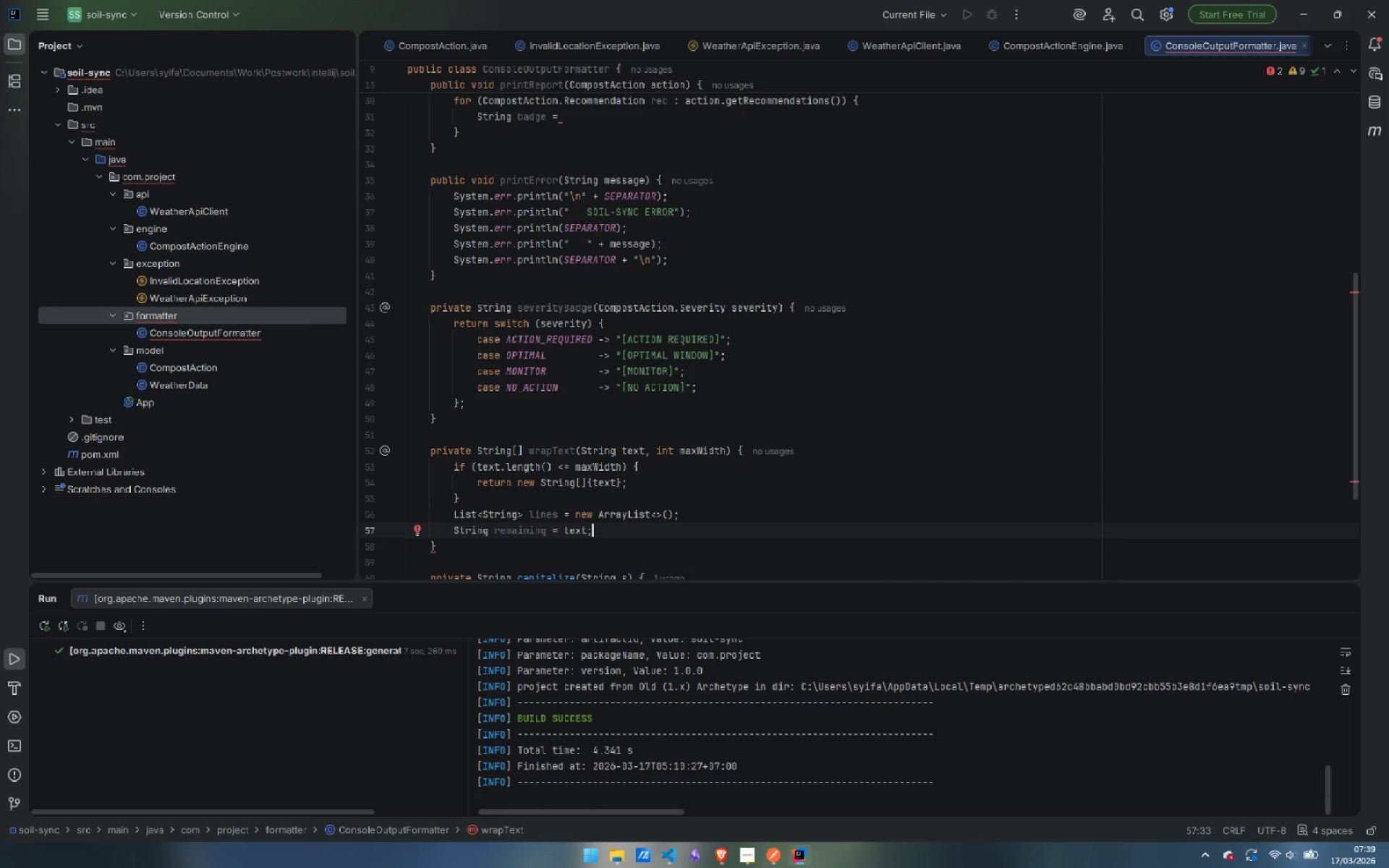 
key(Enter)
 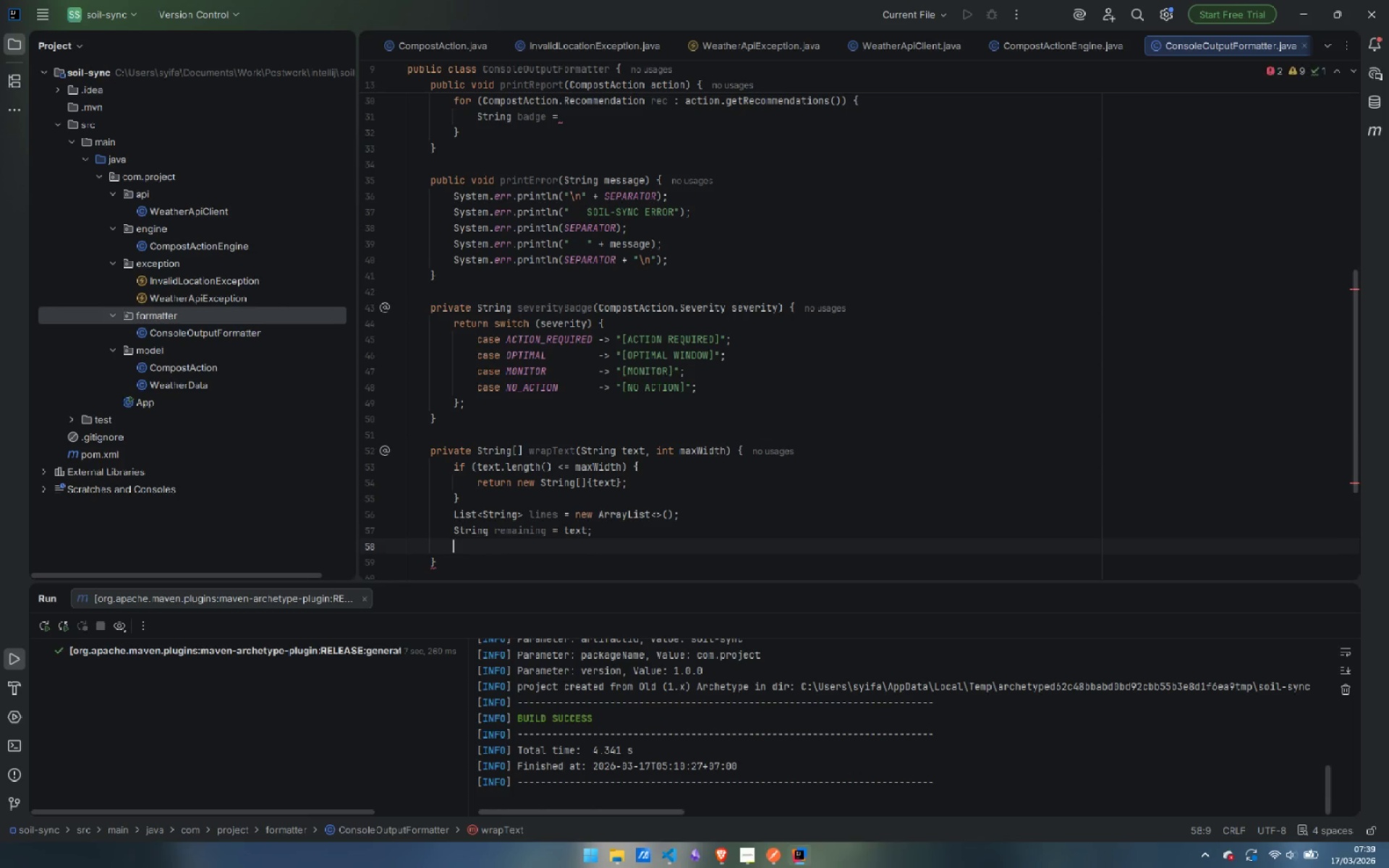 
type(while(rema)
 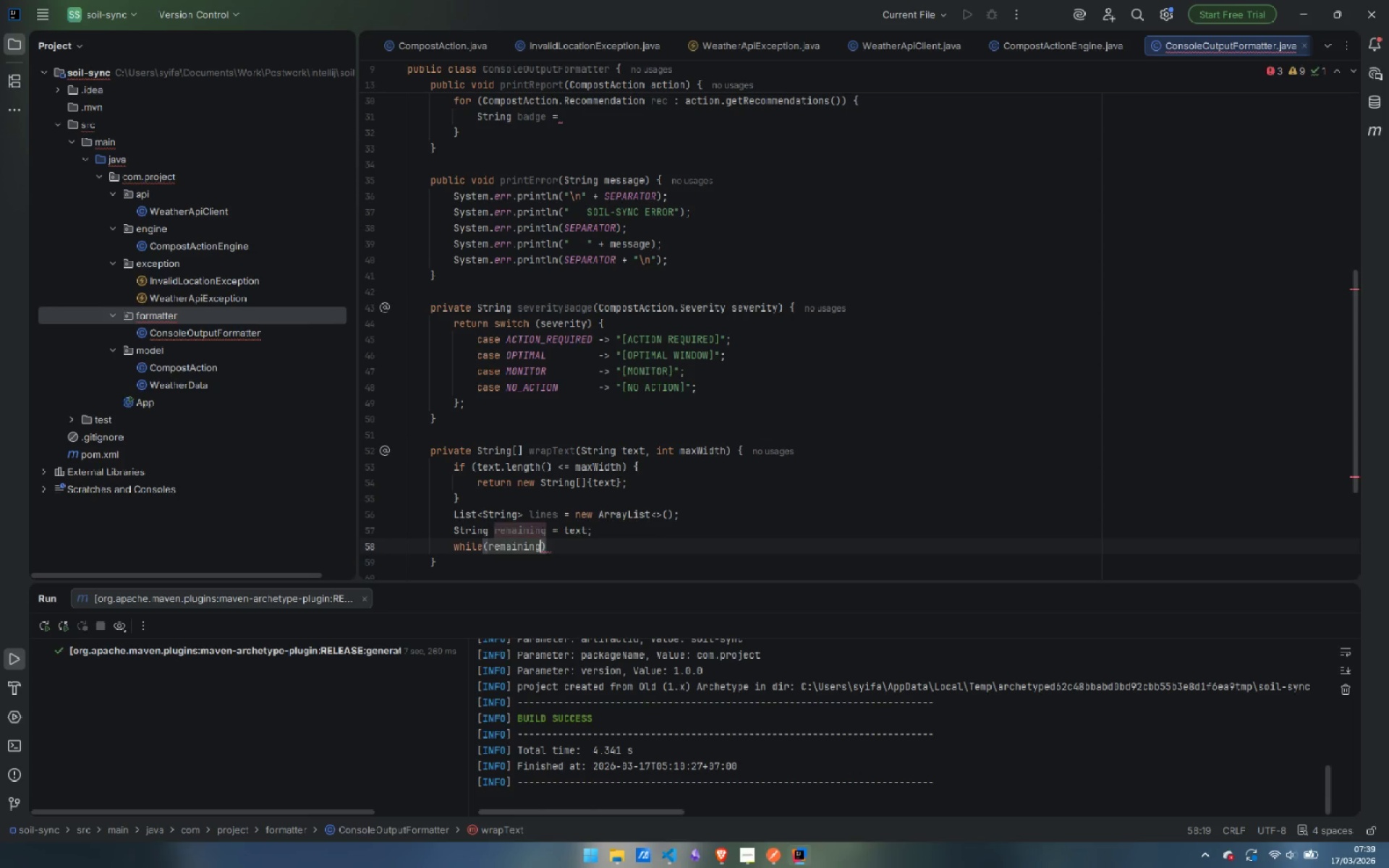 
 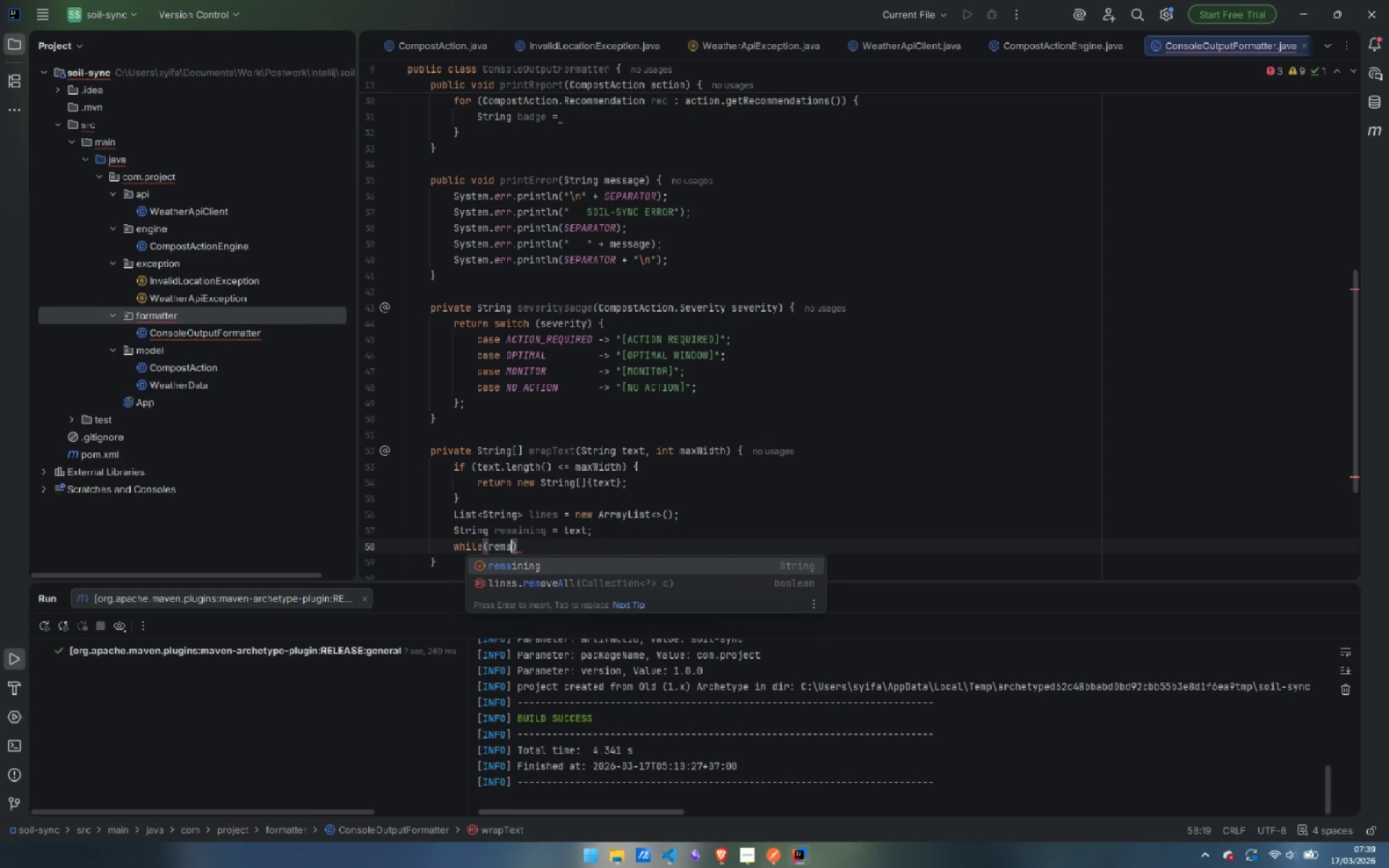 
key(Enter)
 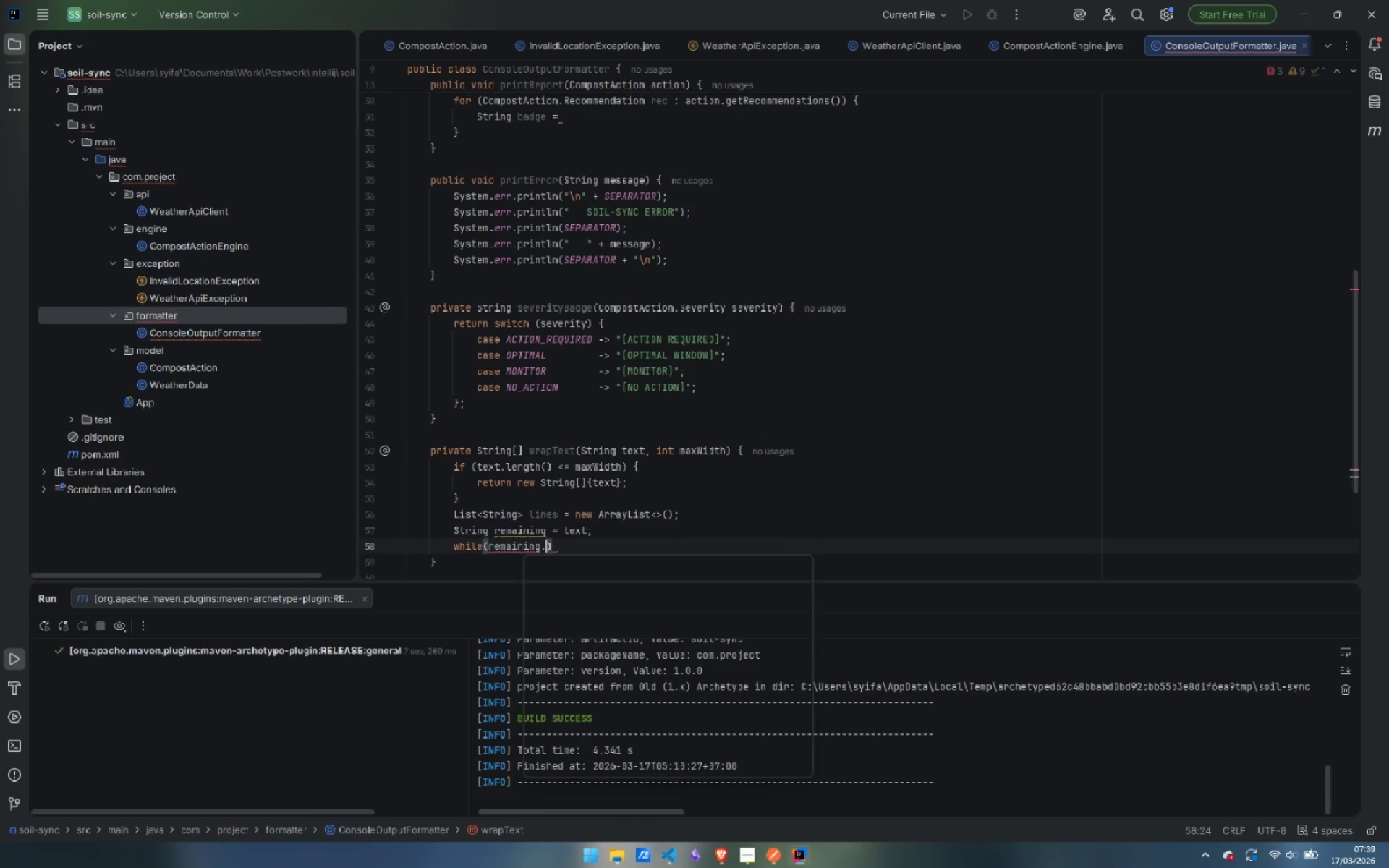 
type(.le)
 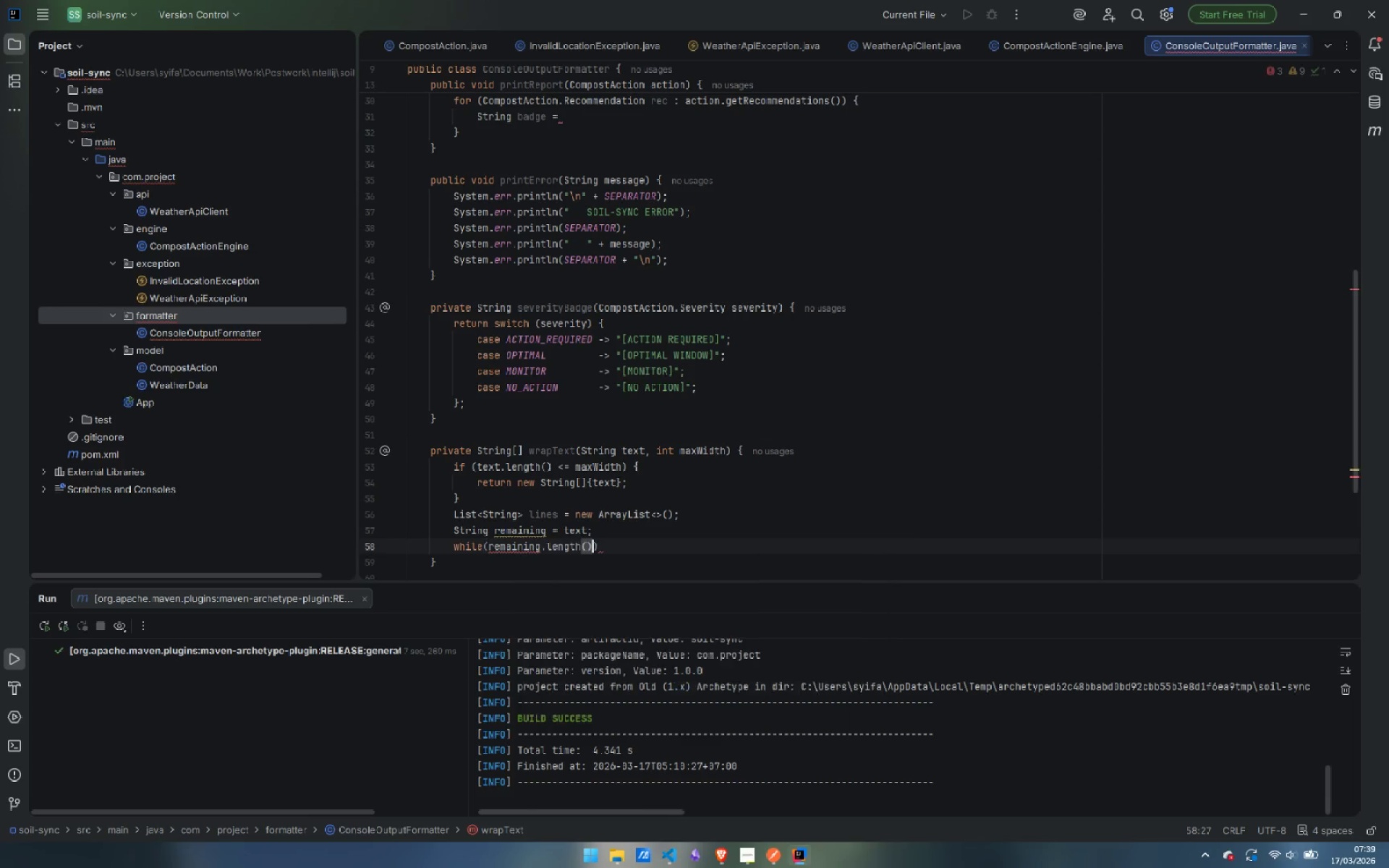 
key(Enter)
 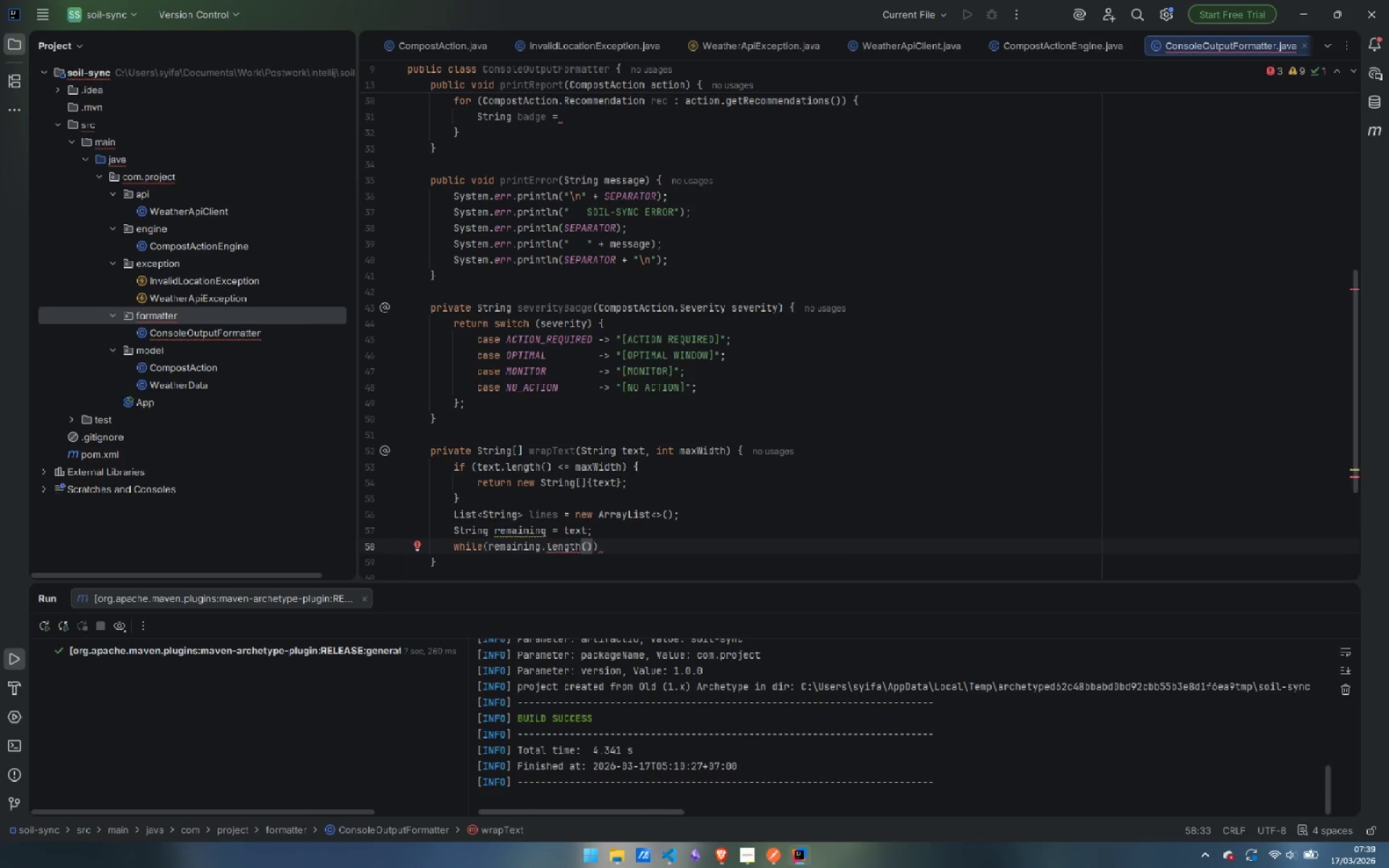 
key(Space)
 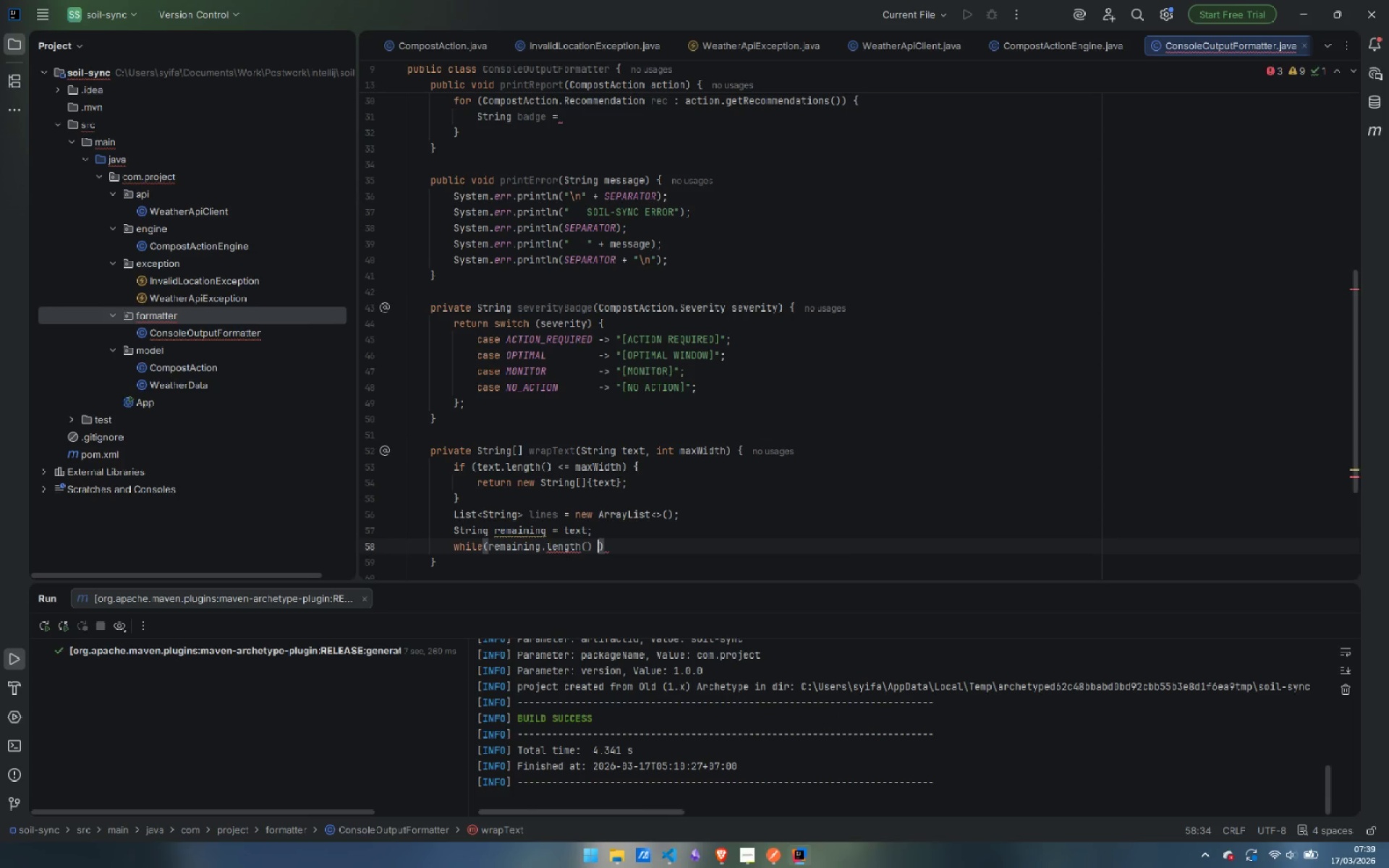 
key(Shift+Period)
 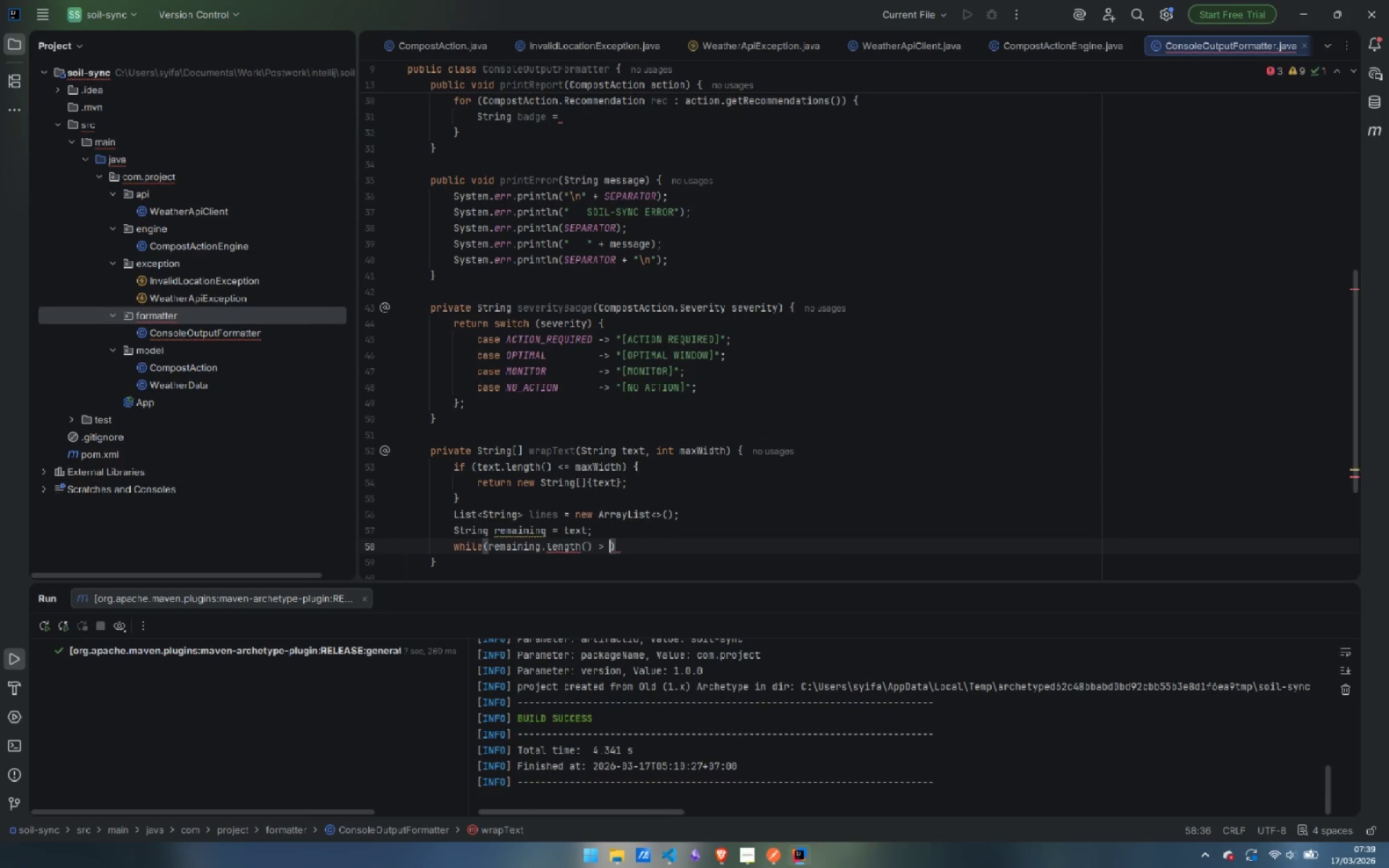 
key(Shift+Space)
 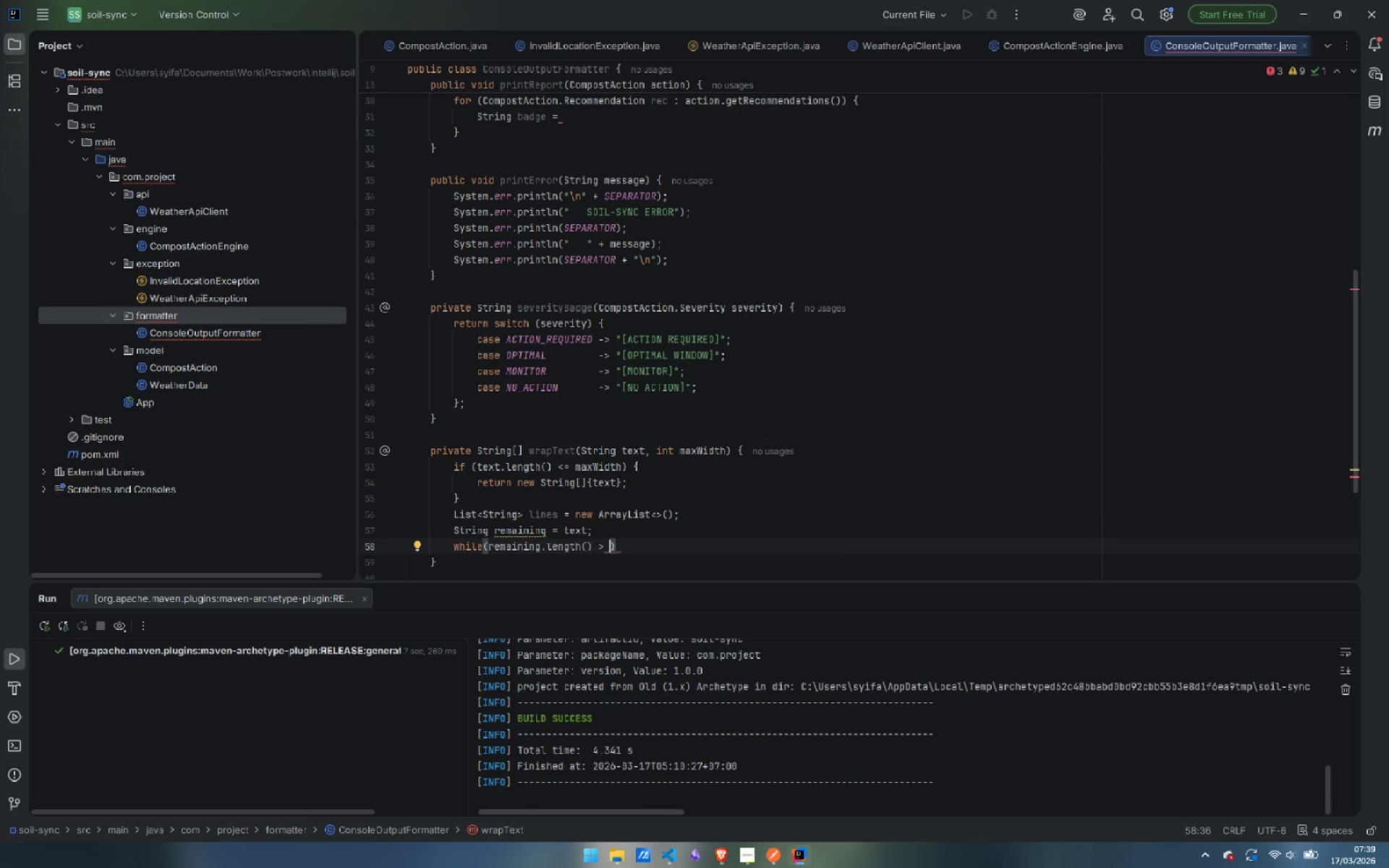 
type(ma)
 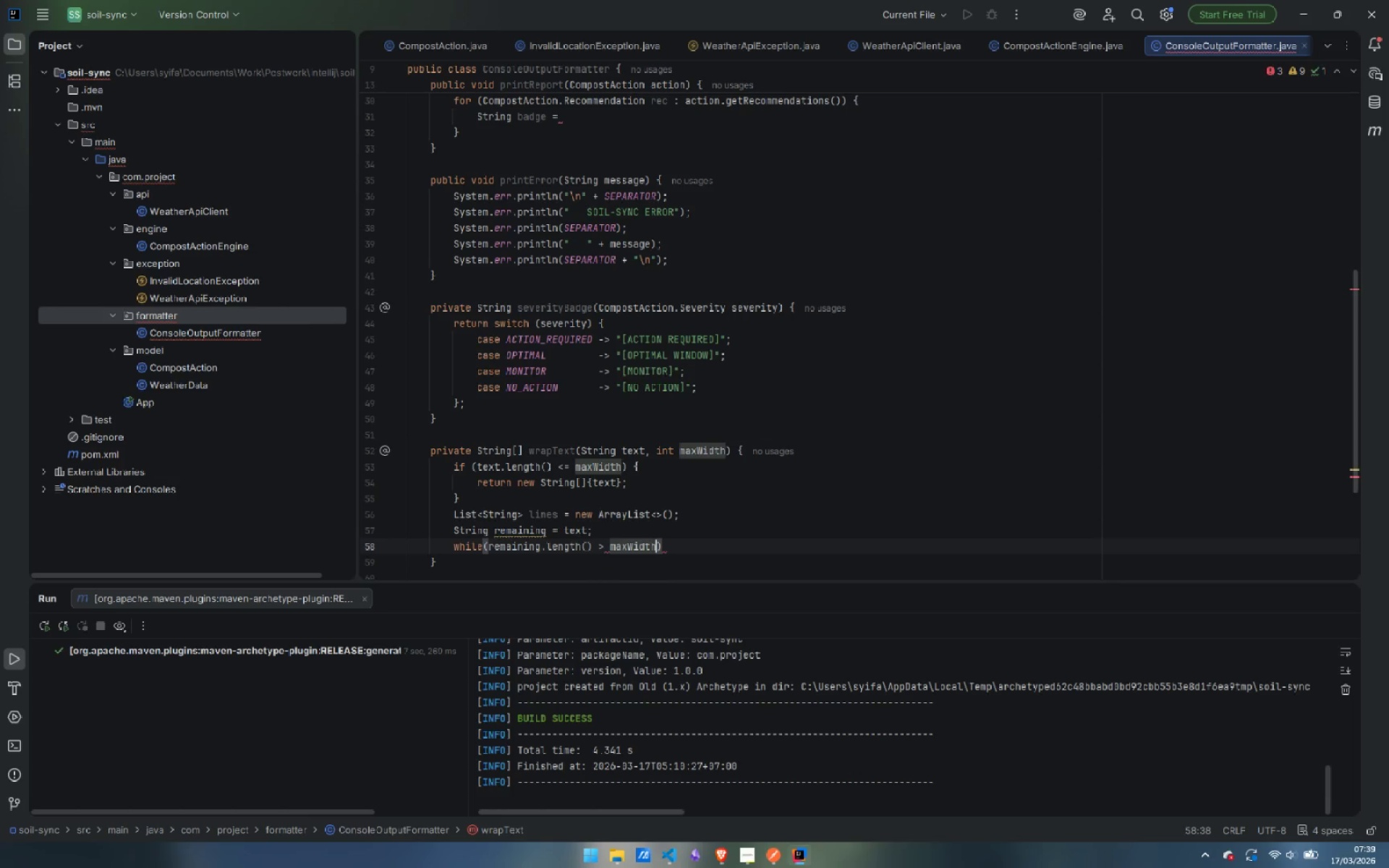 
key(Enter)
 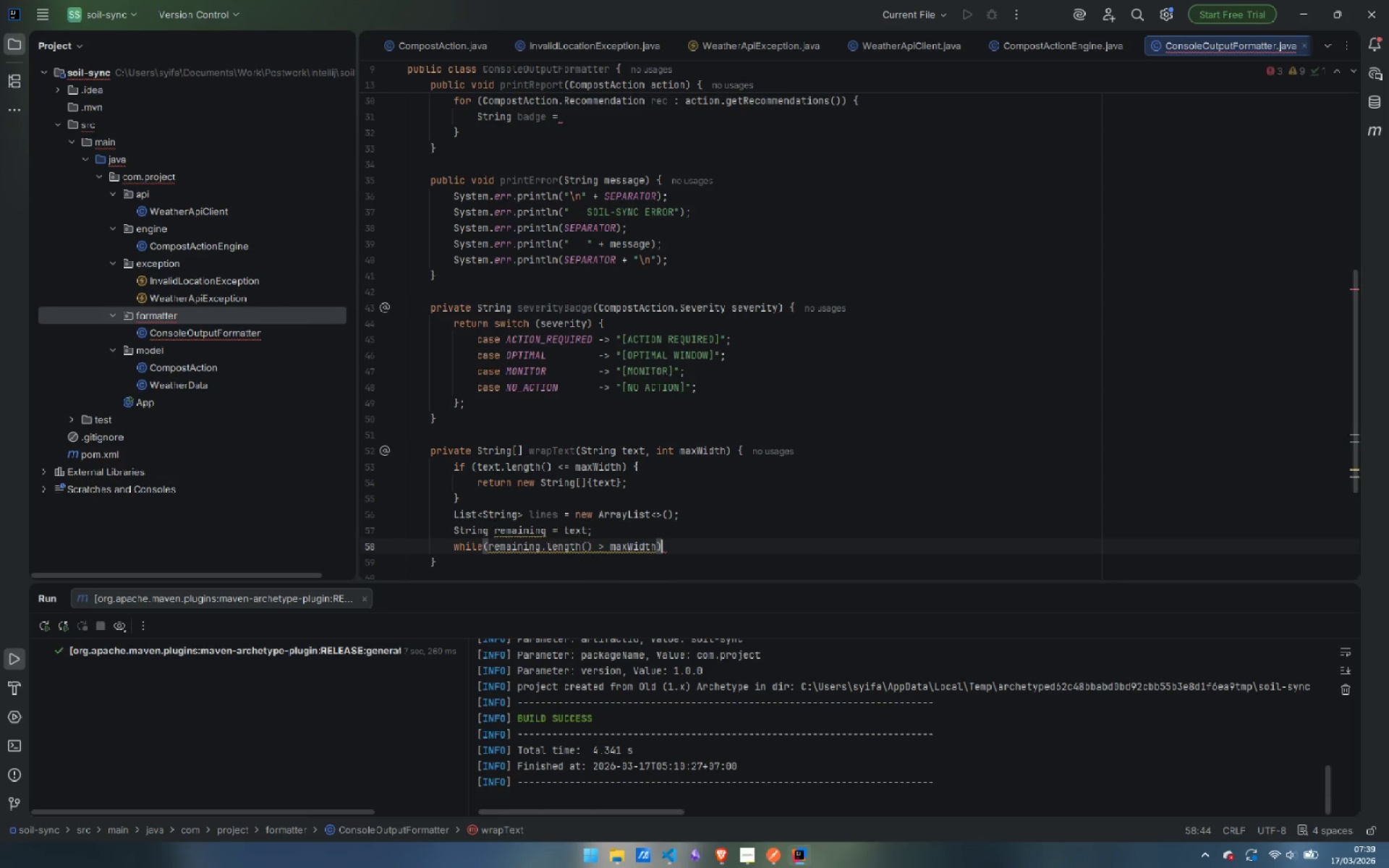 
key(ArrowRight)
 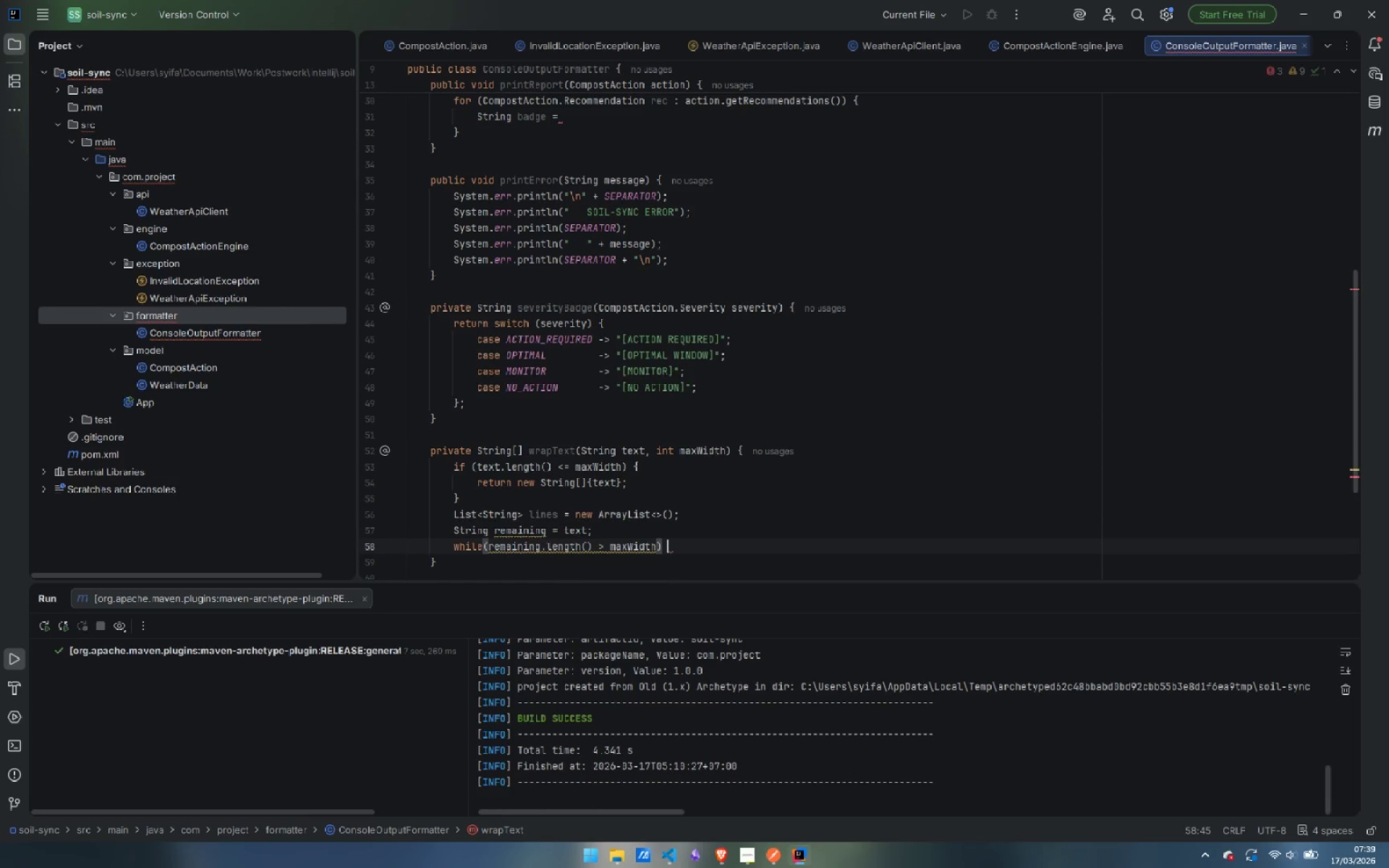 
key(Space)
 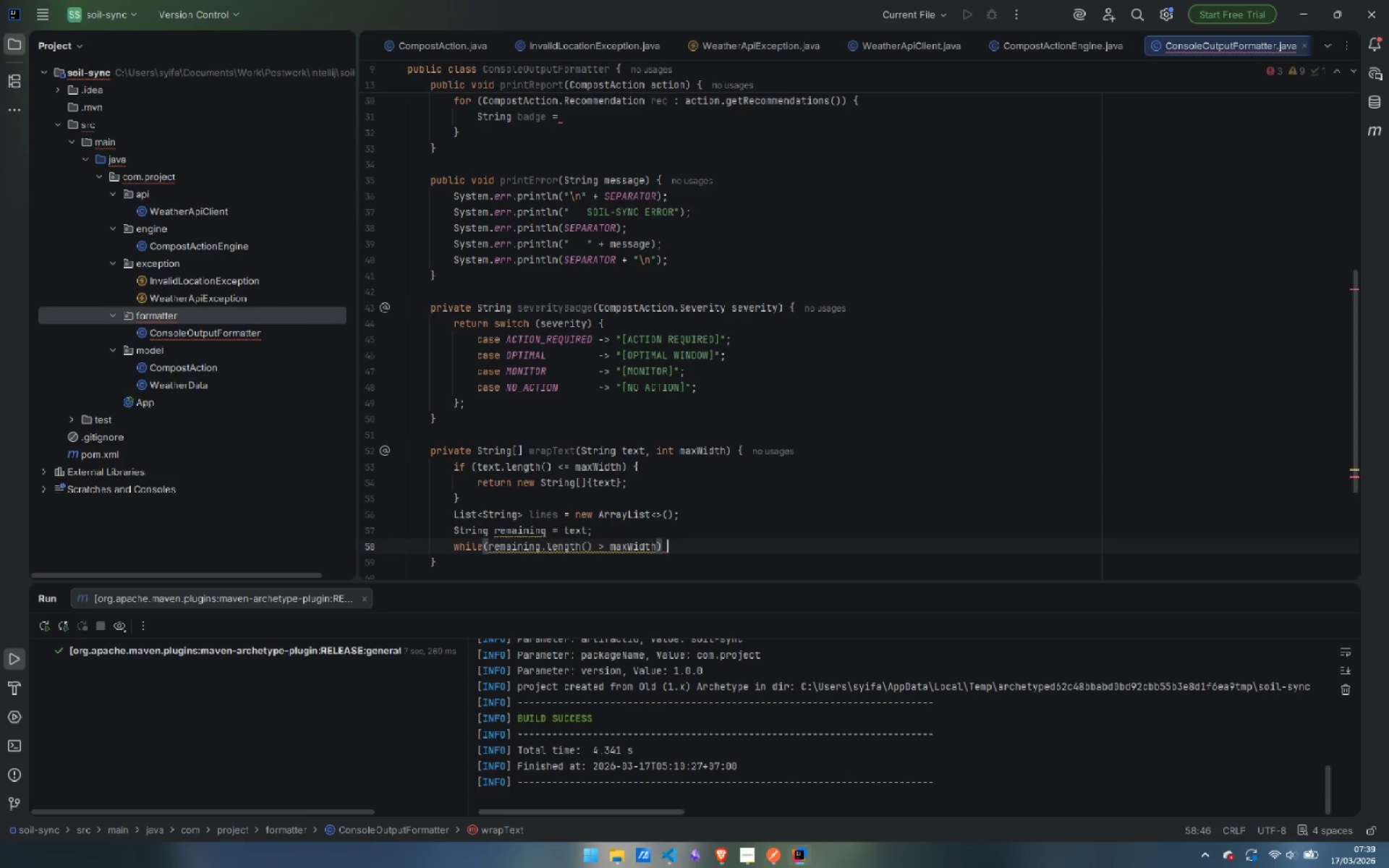 
key(Shift+BracketLeft)
 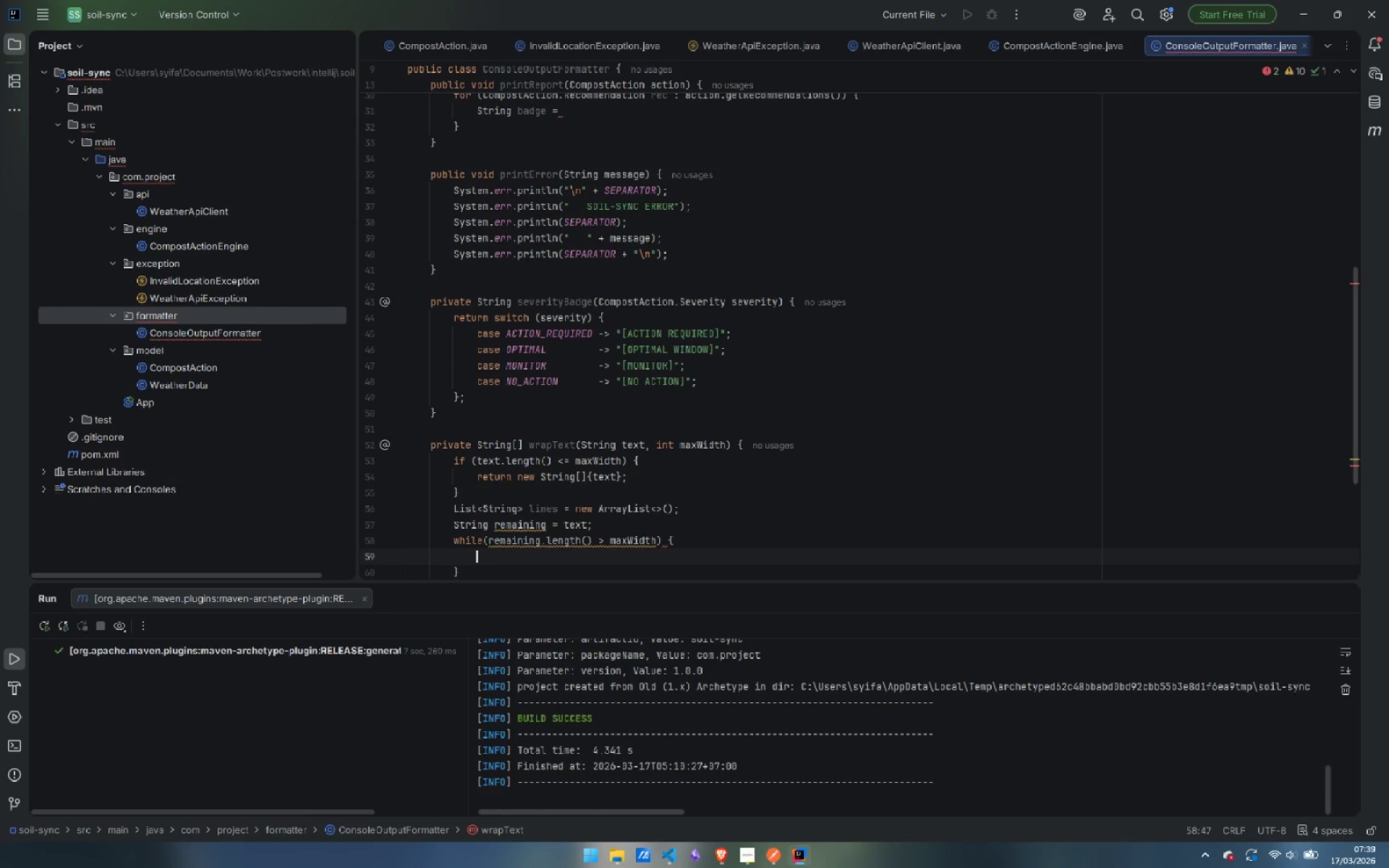 
key(Enter)
 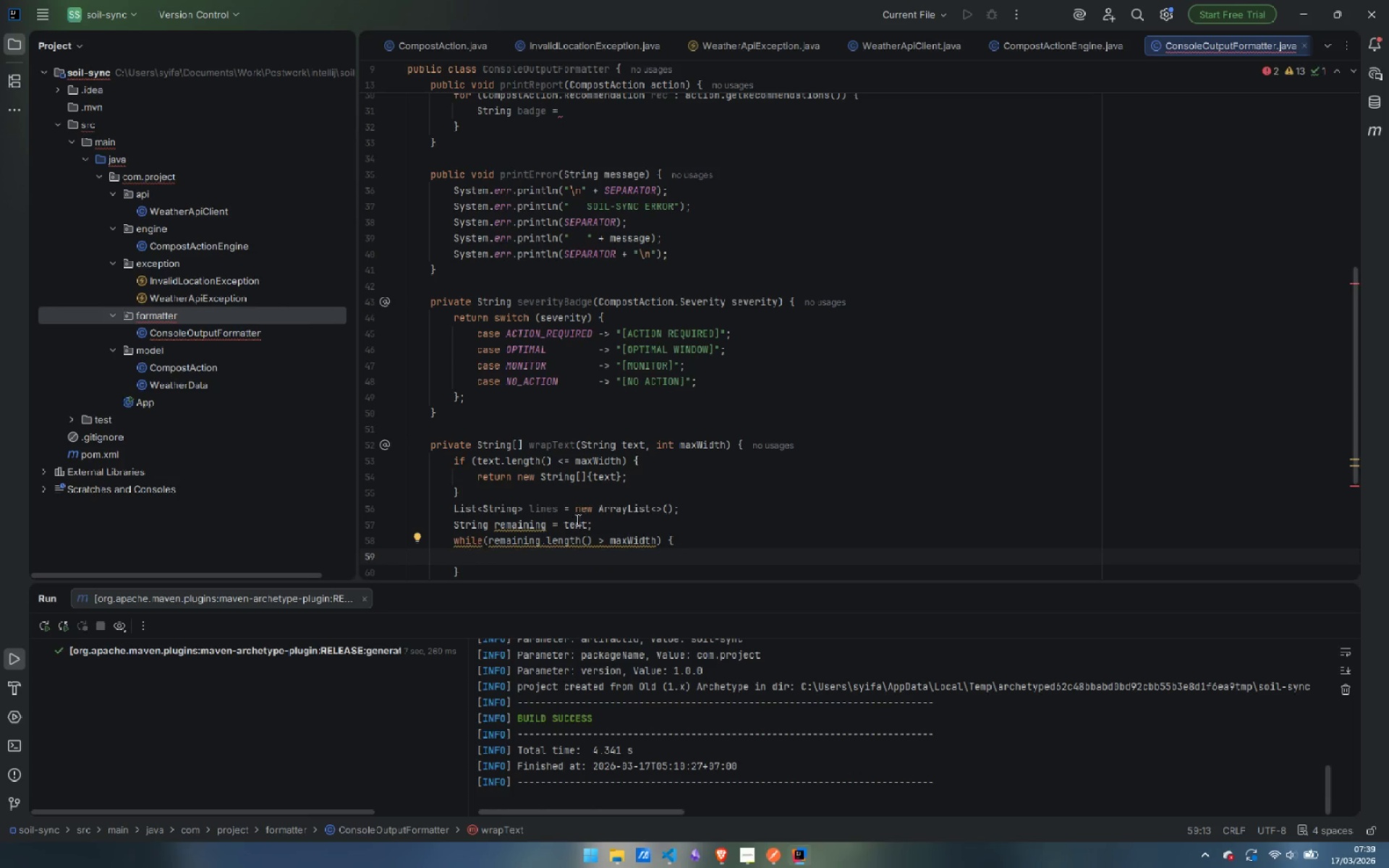 
mouse_move([559, 541])
 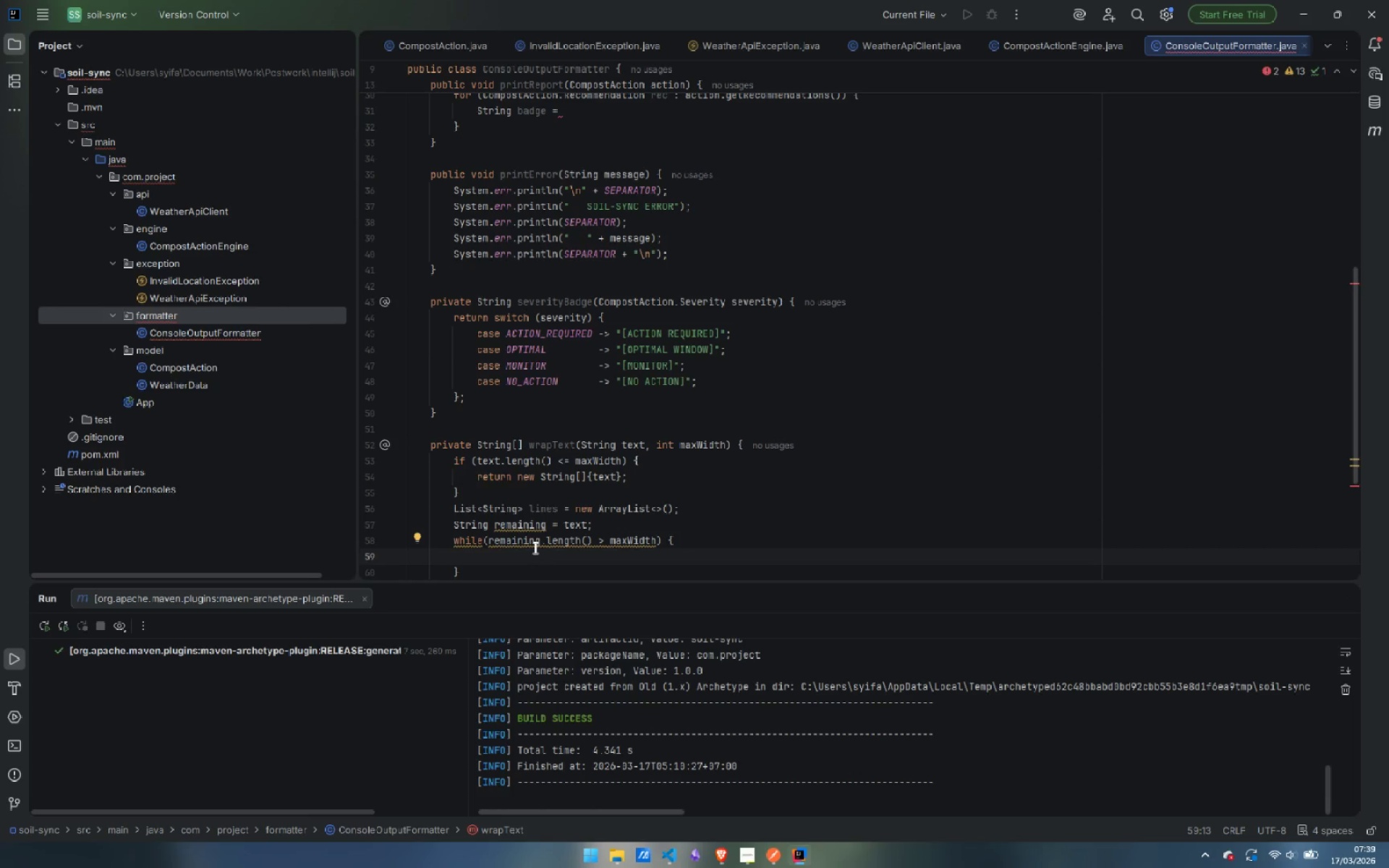 
wait(6.31)
 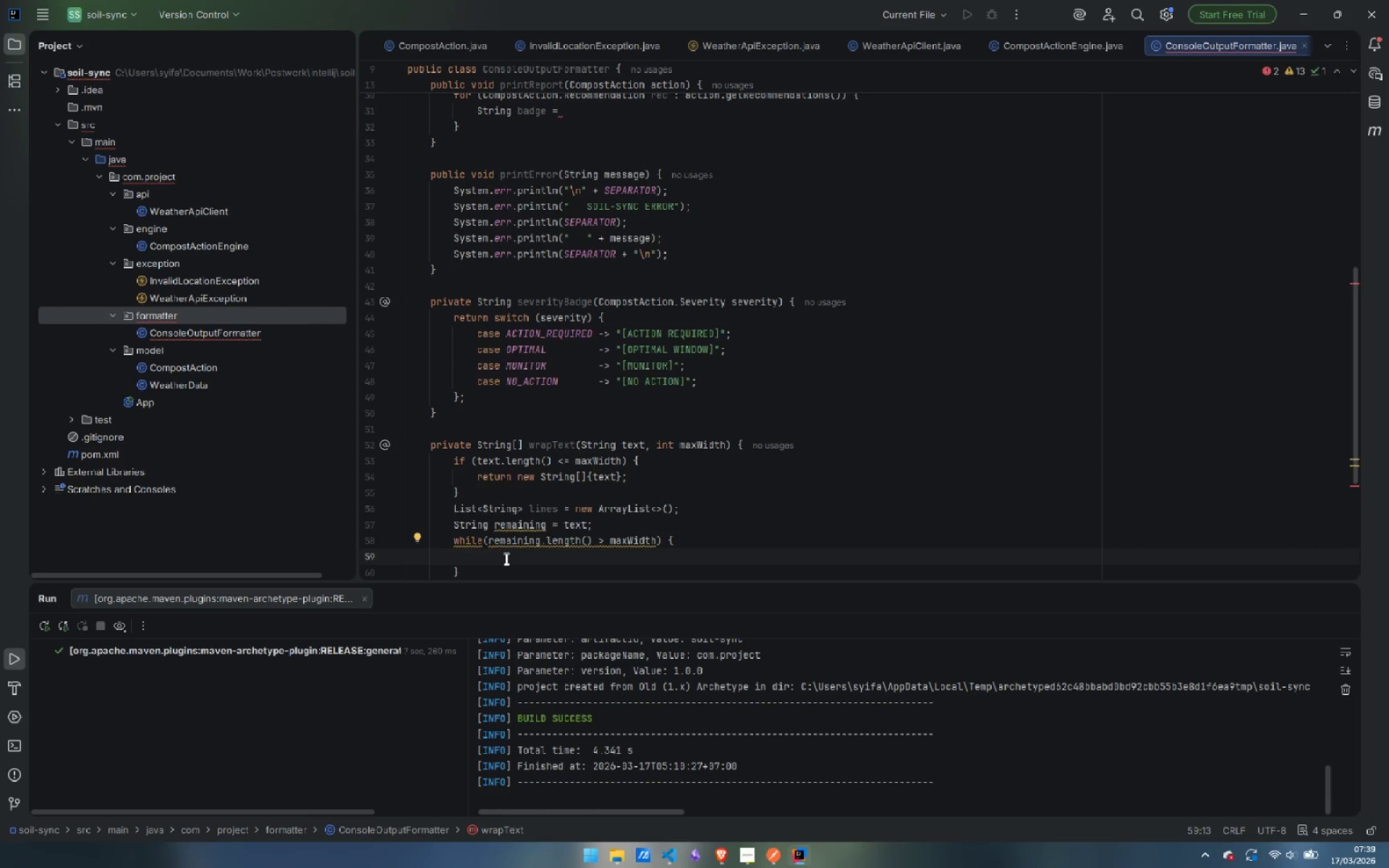 
mouse_move([549, 548])
 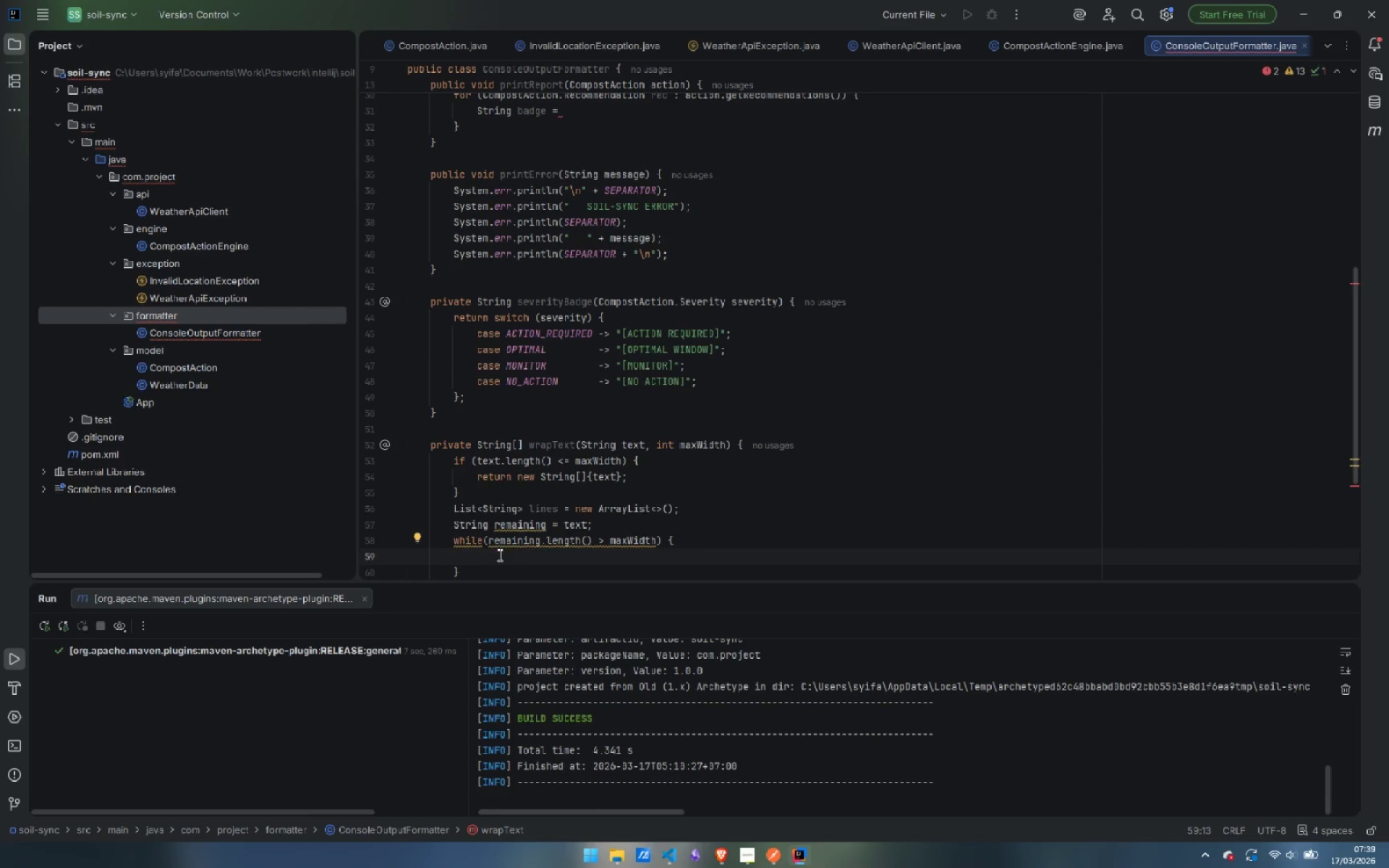 
mouse_move([514, 540])
 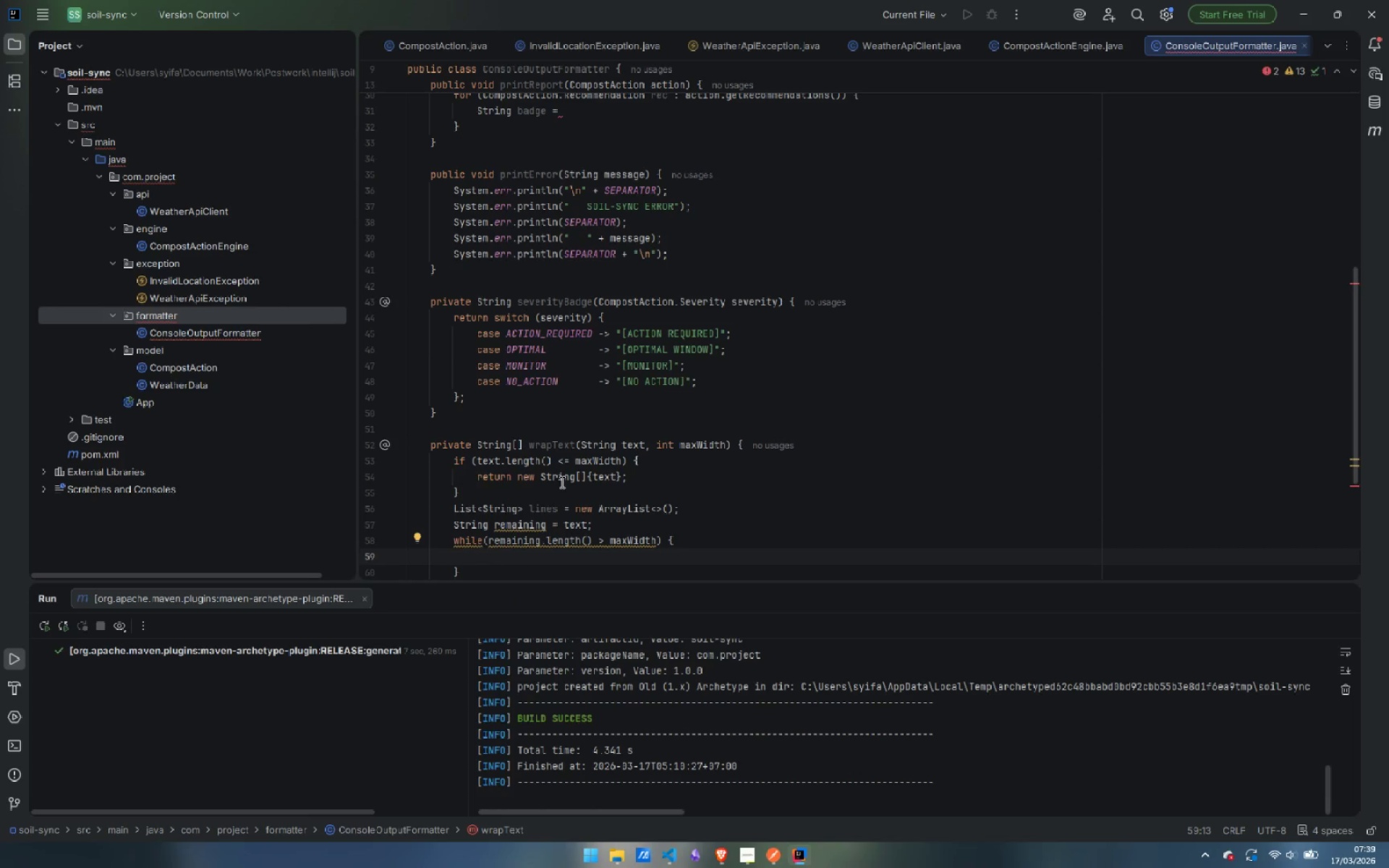 
wait(6.5)
 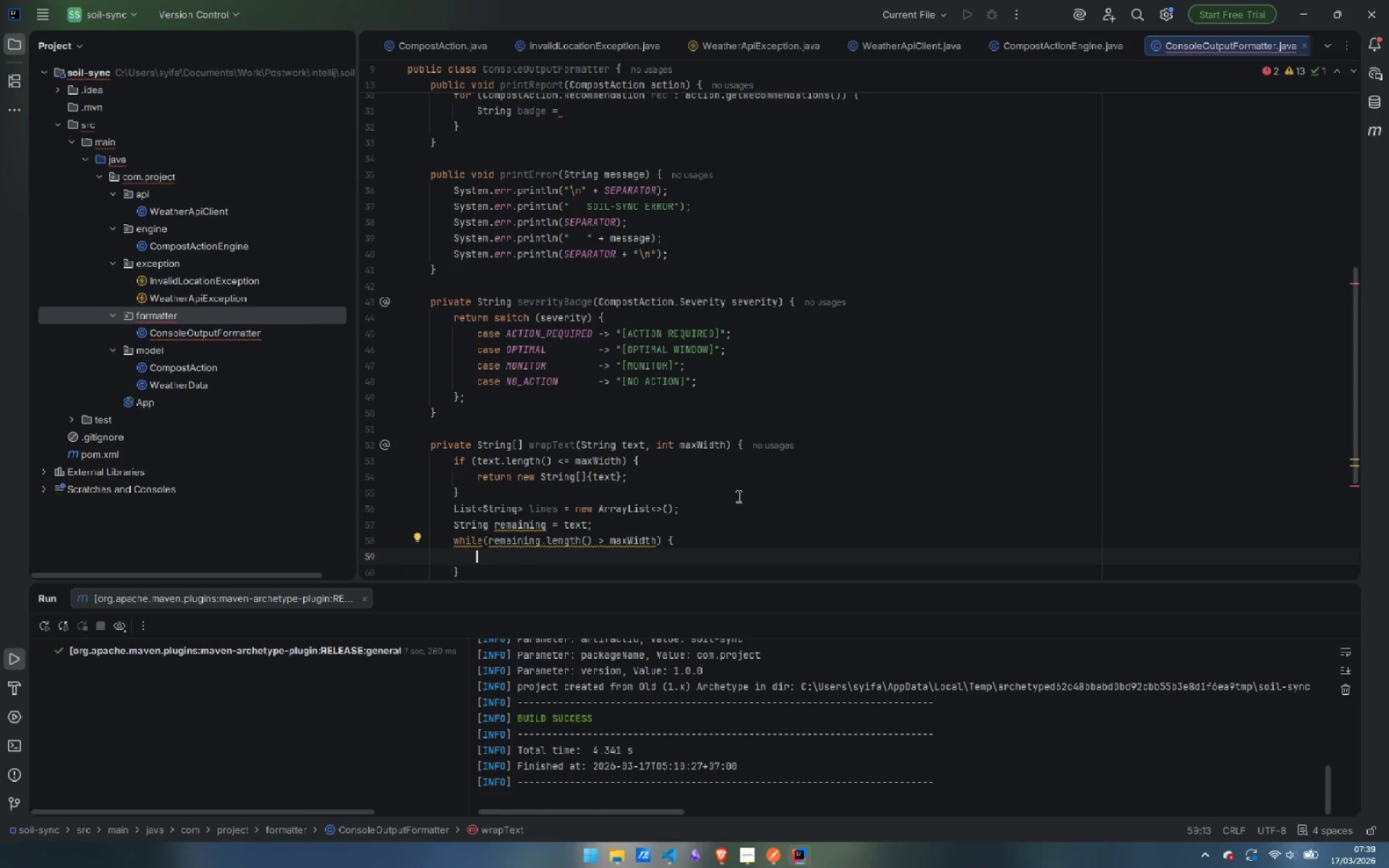 
mouse_move([505, 524])
 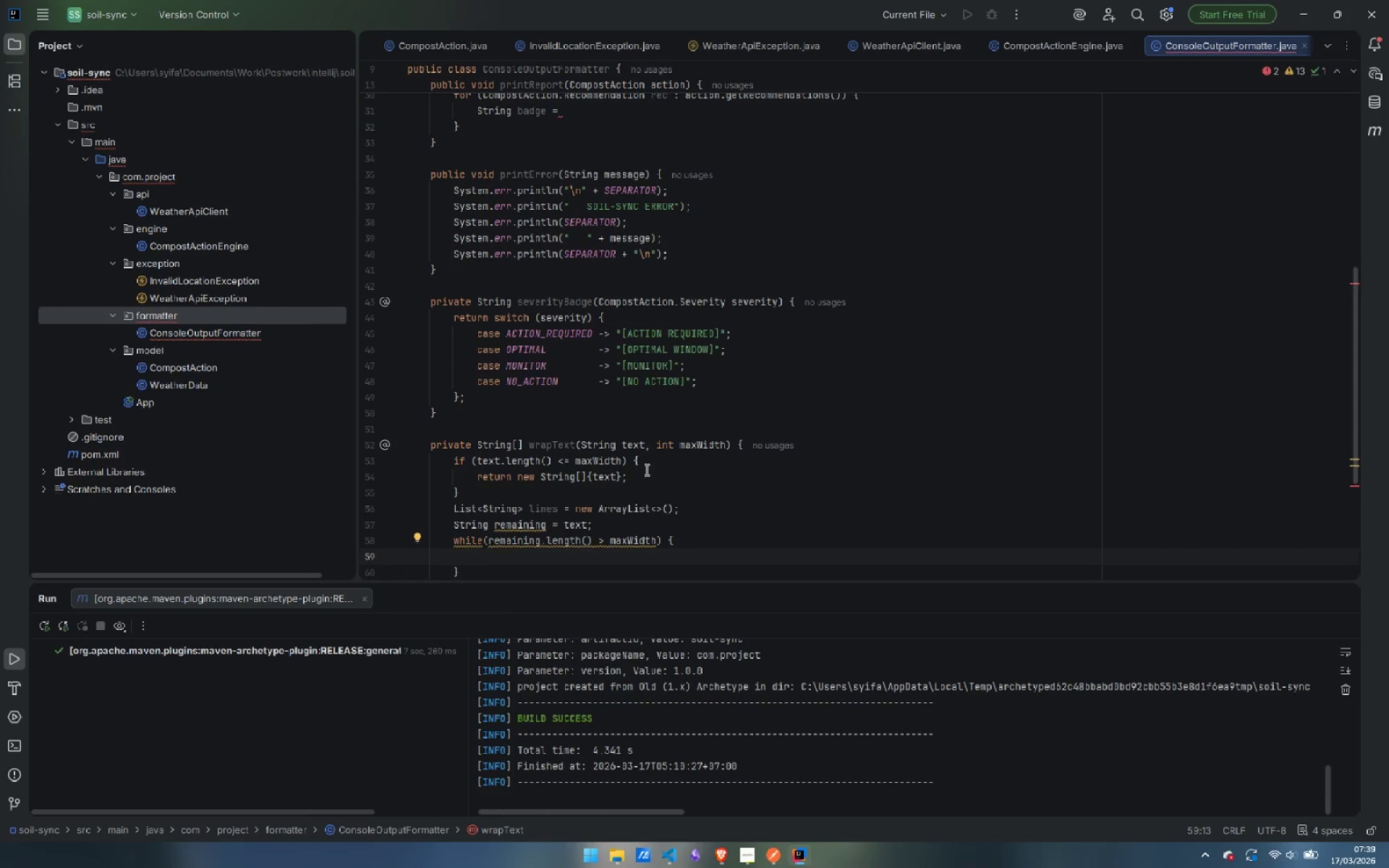 
scroll: coordinate [645, 469], scroll_direction: up, amount: 13.0
 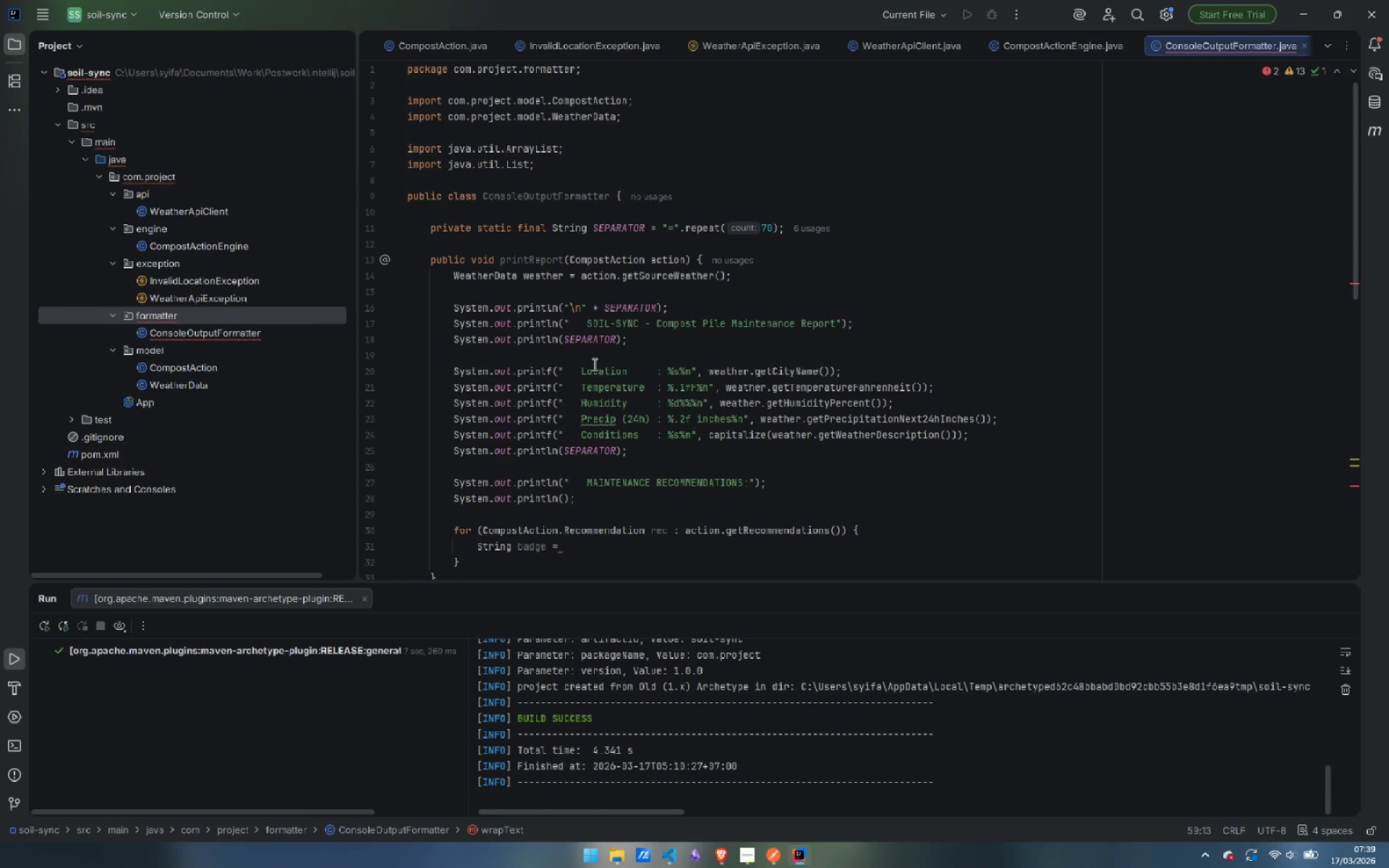 
scroll: coordinate [610, 494], scroll_direction: down, amount: 10.0
 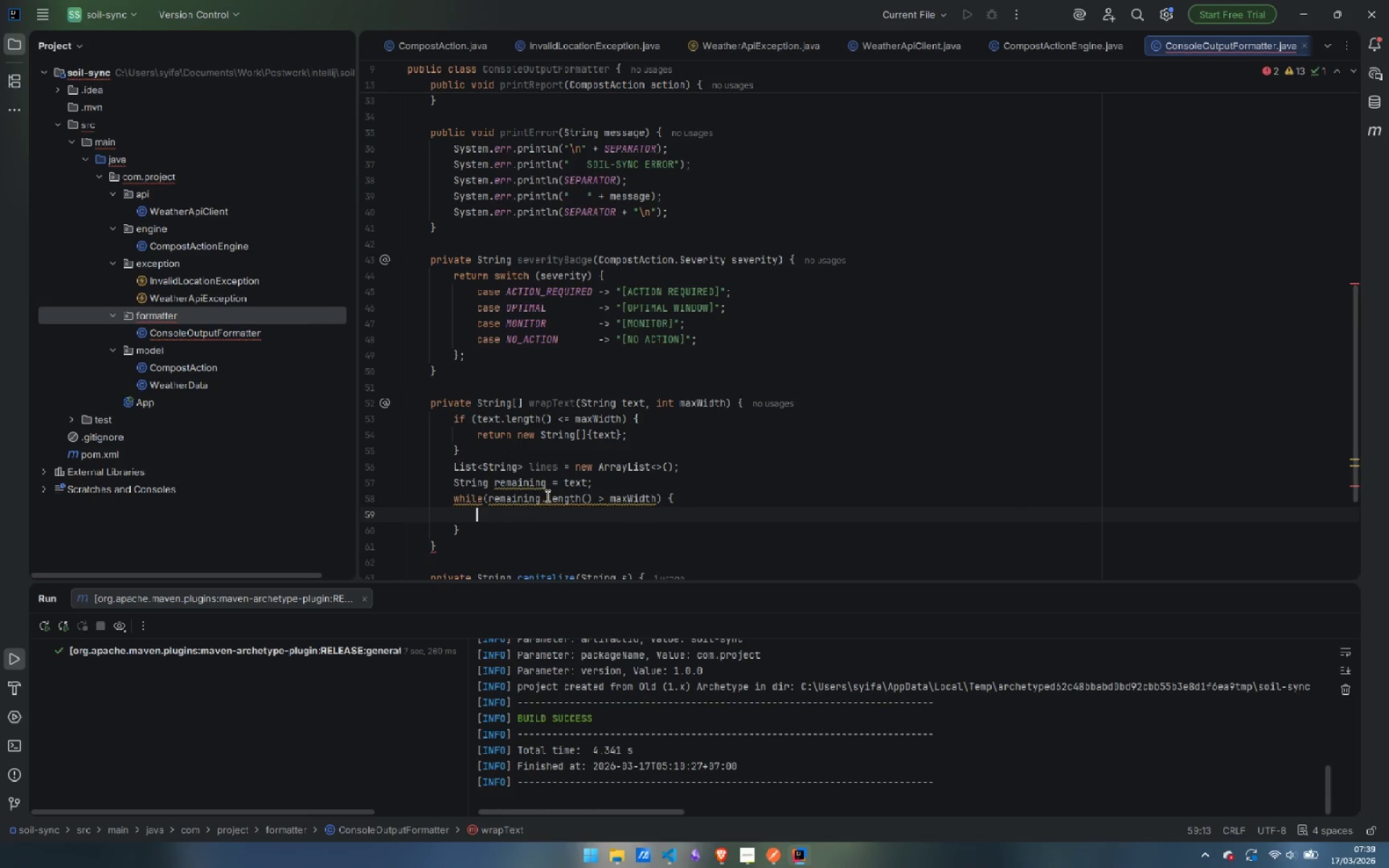 
mouse_move([517, 494])
 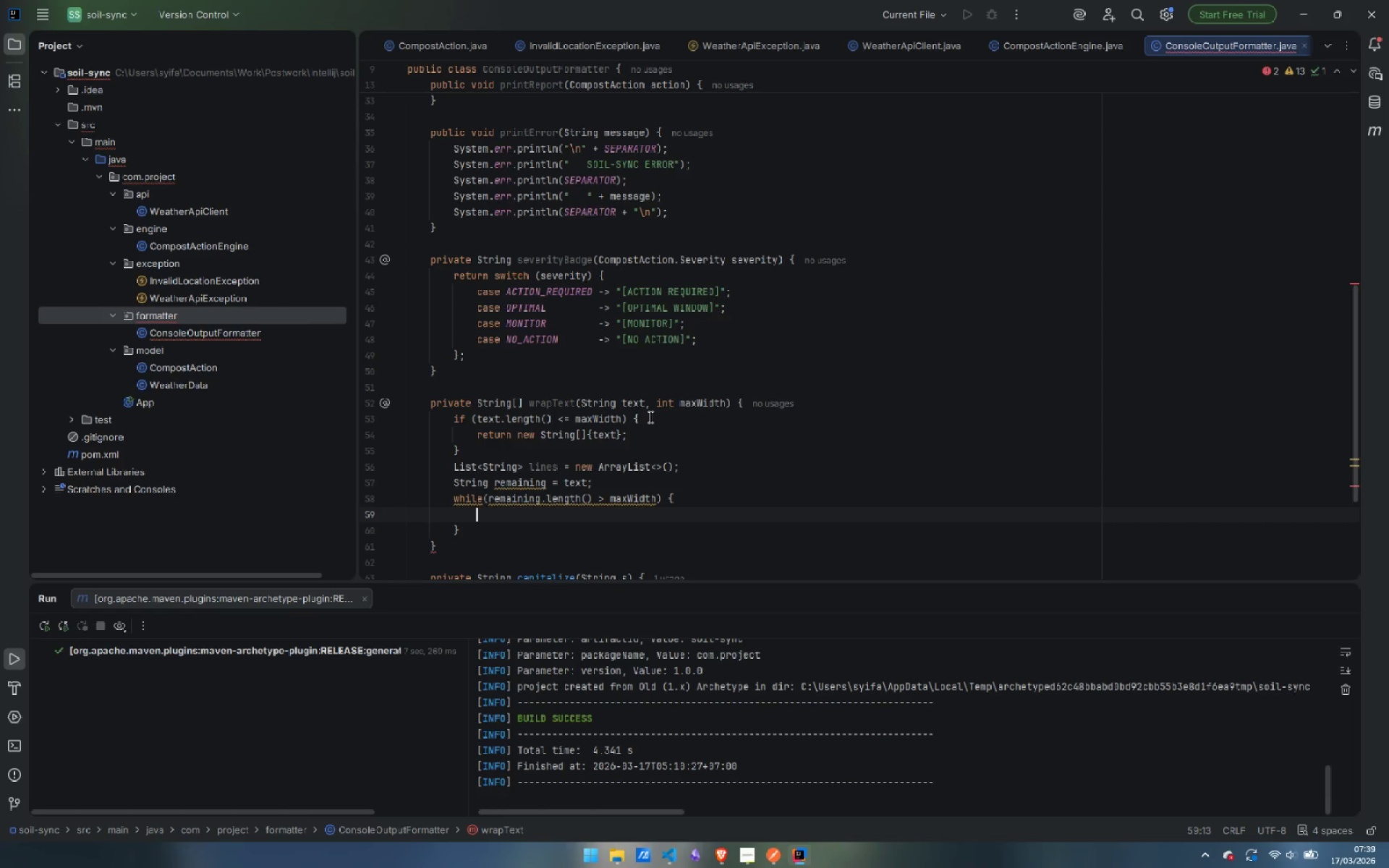 
wait(6.27)
 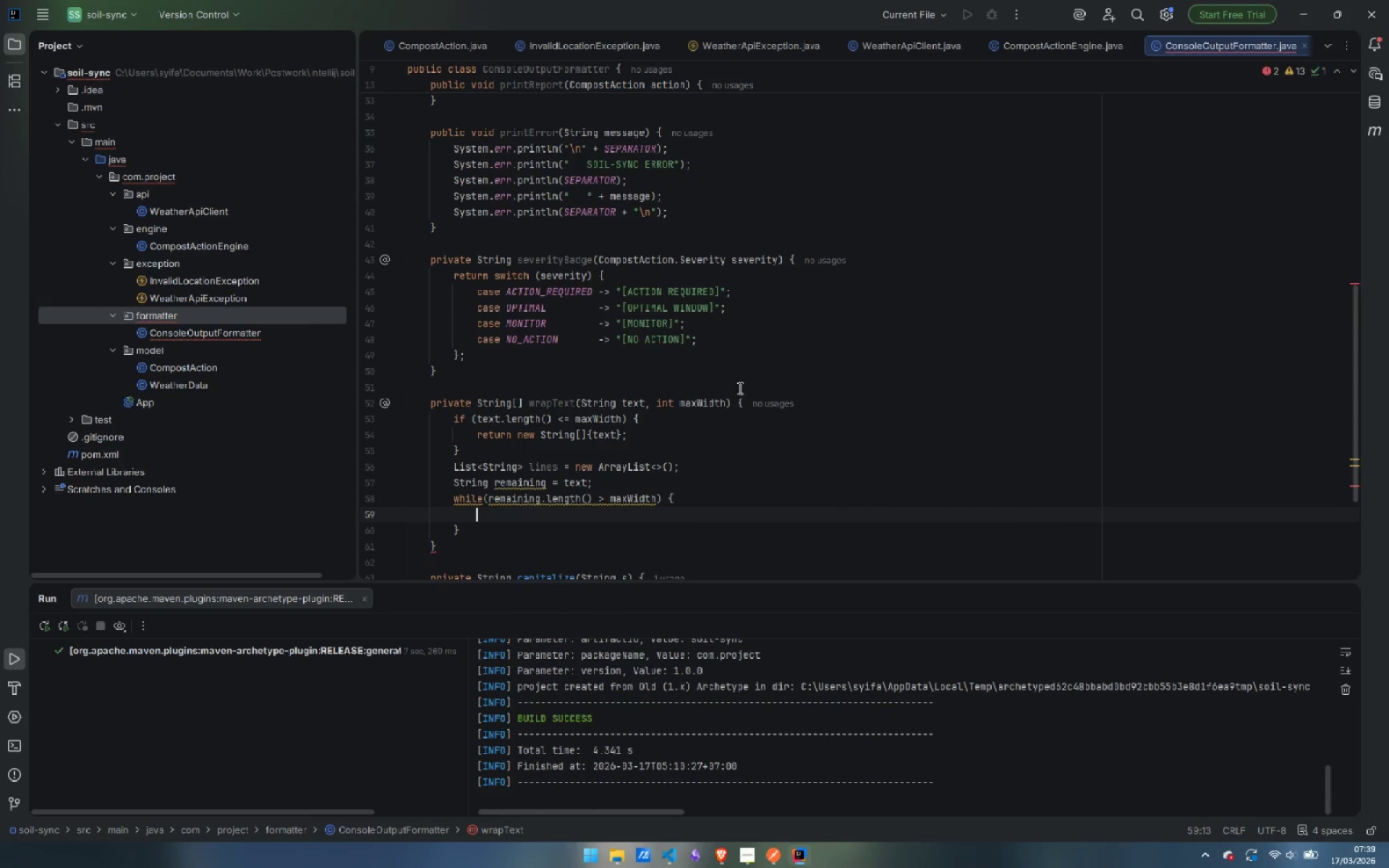 
mouse_move([600, 444])
 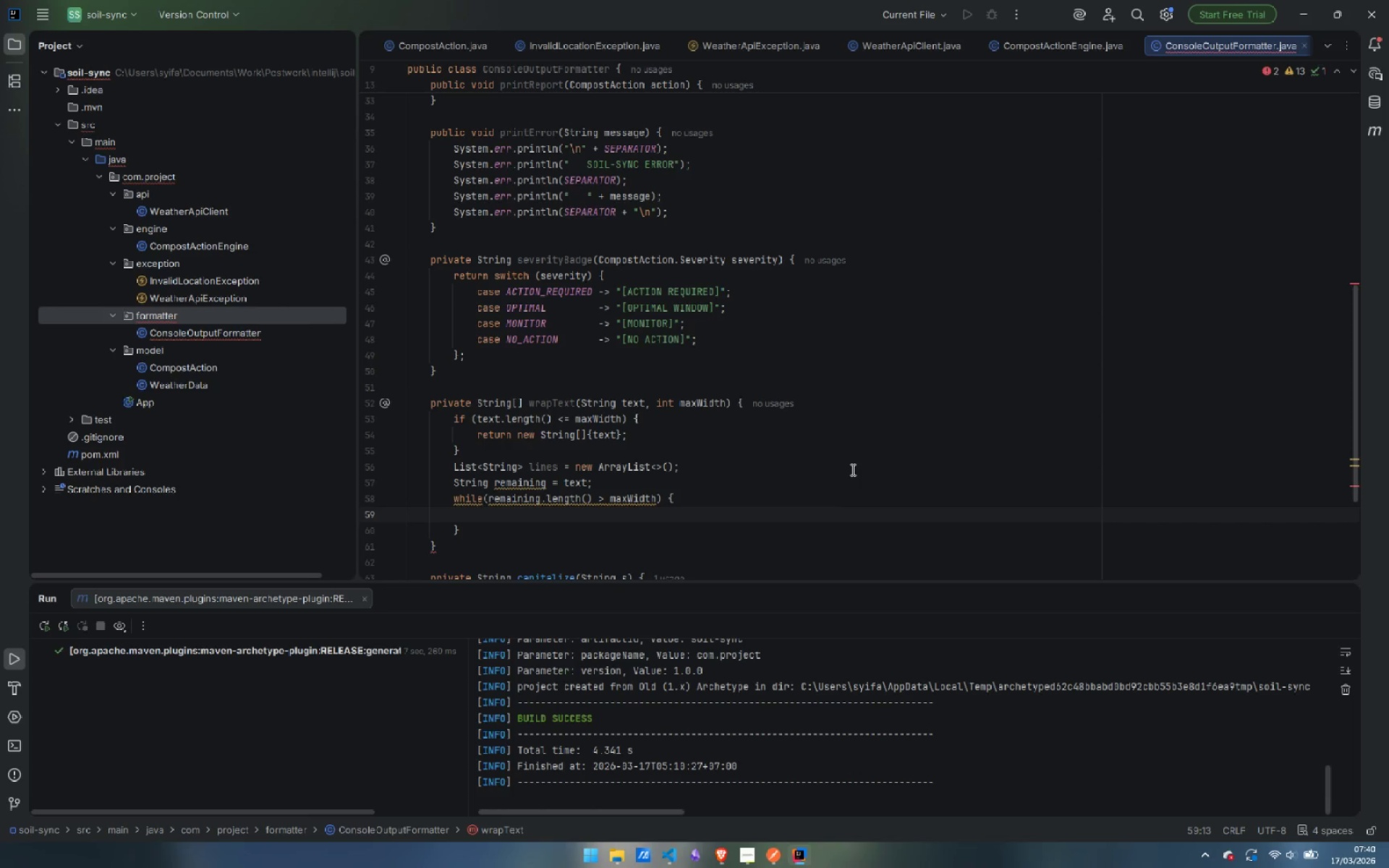 
wait(8.19)
 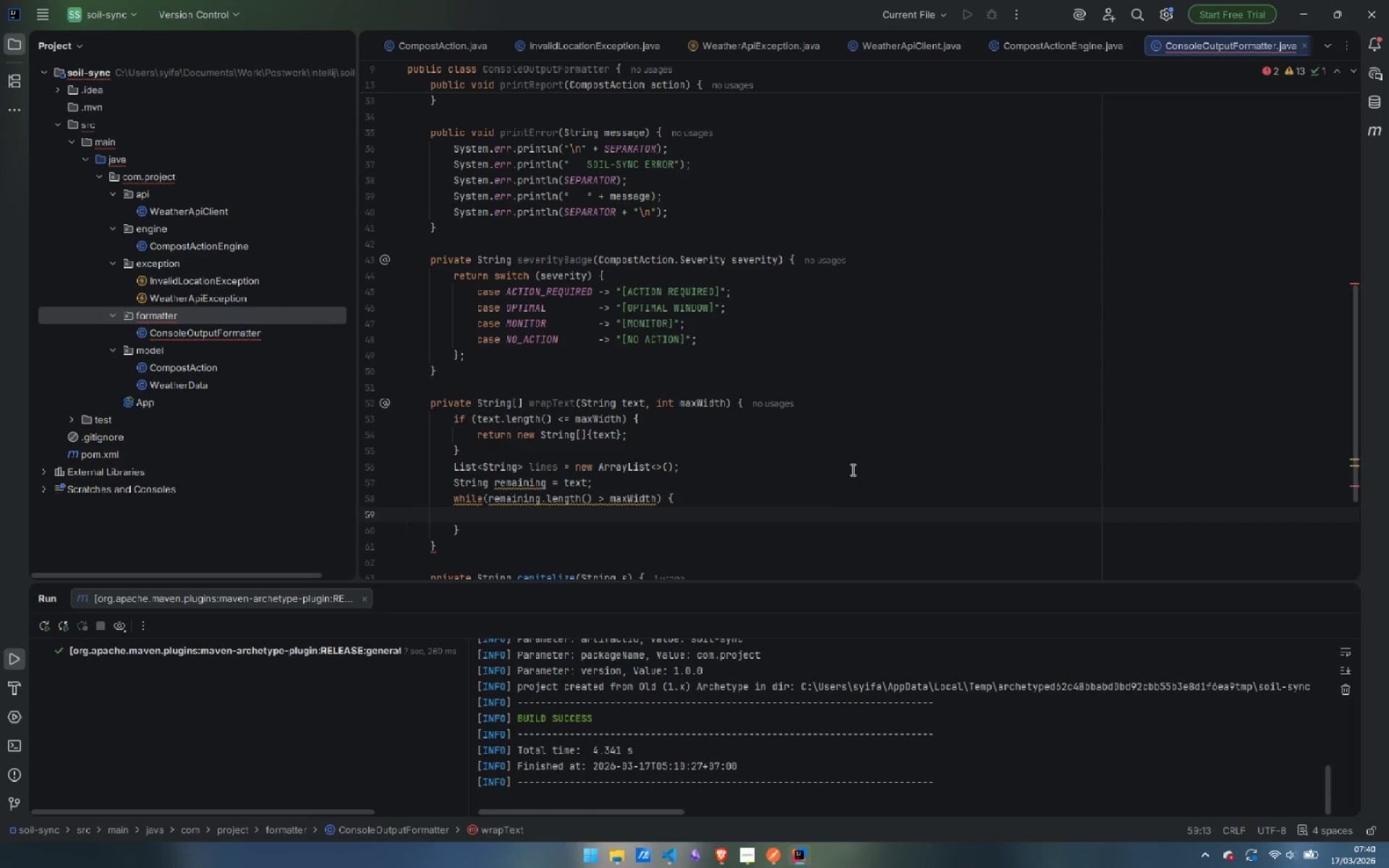 
mouse_move([598, 451])
 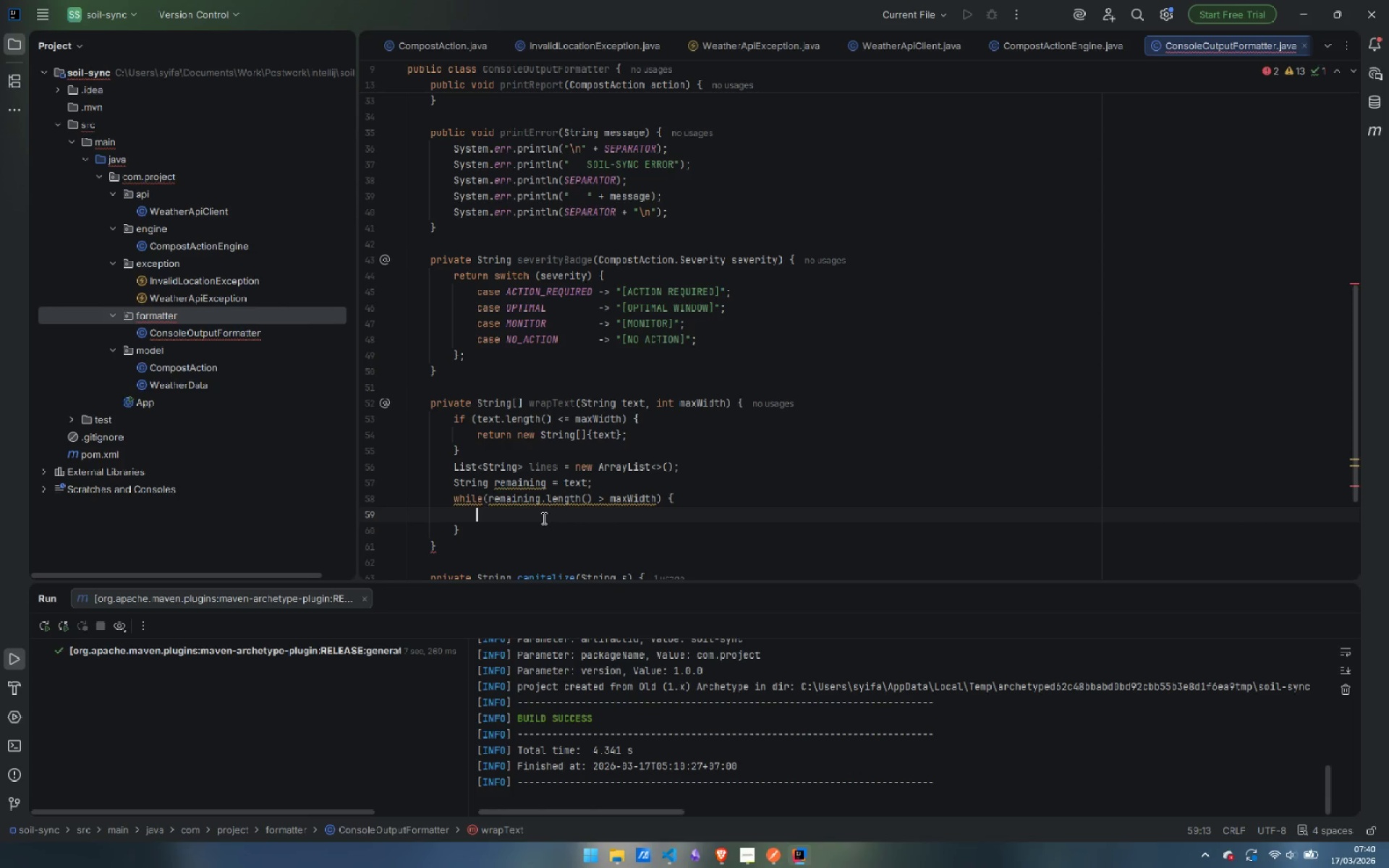 
wait(21.03)
 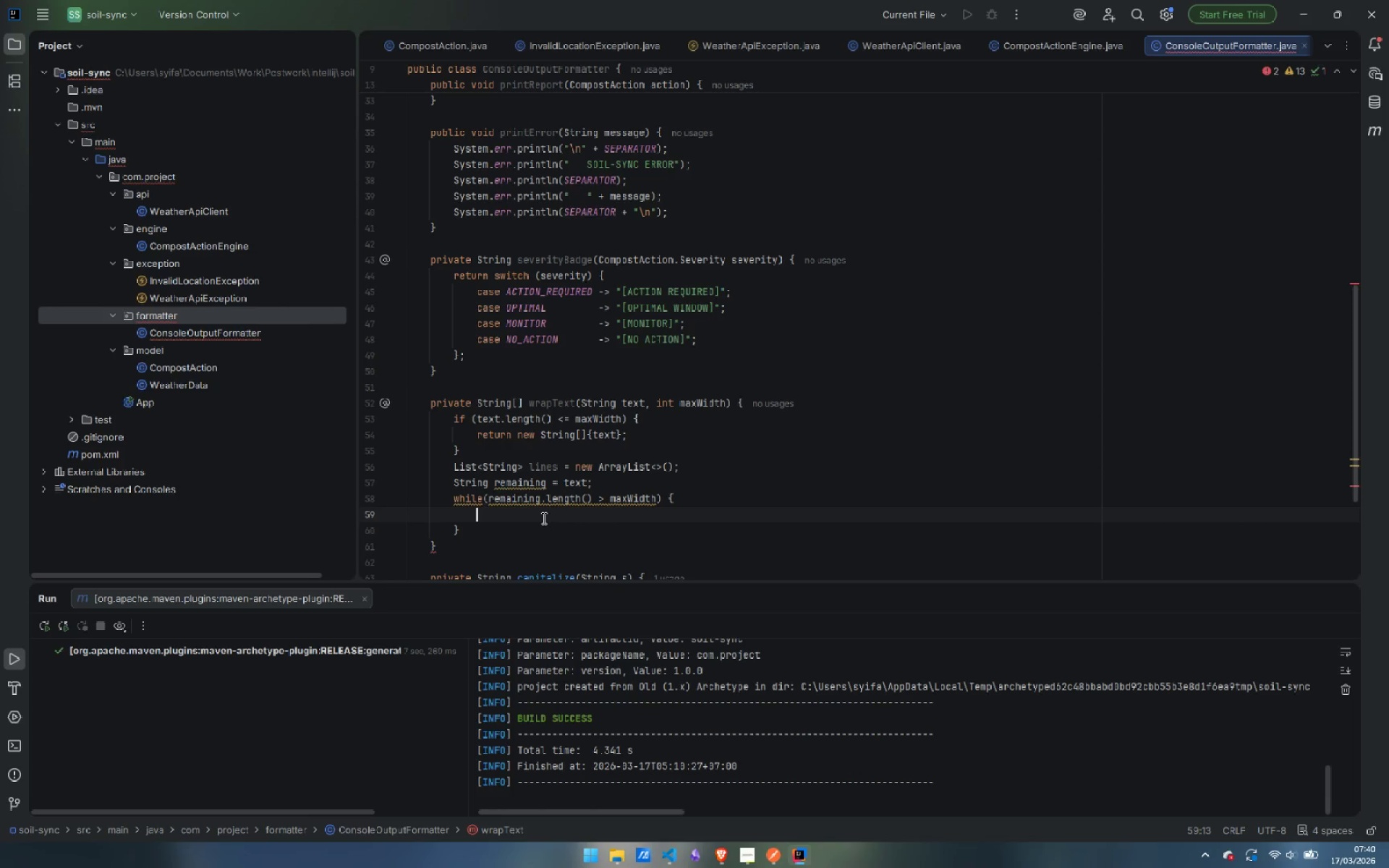 
type(int breakAt = rema)
 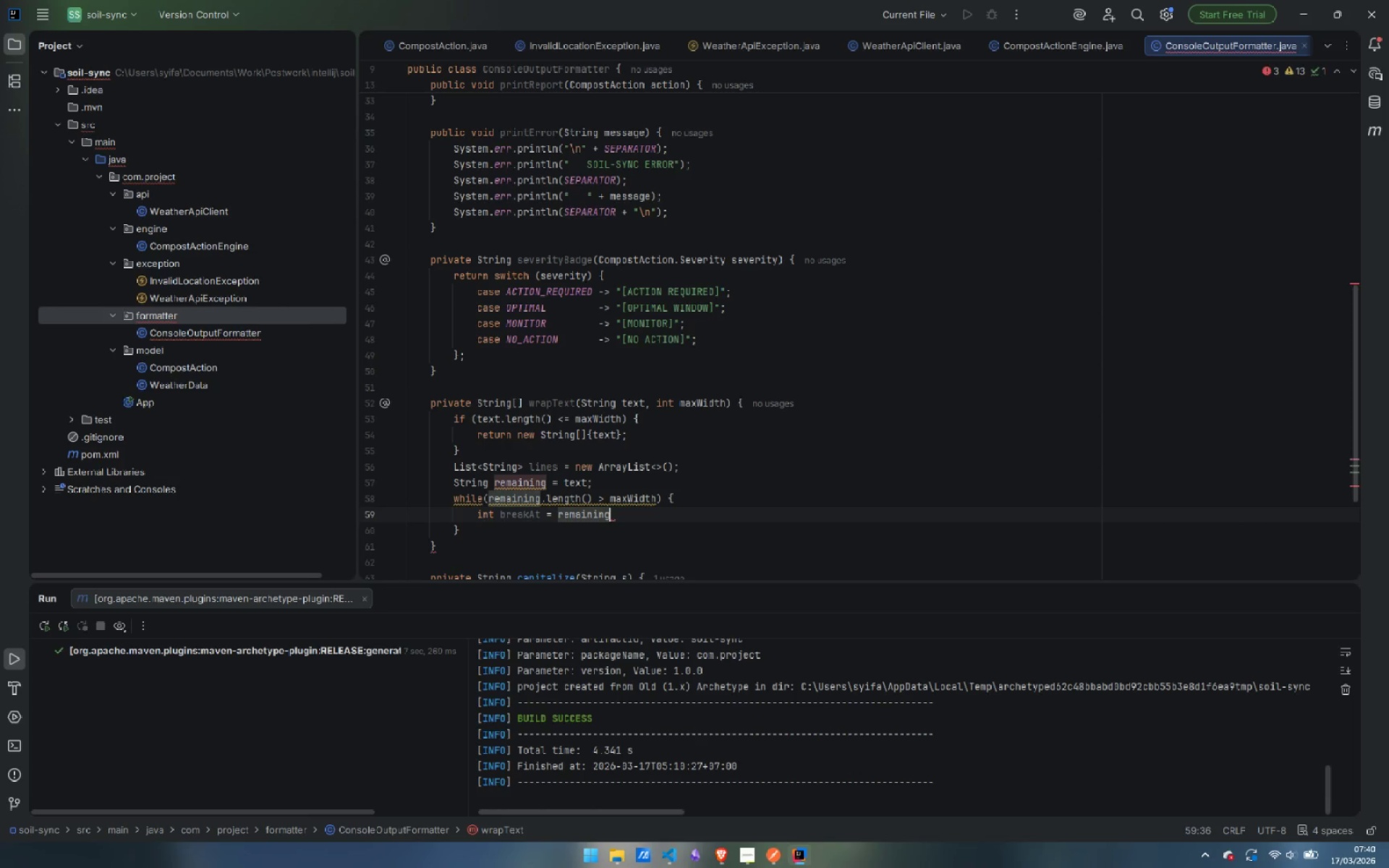 
 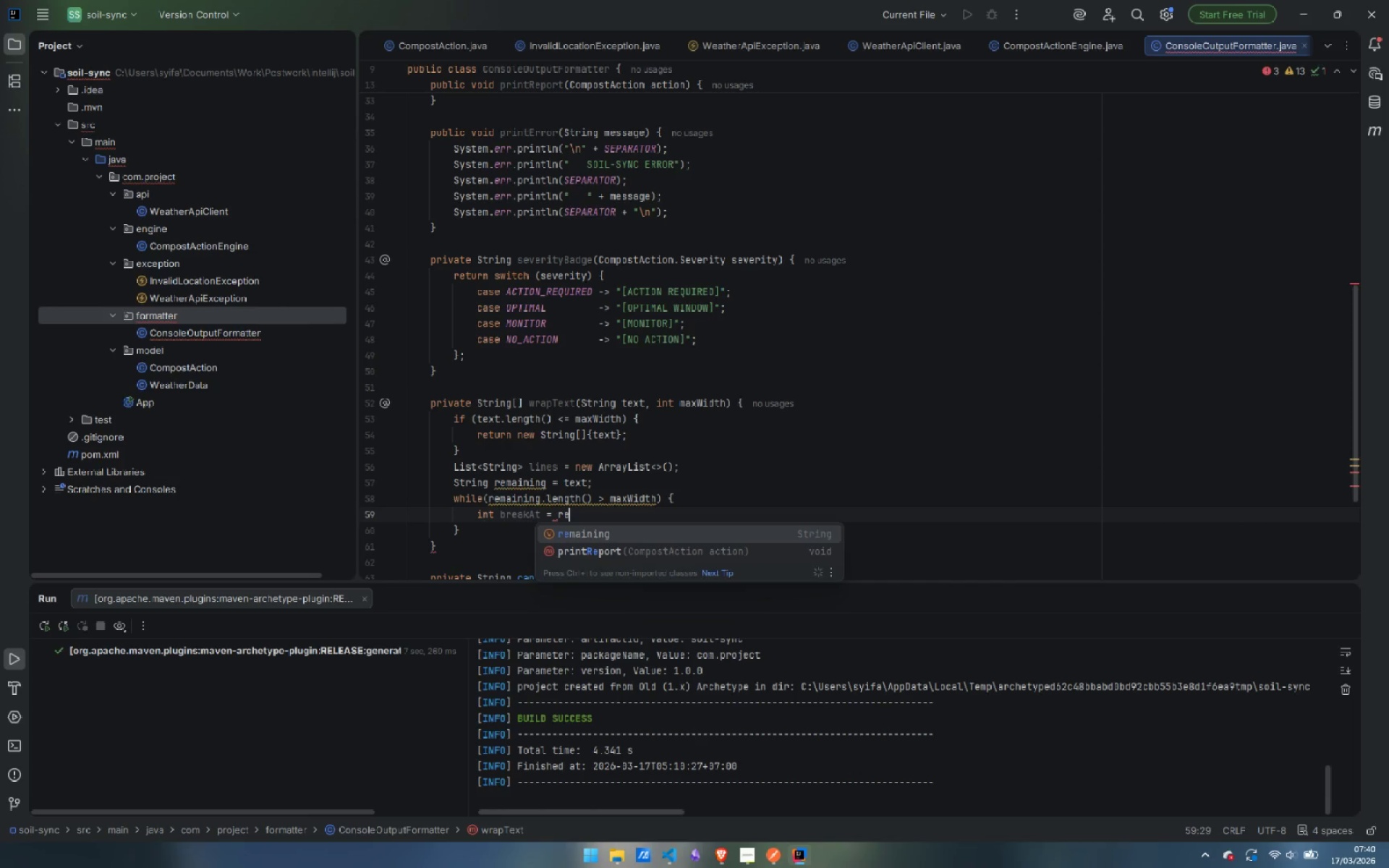 
key(Enter)
 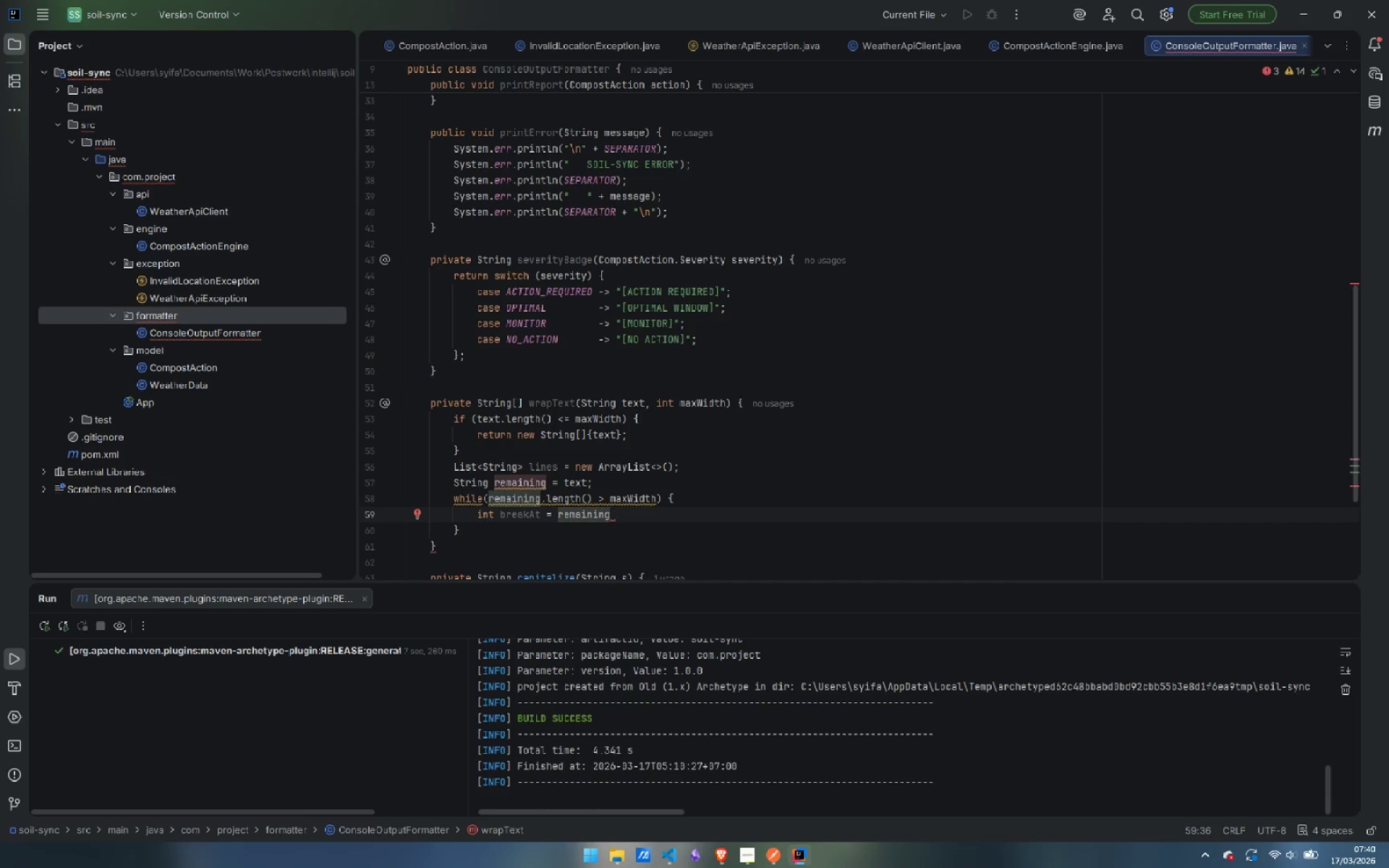 
type(.las)
 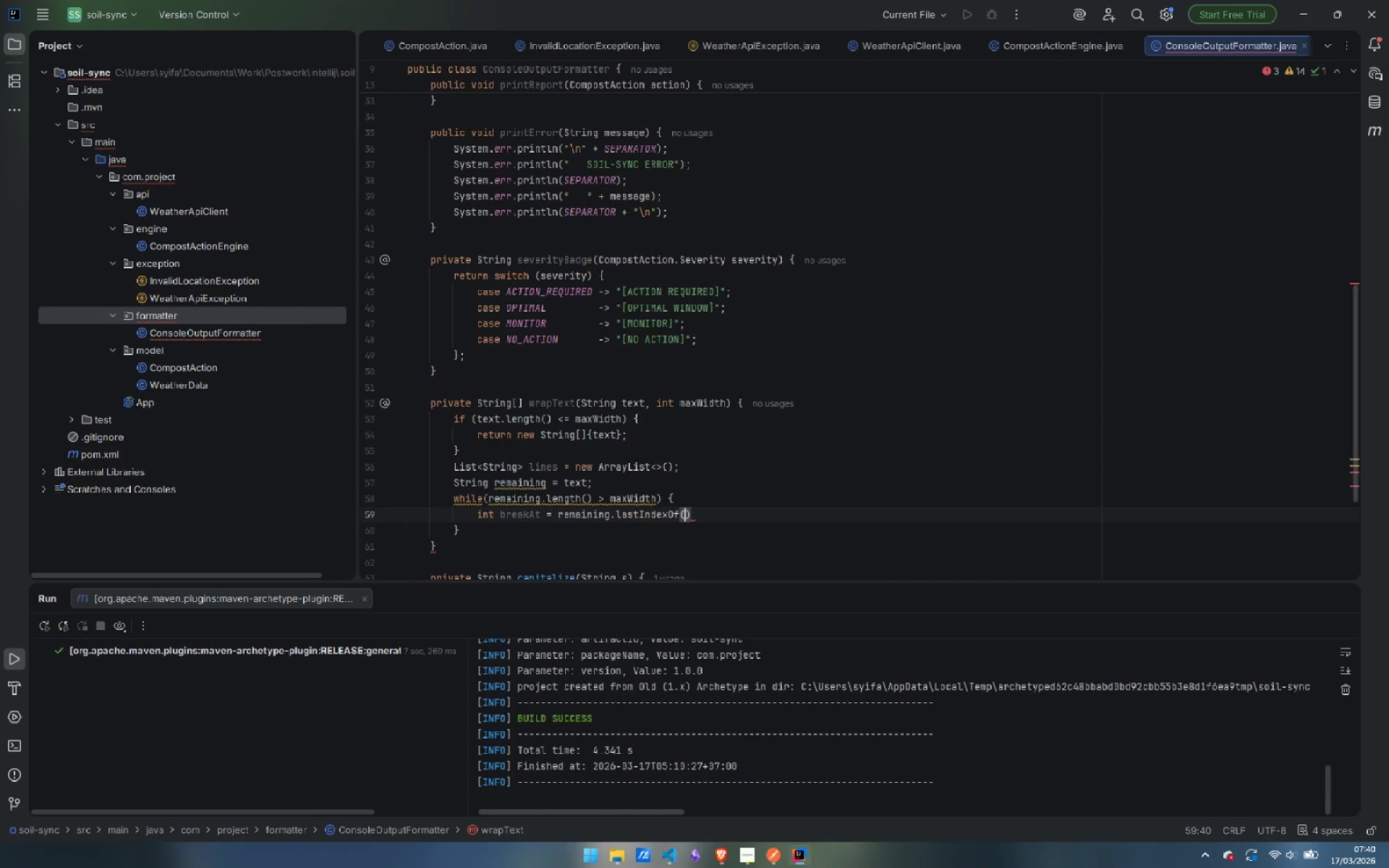 
key(Enter)
 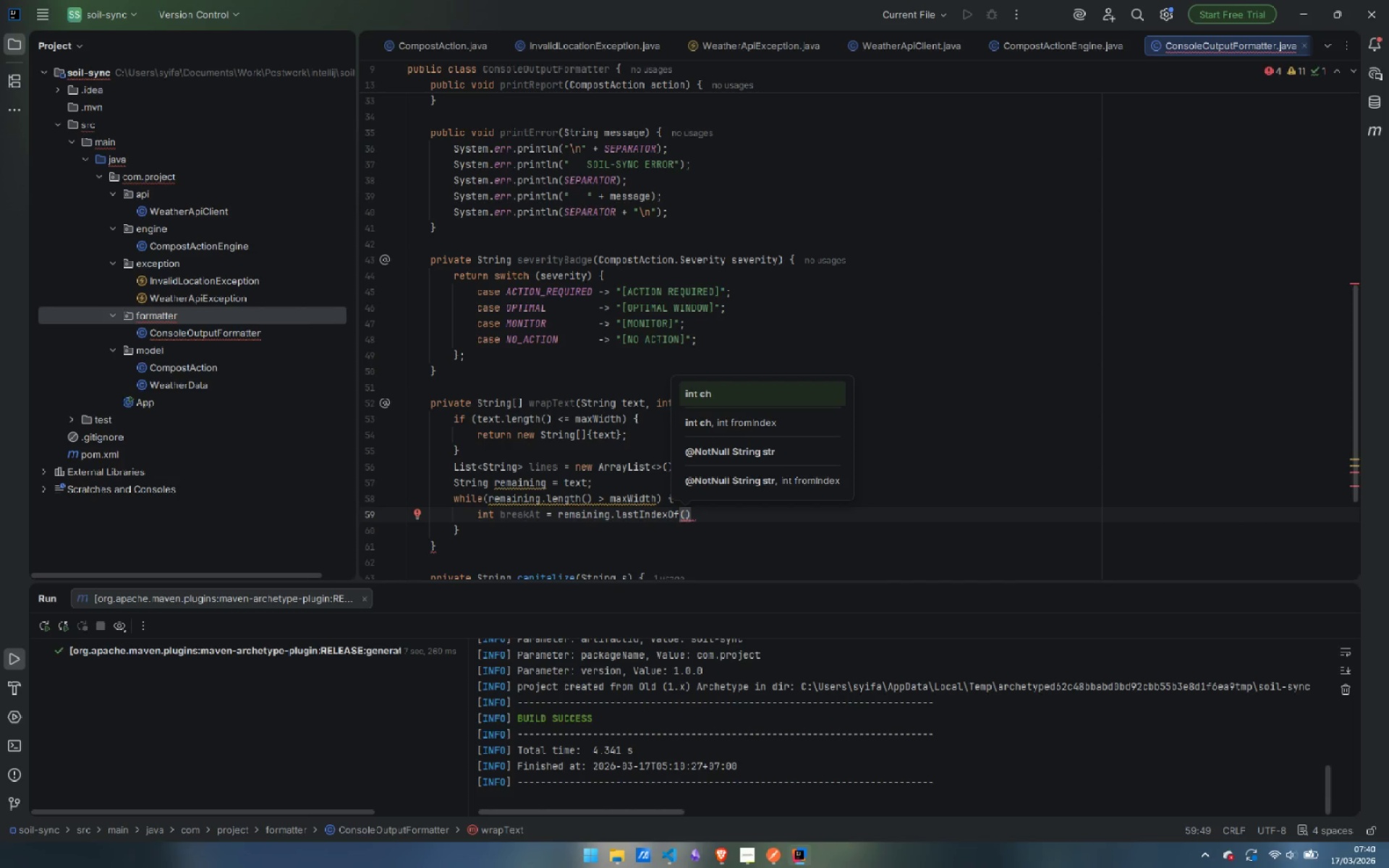 
key(Shift+Quote)
 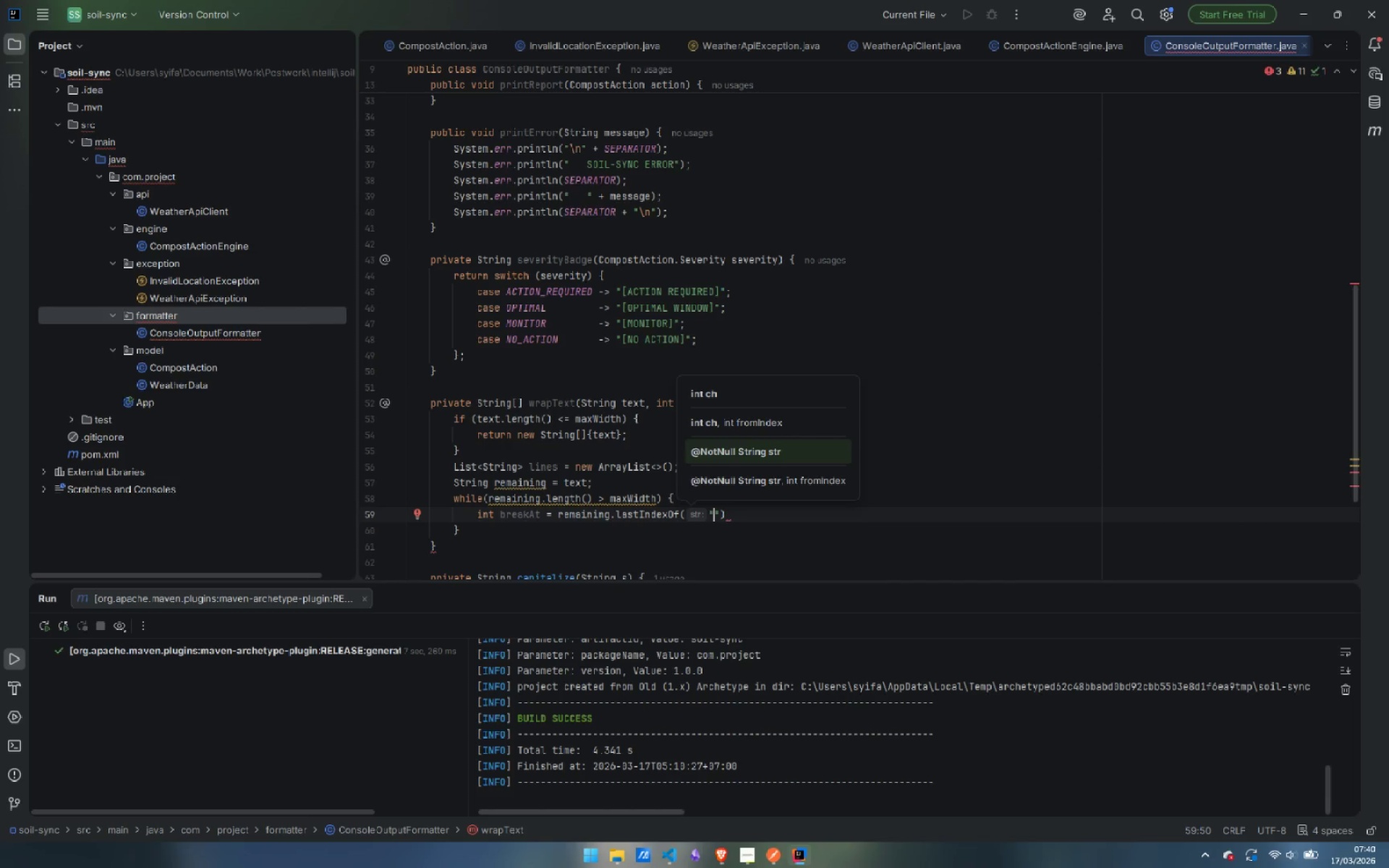 
key(Space)
 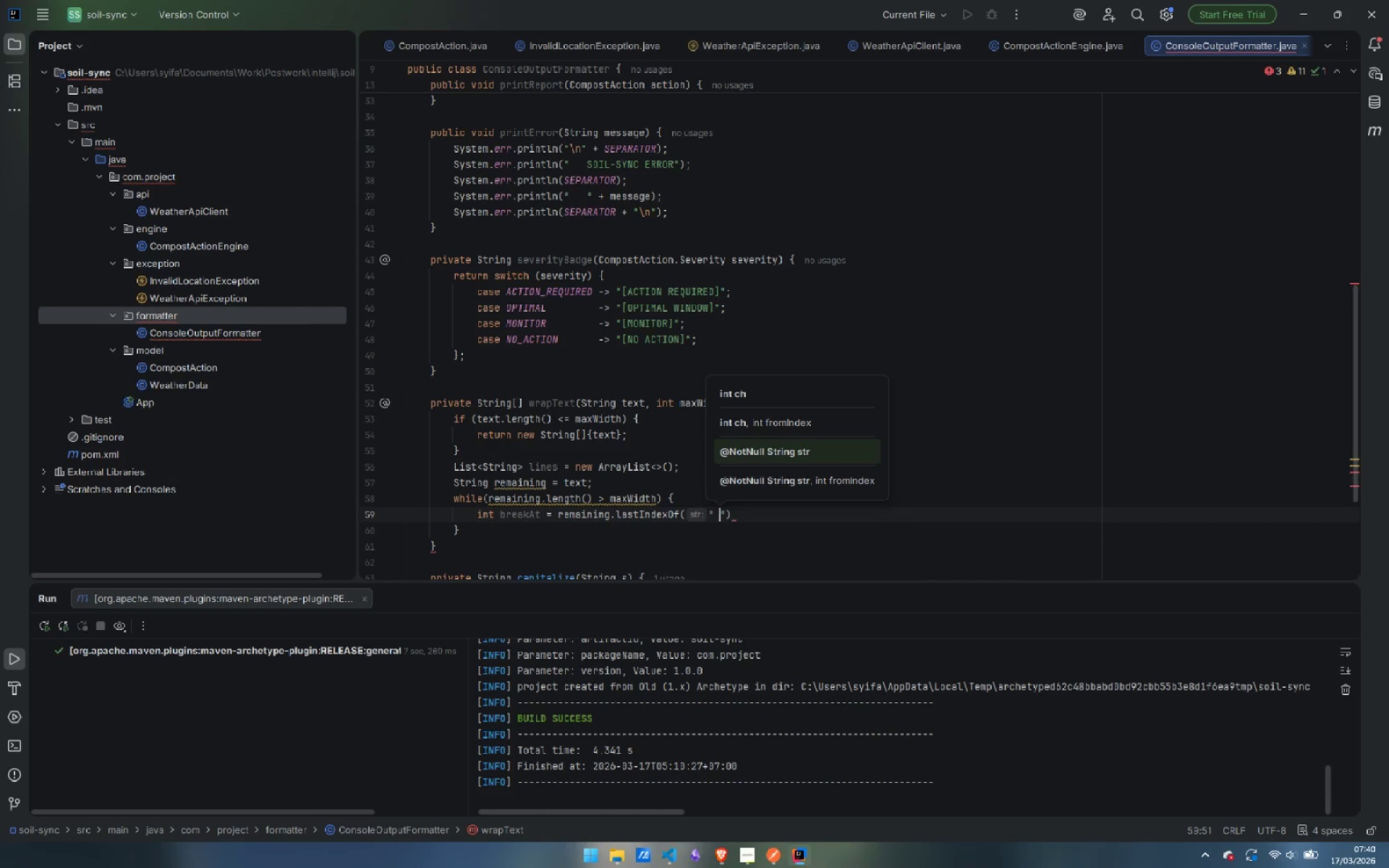 
key(ArrowRight)
 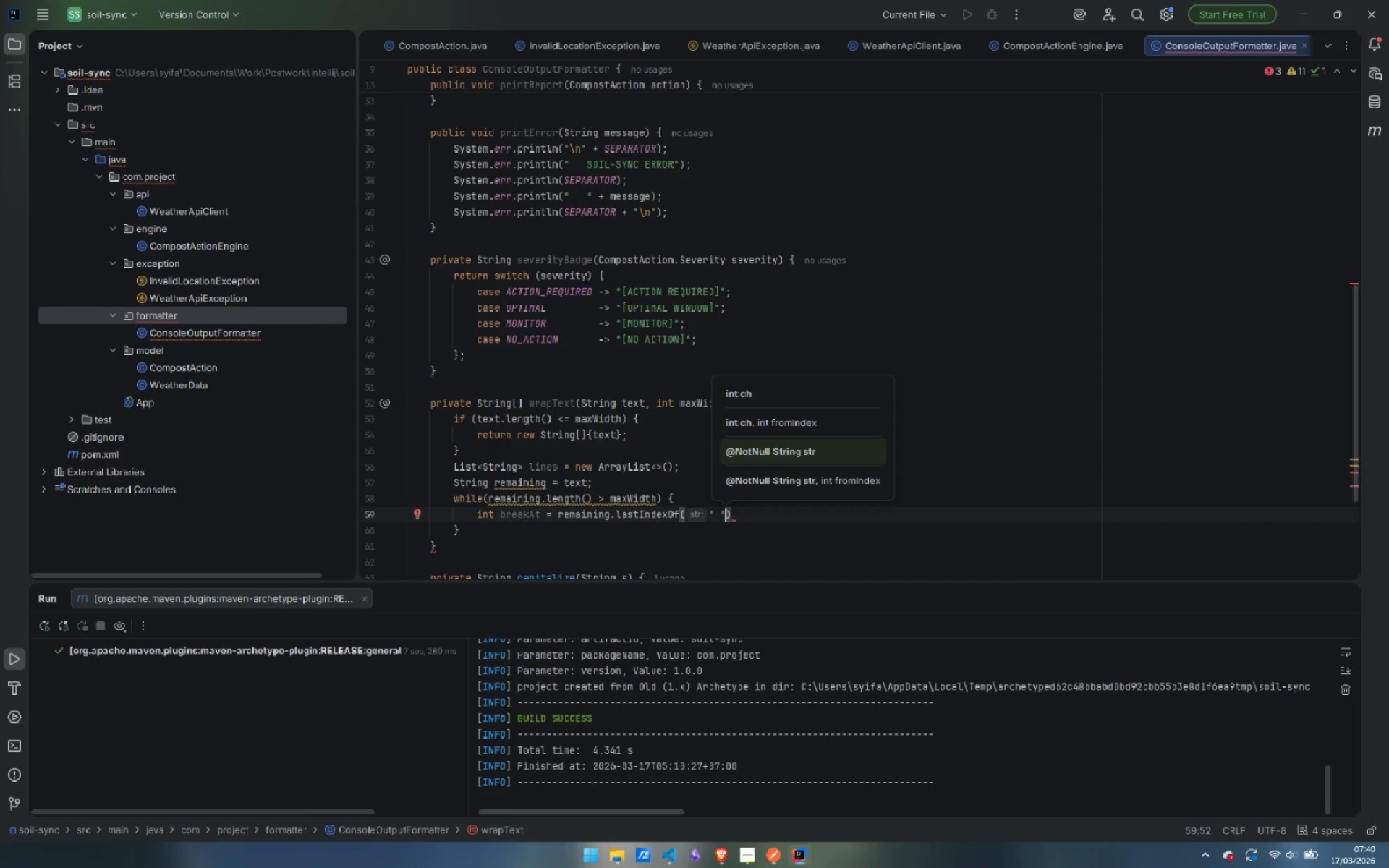 
type(, max)
 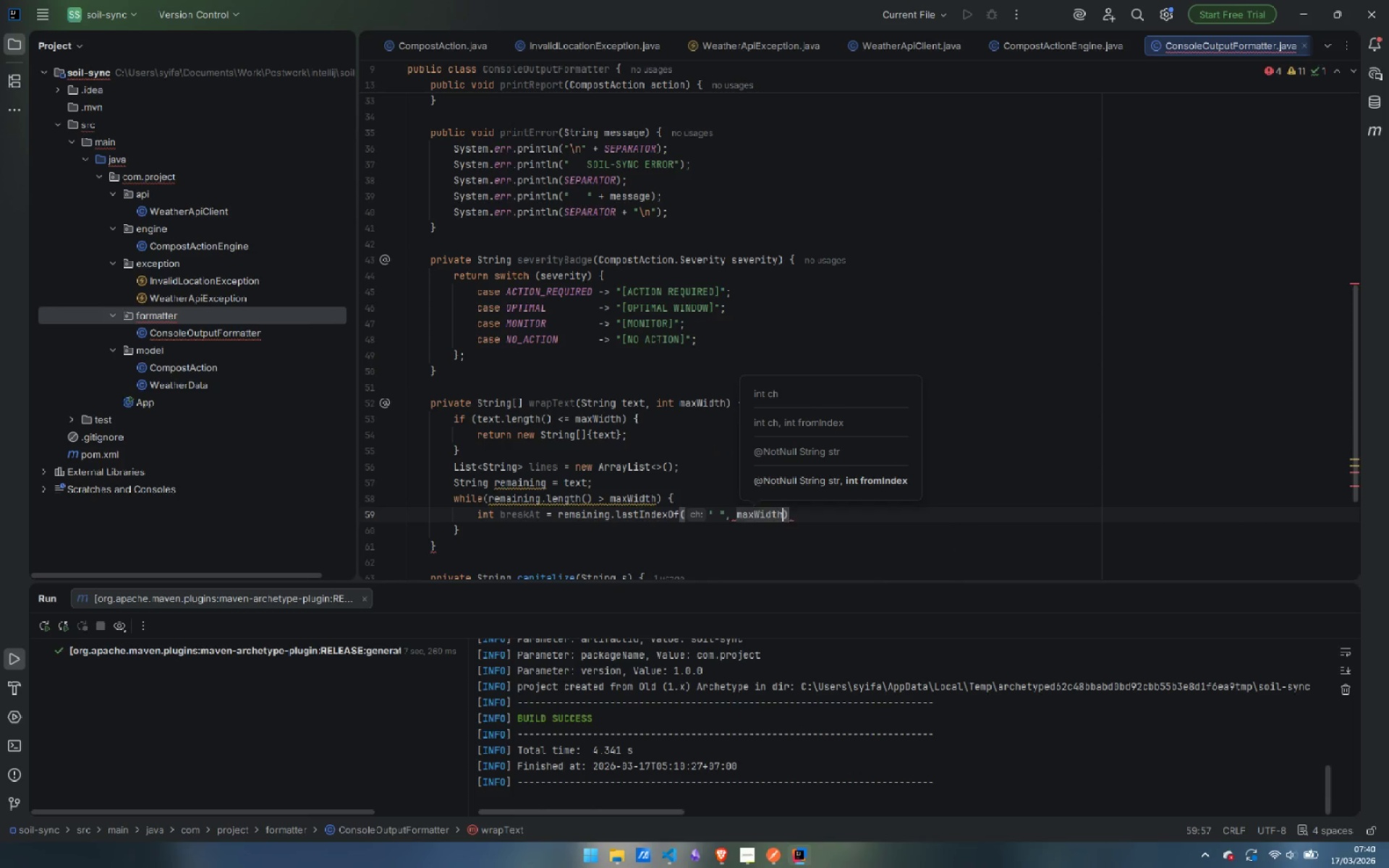 
key(Enter)
 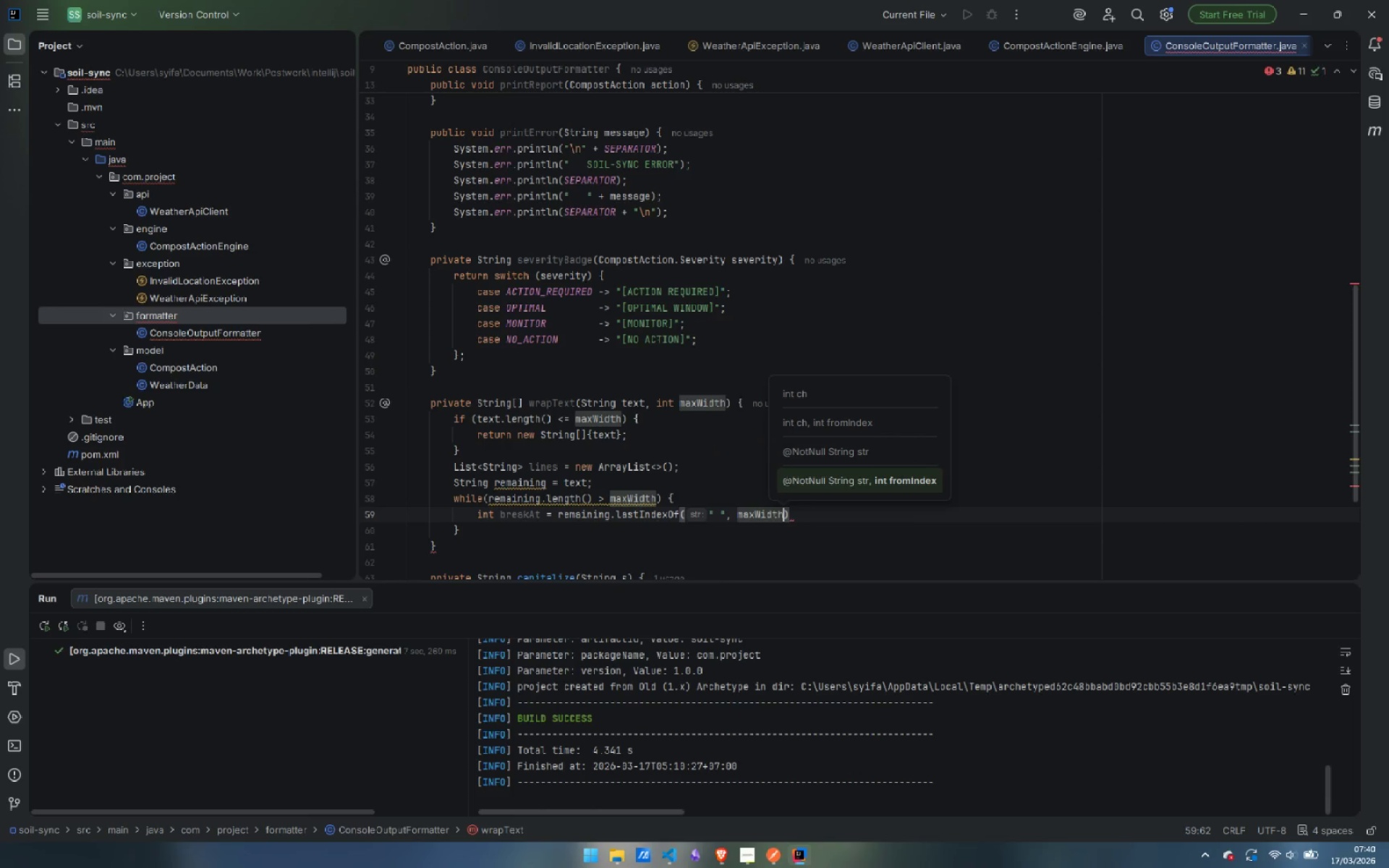 
key(ArrowRight)
 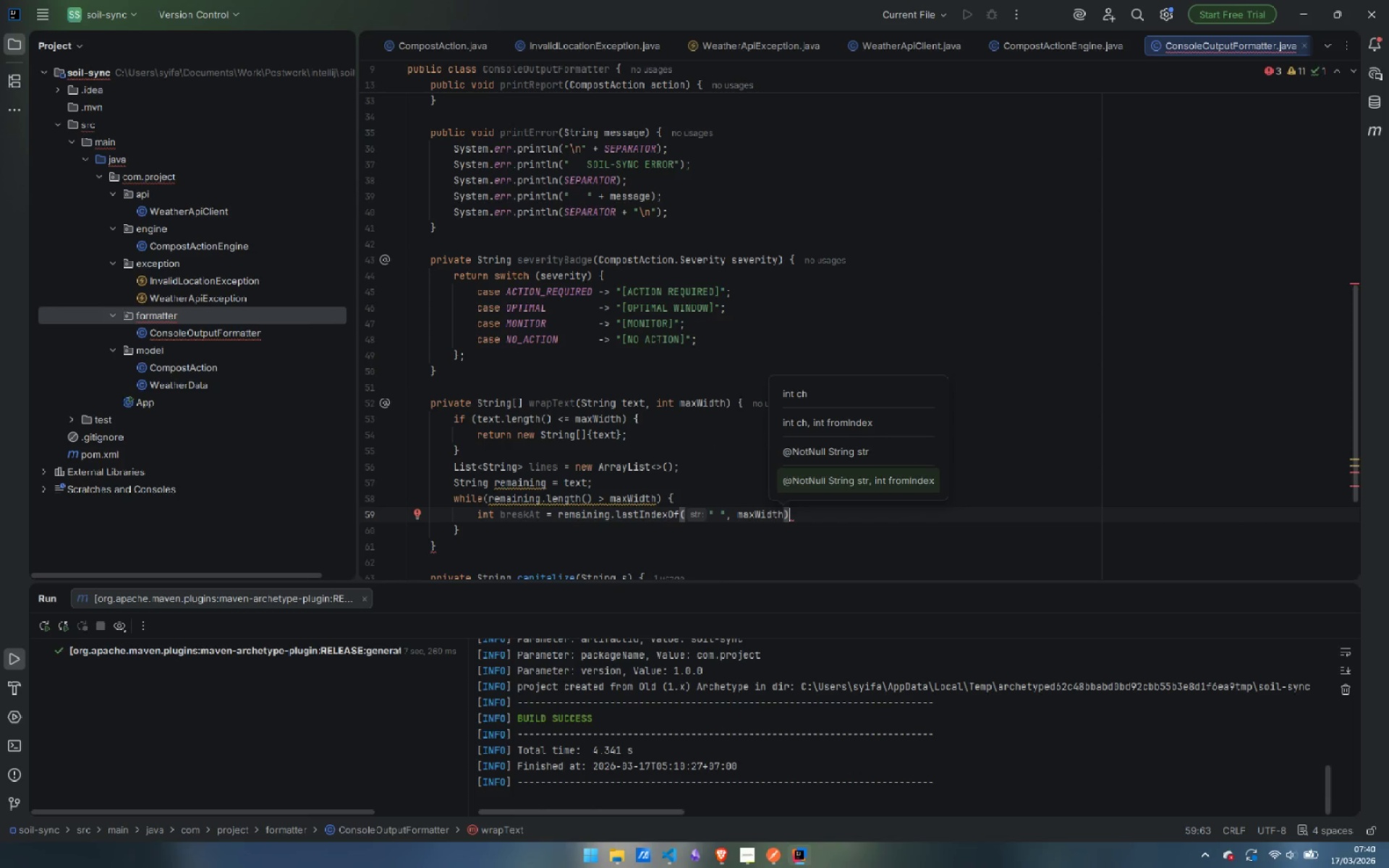 
key(Semicolon)
 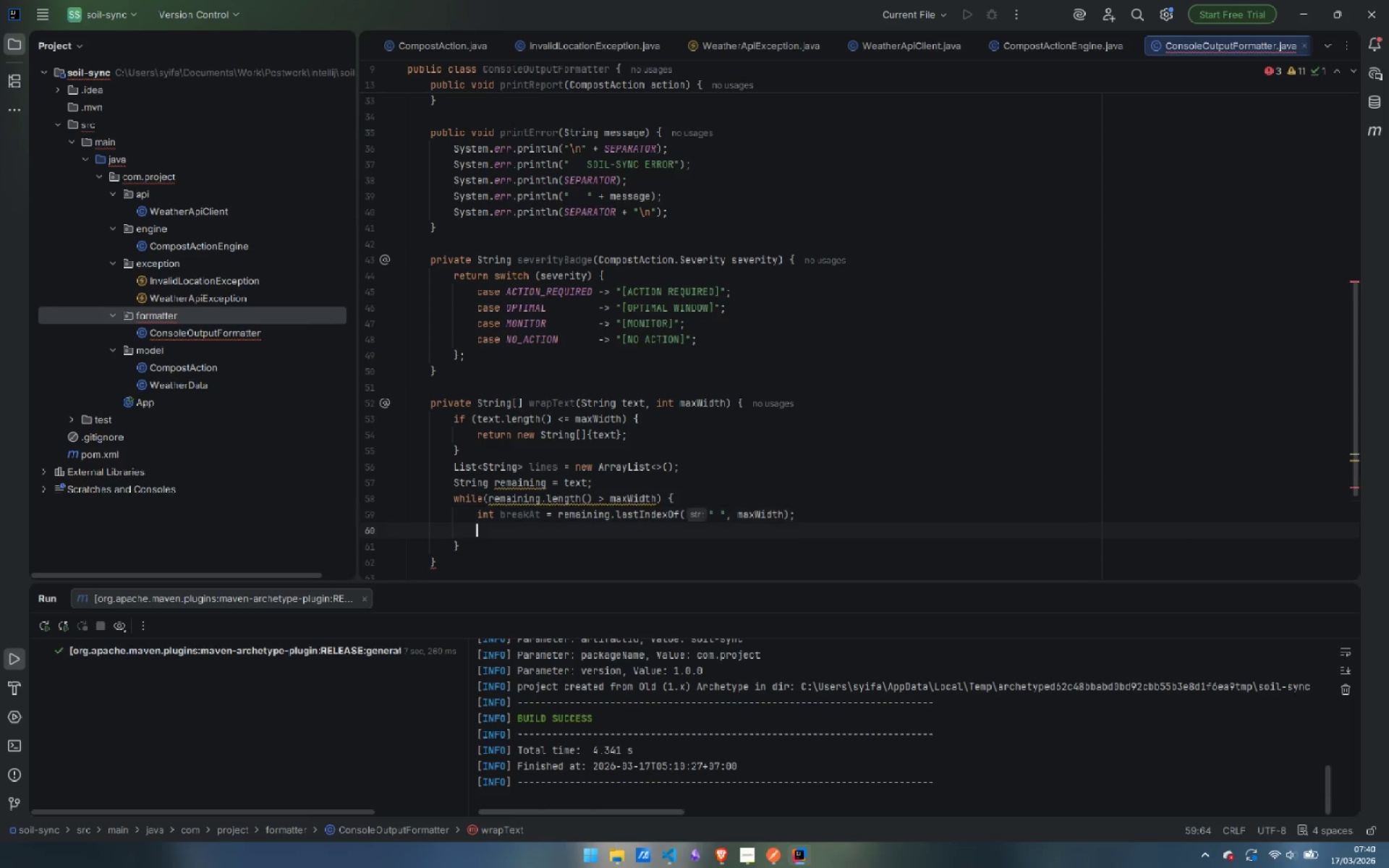 
key(Enter)
 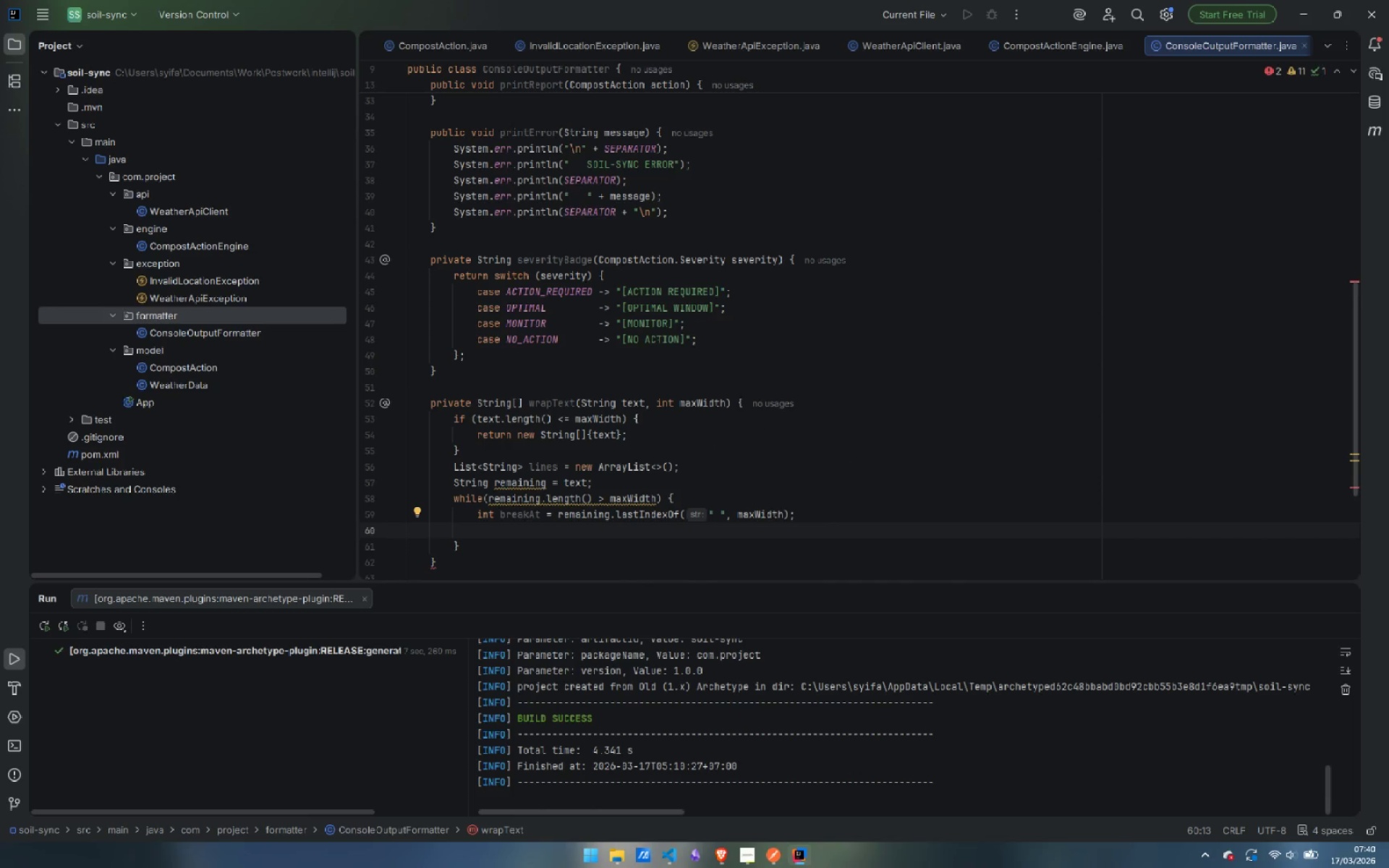 
type(if (bre)
 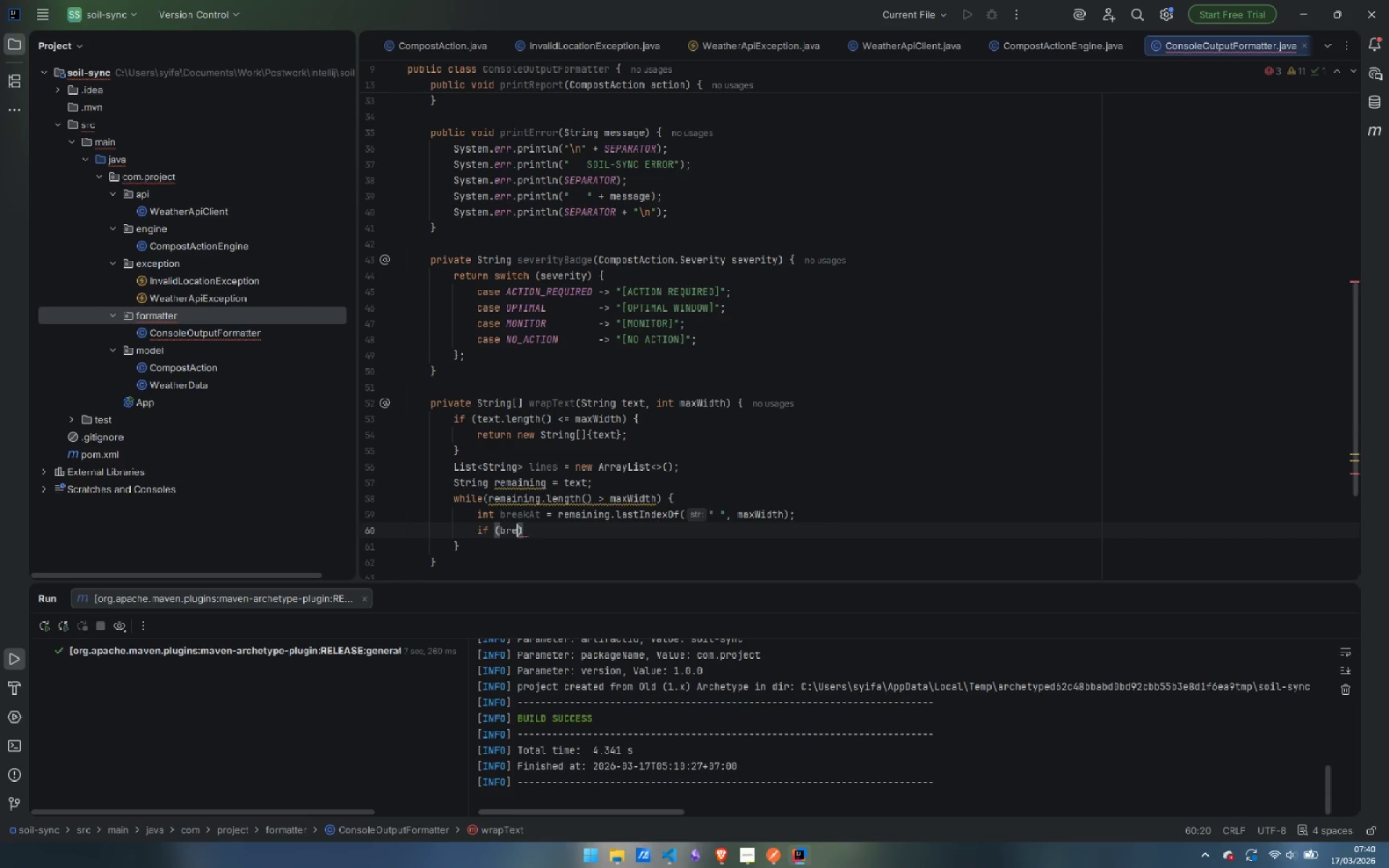 
key(Enter)
 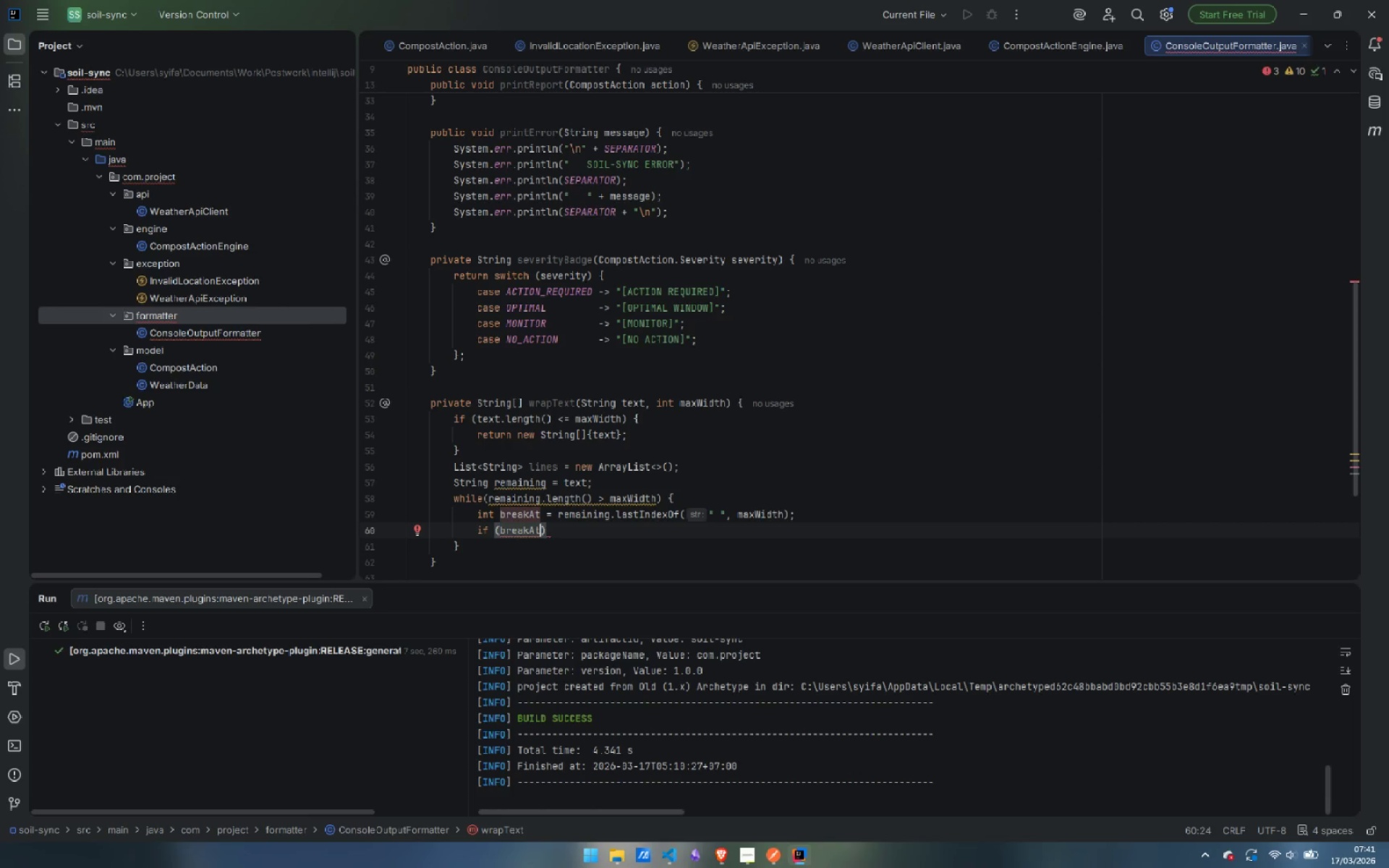 
key(Space)
 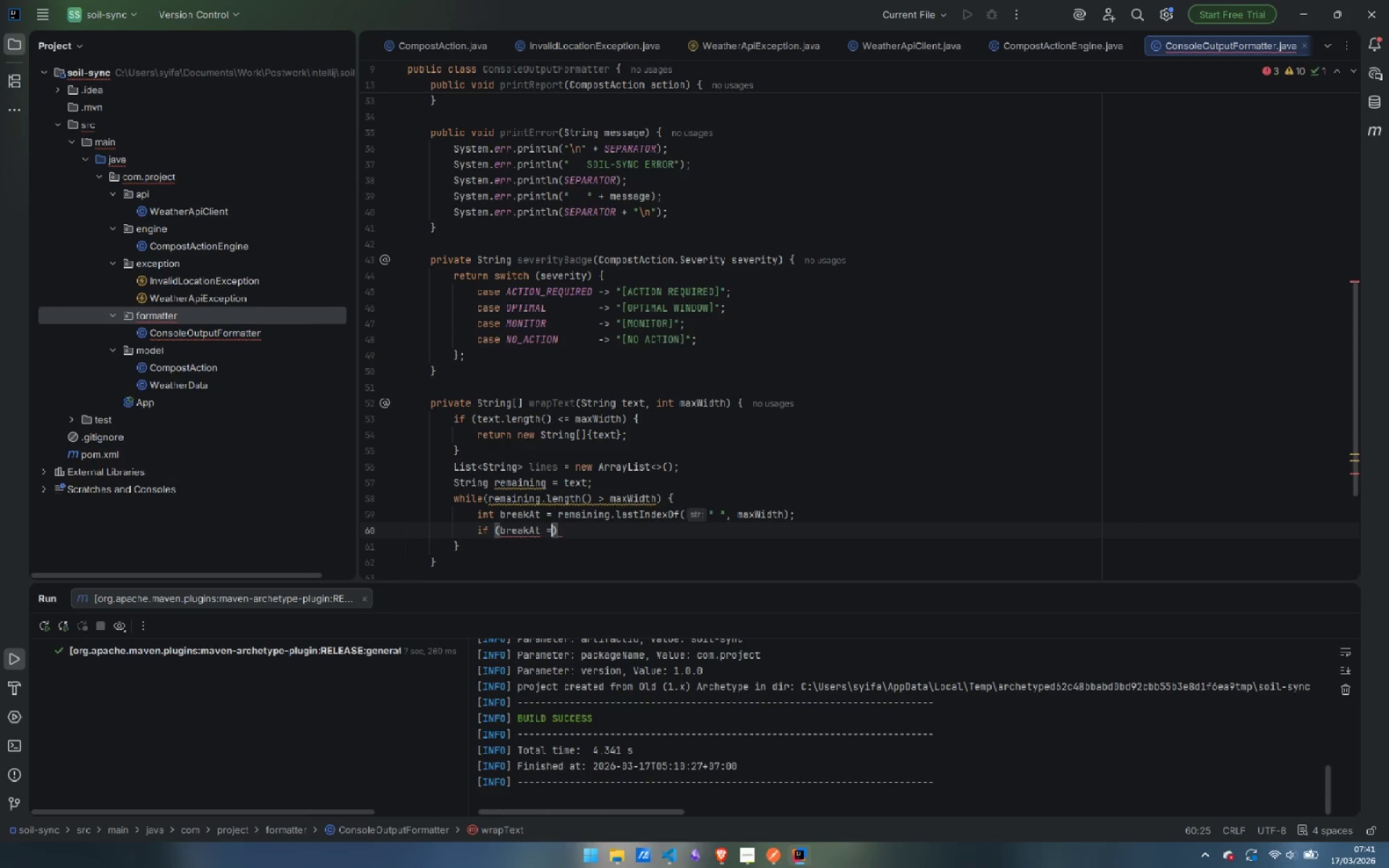 
key(Equal)
 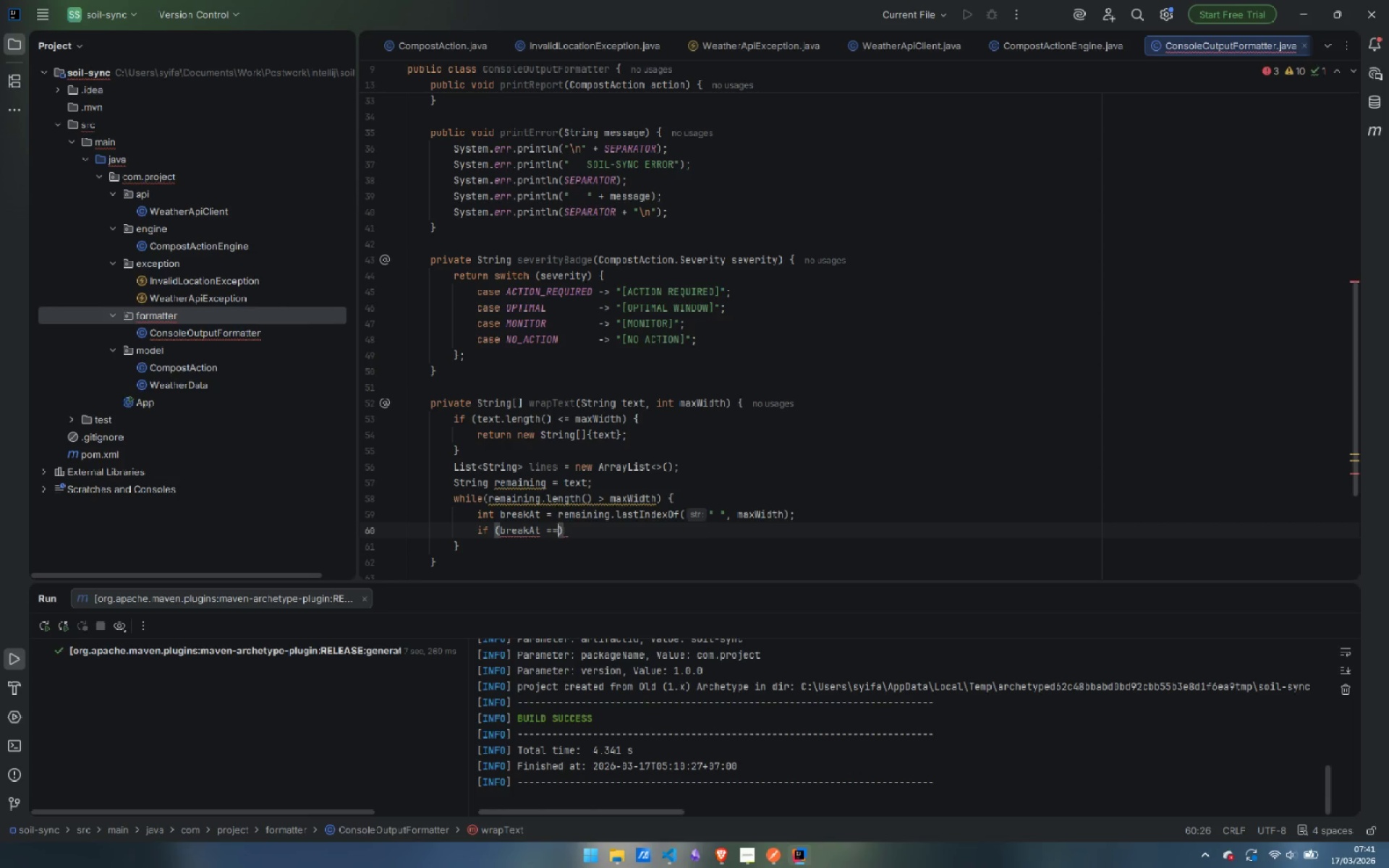 
key(Equal)
 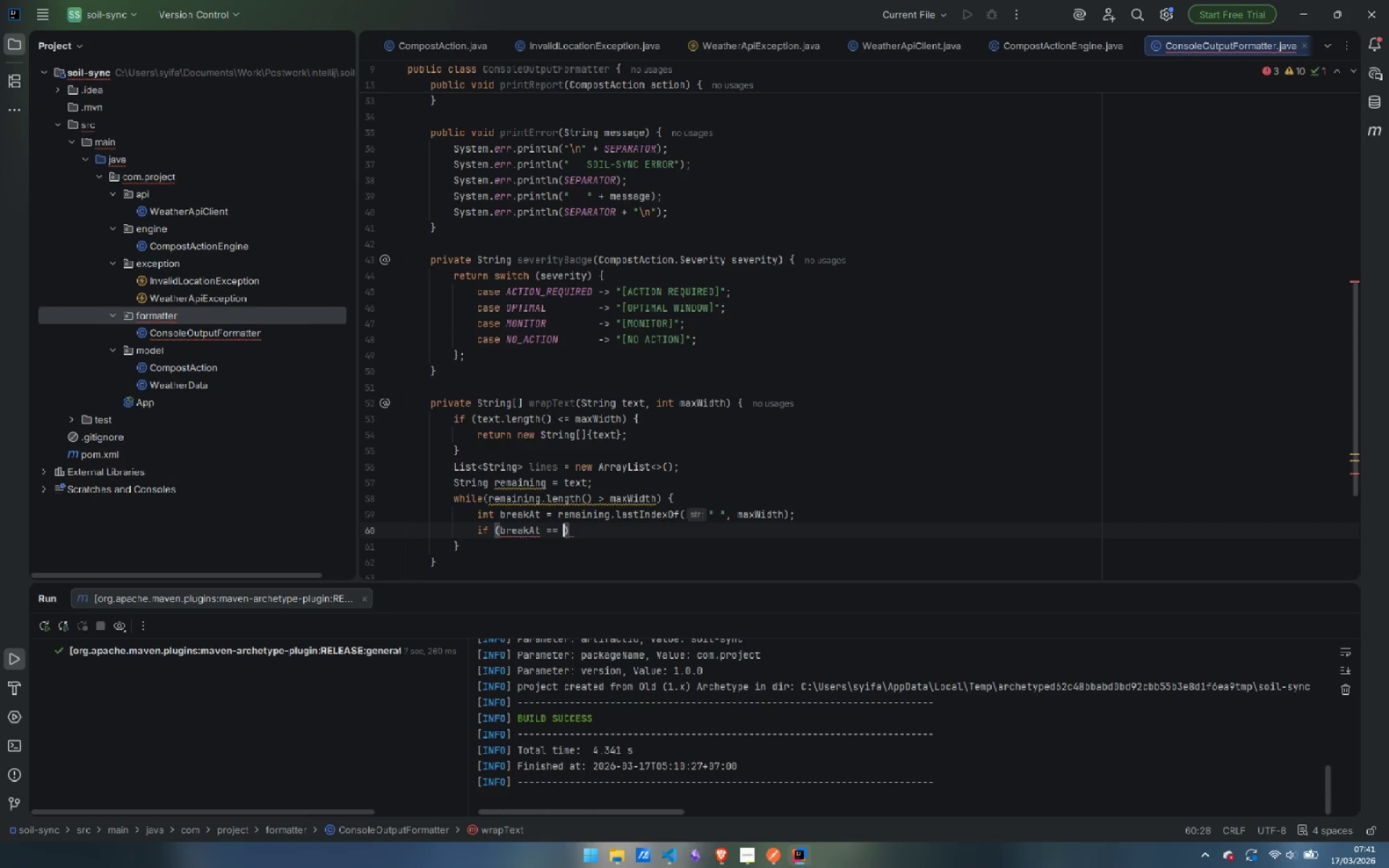 
key(Space)
 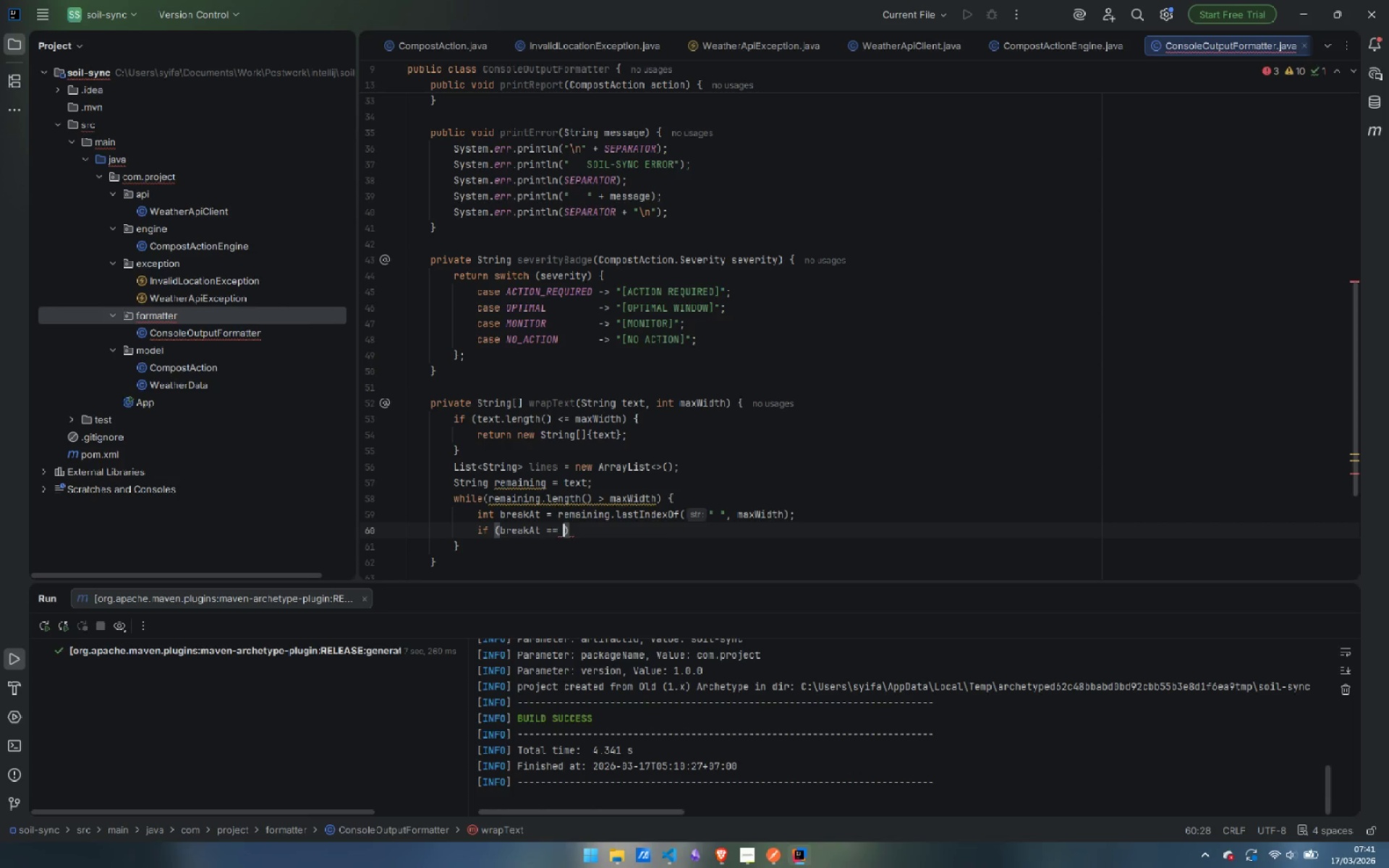 
key(Minus)
 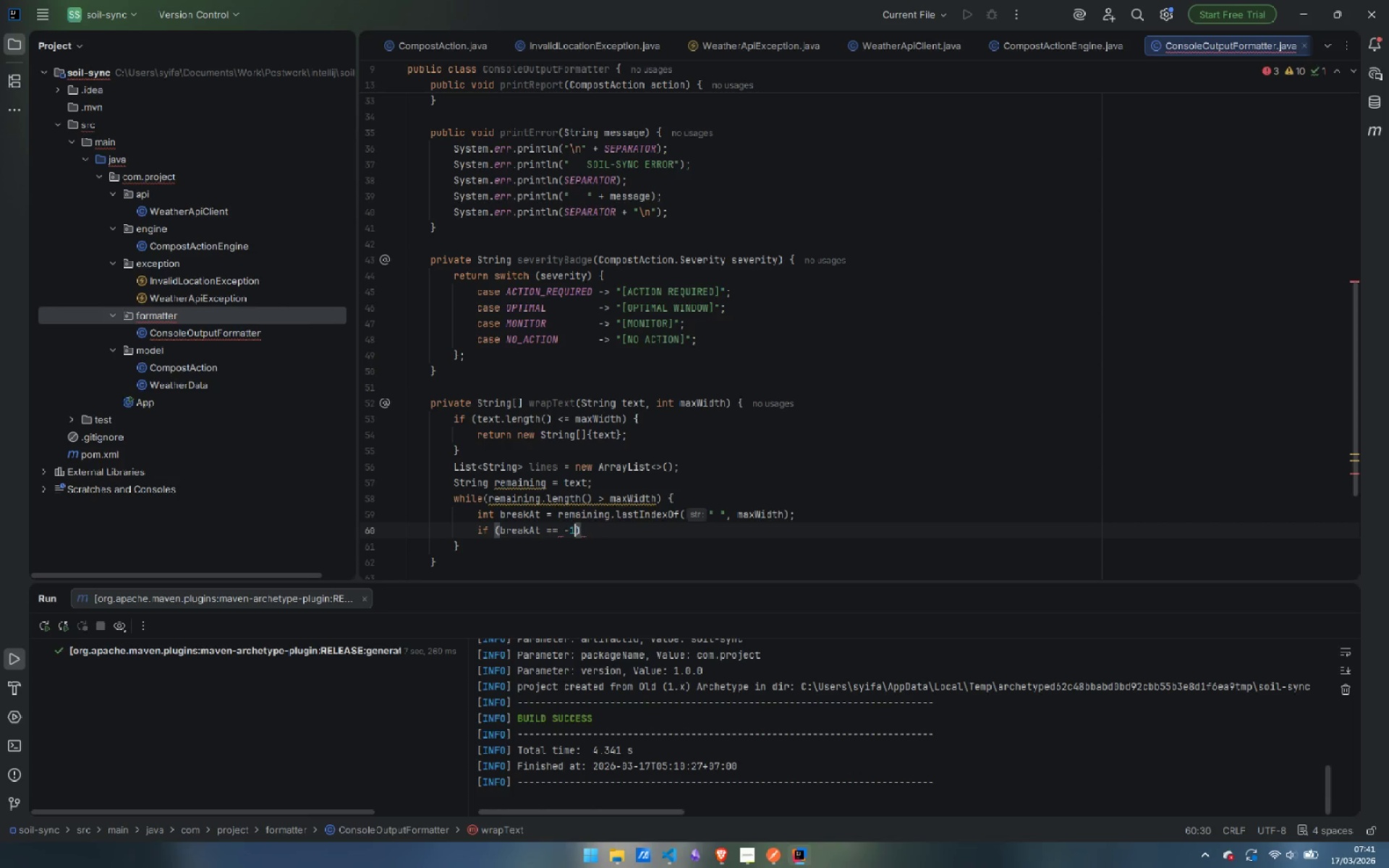 
key(1)
 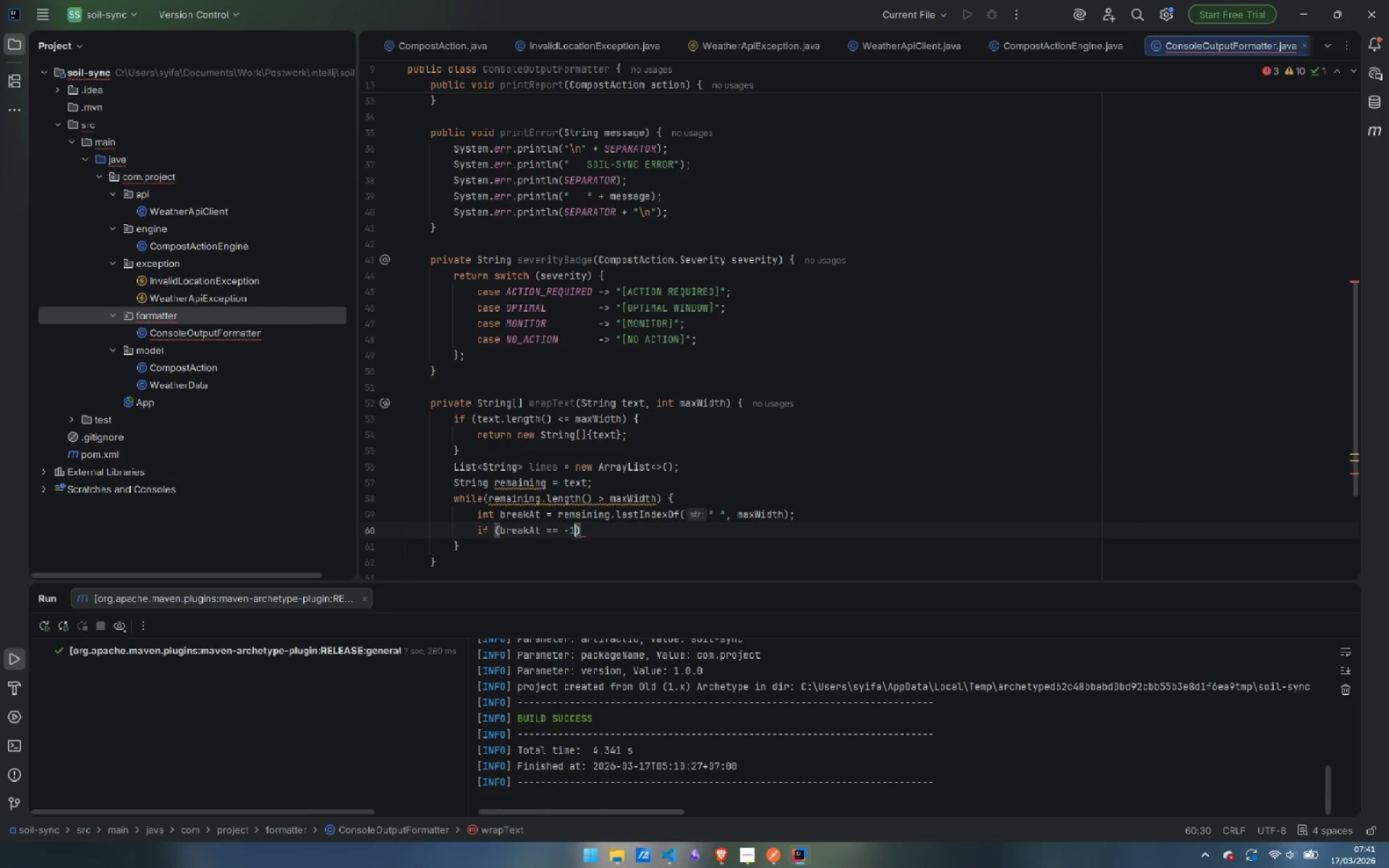 
key(ArrowRight)
 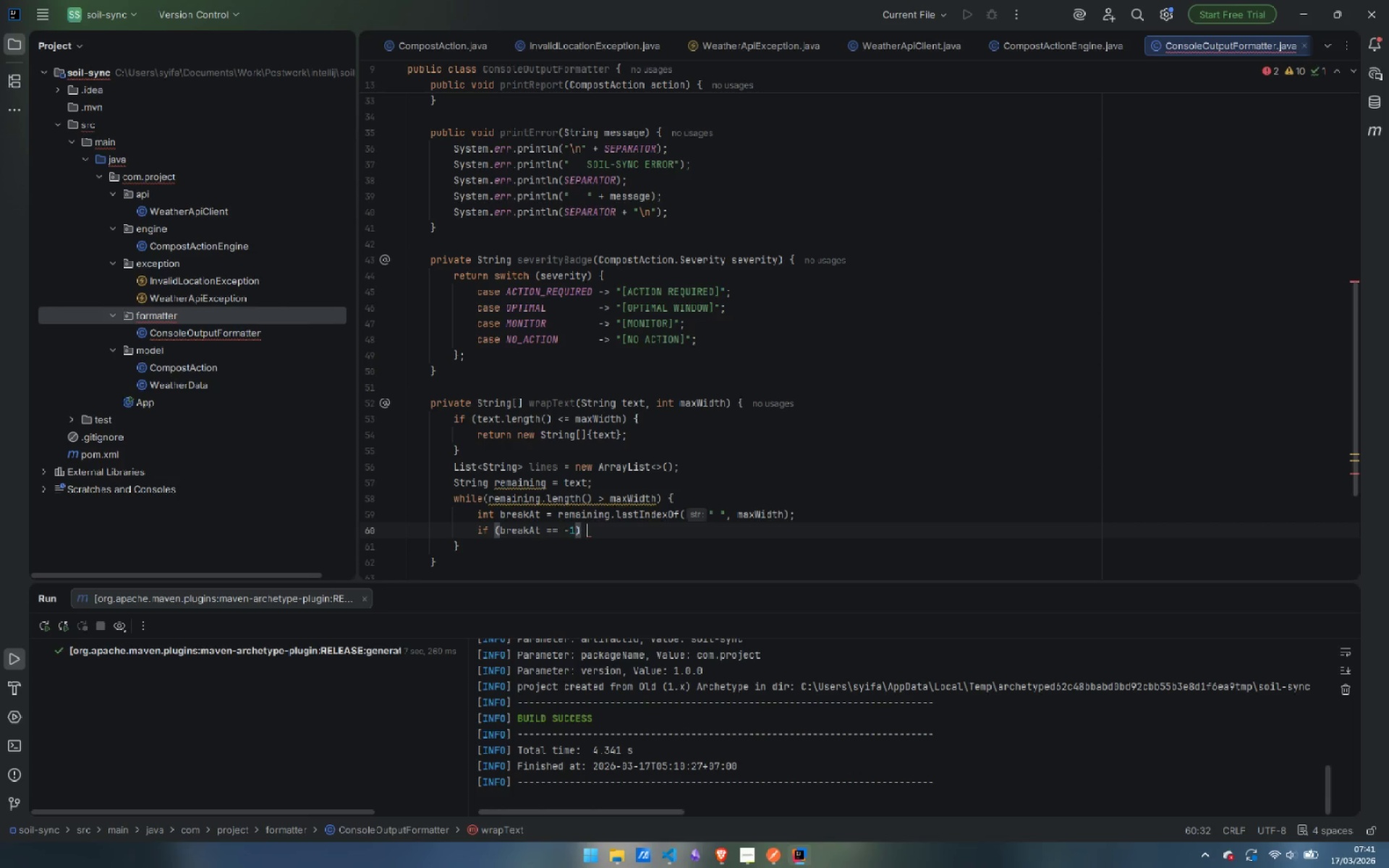 
type( nre)
key(Backspace)
key(Backspace)
key(Backspace)
type(bre)
 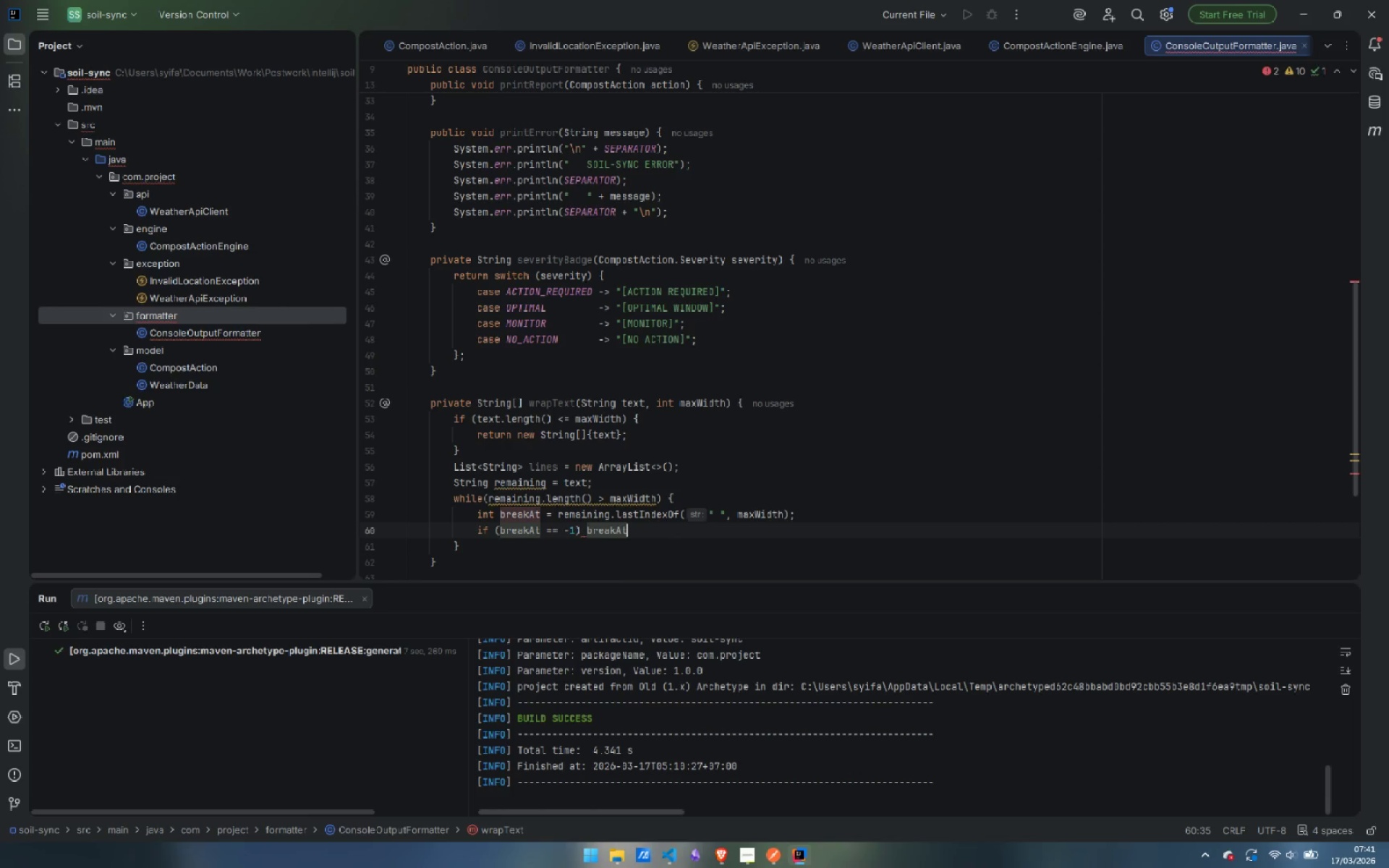 
key(Enter)
 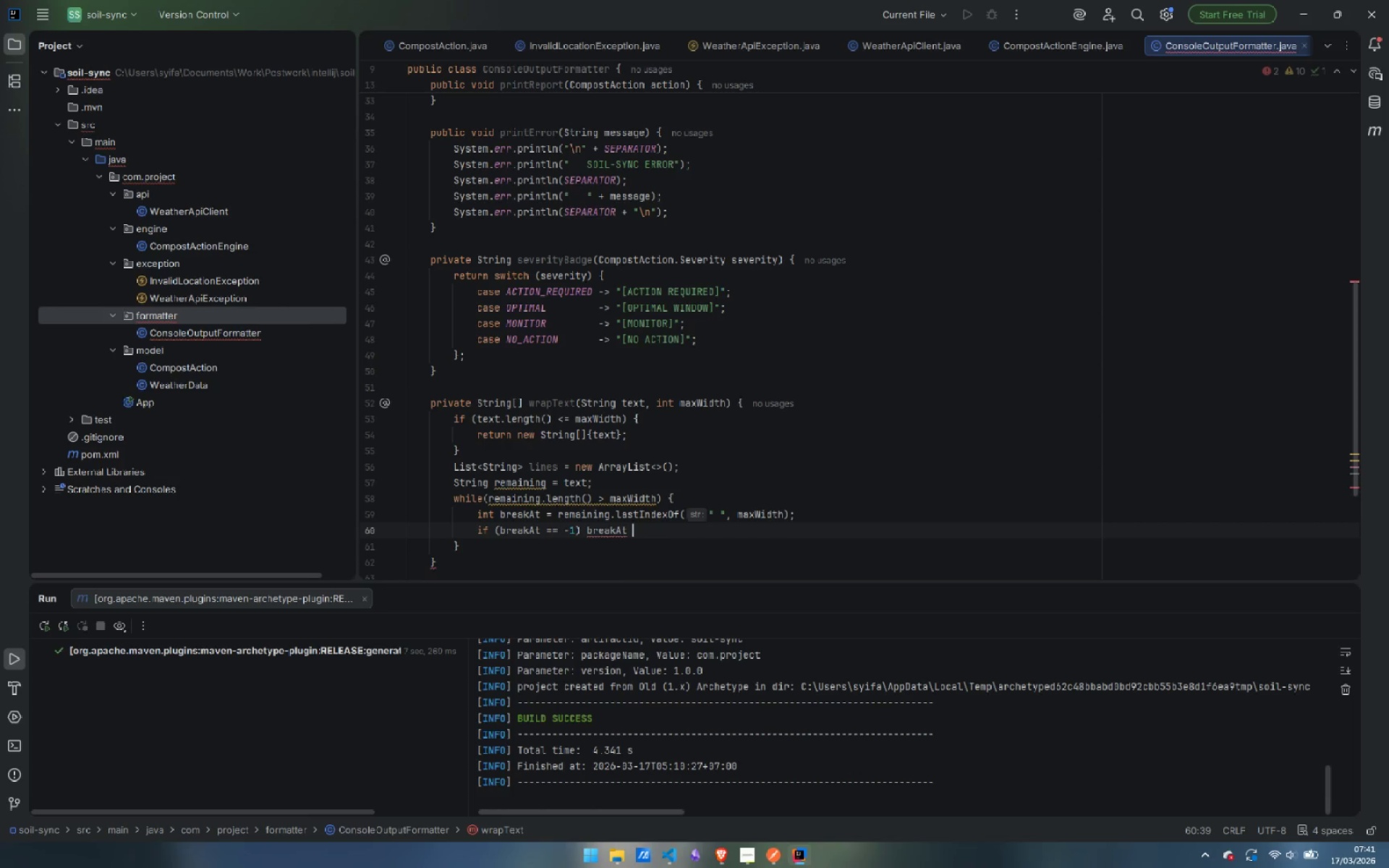 
type( = max)
 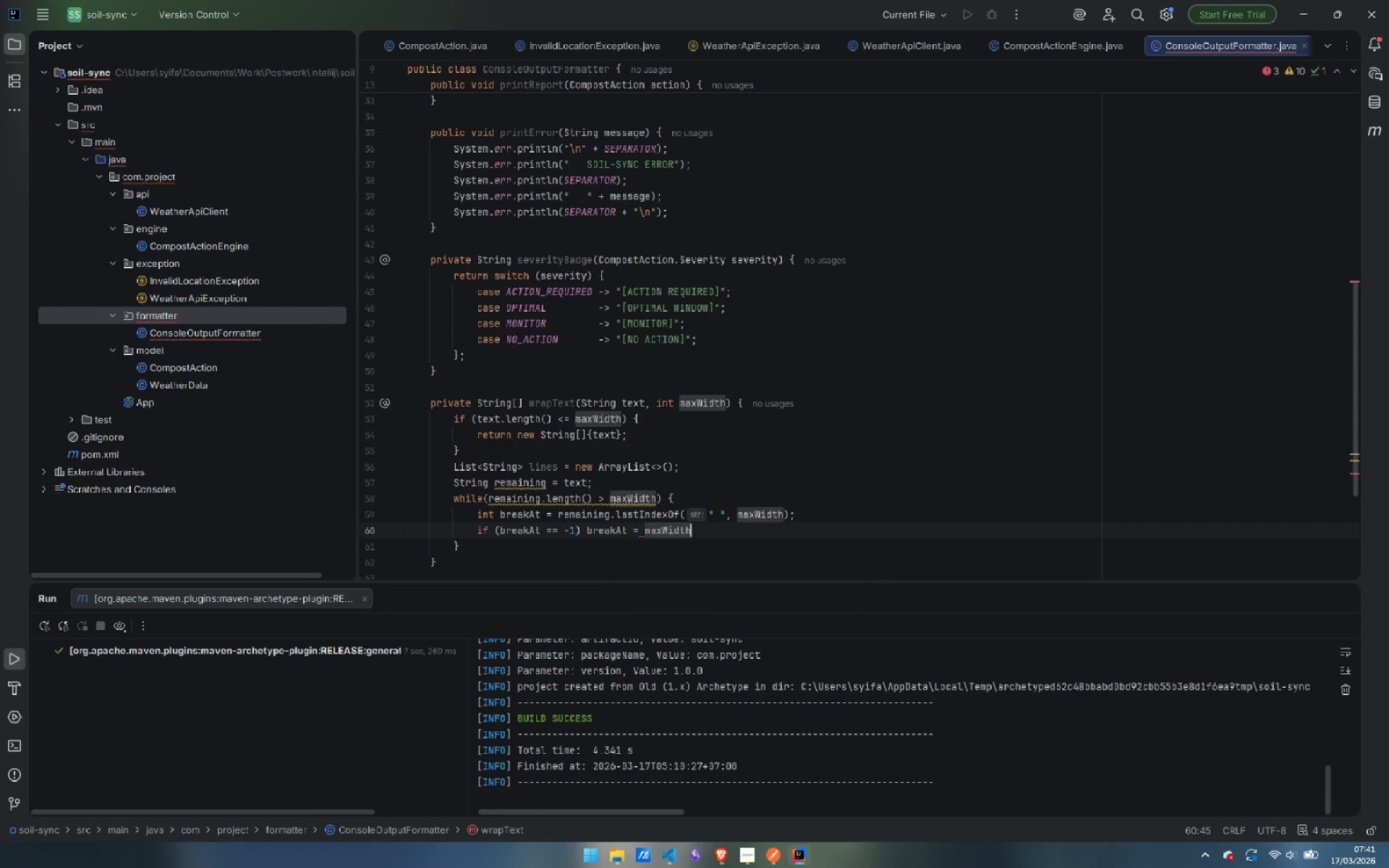 
key(Enter)
 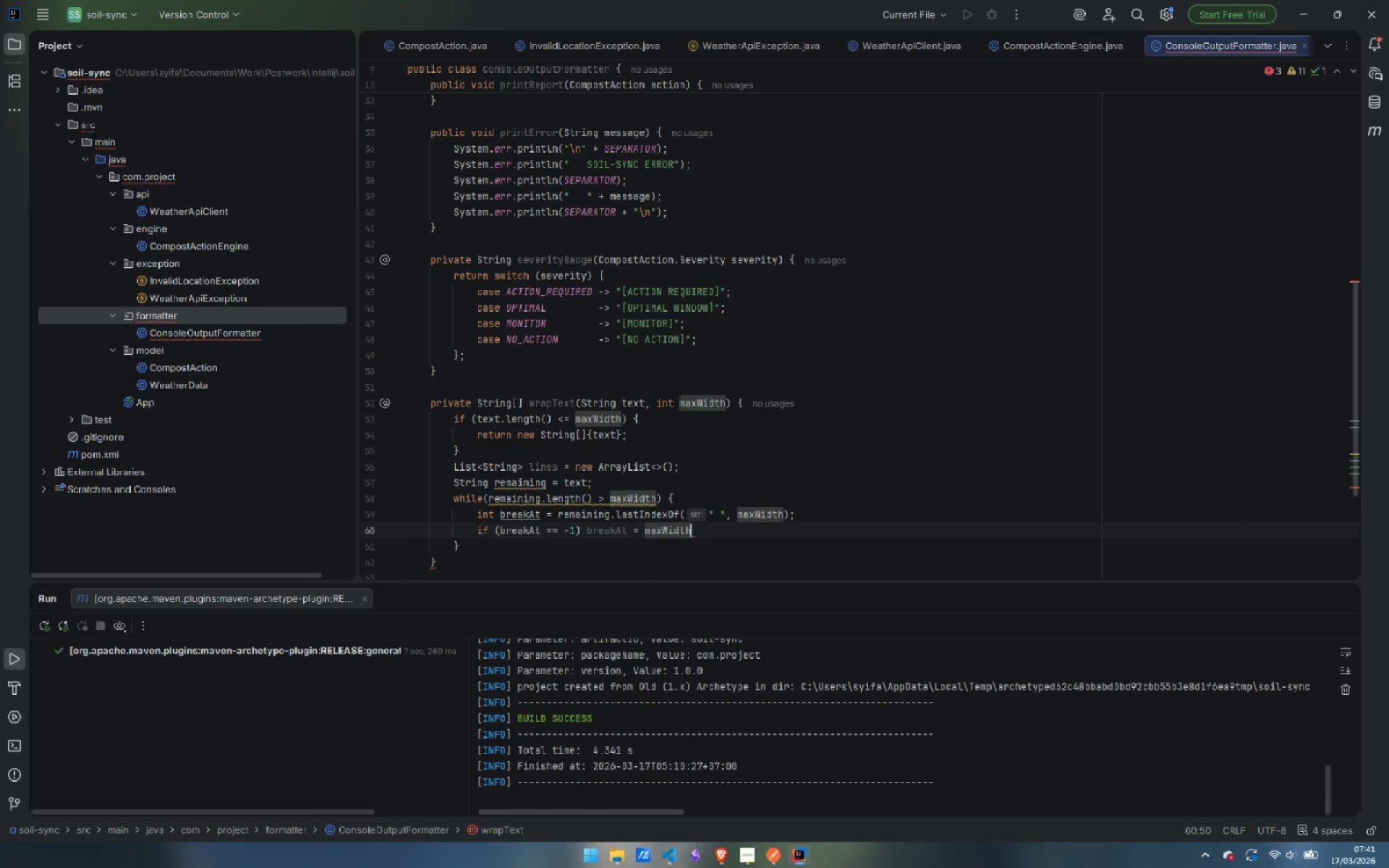 
key(Semicolon)
 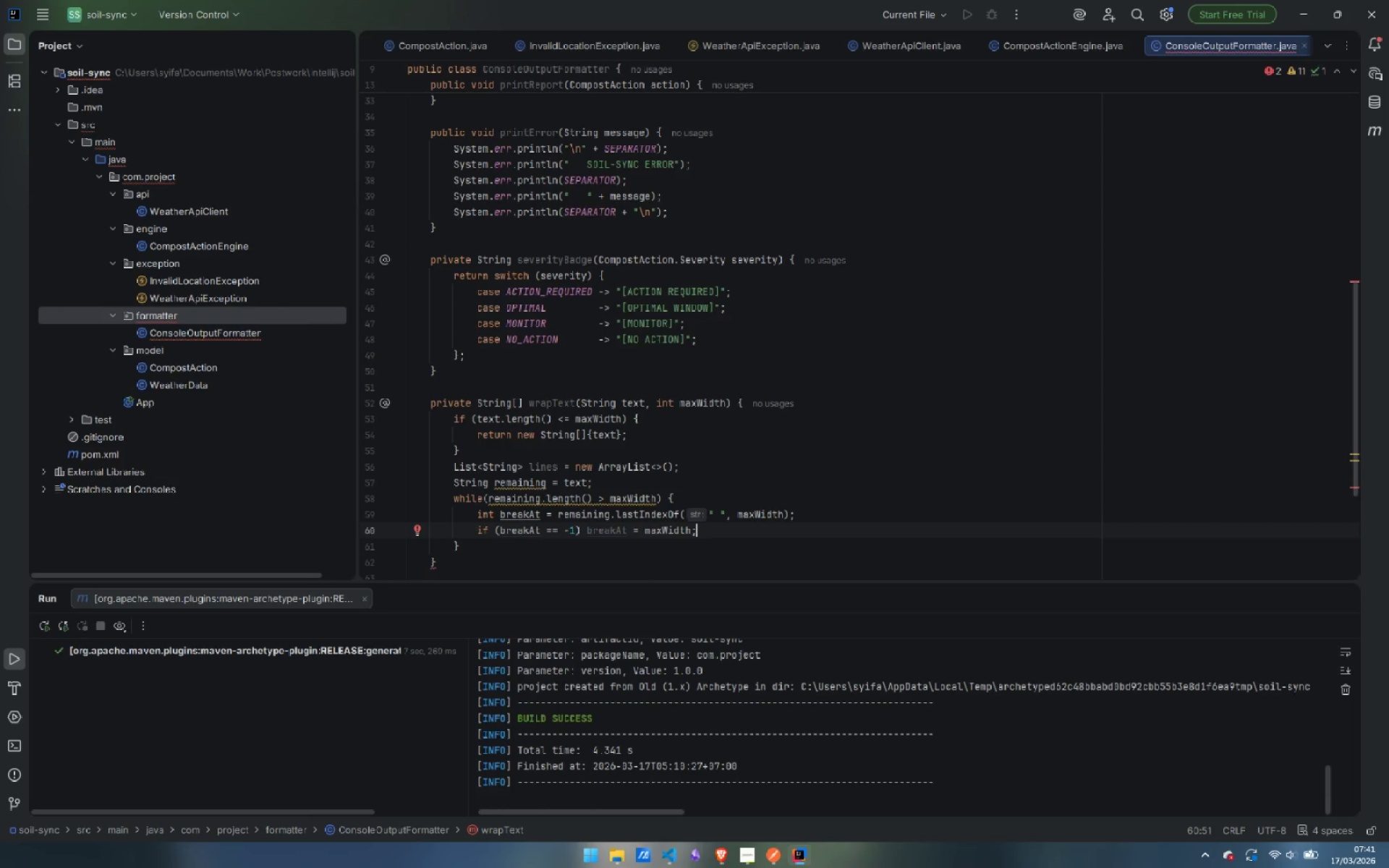 
wait(8.38)
 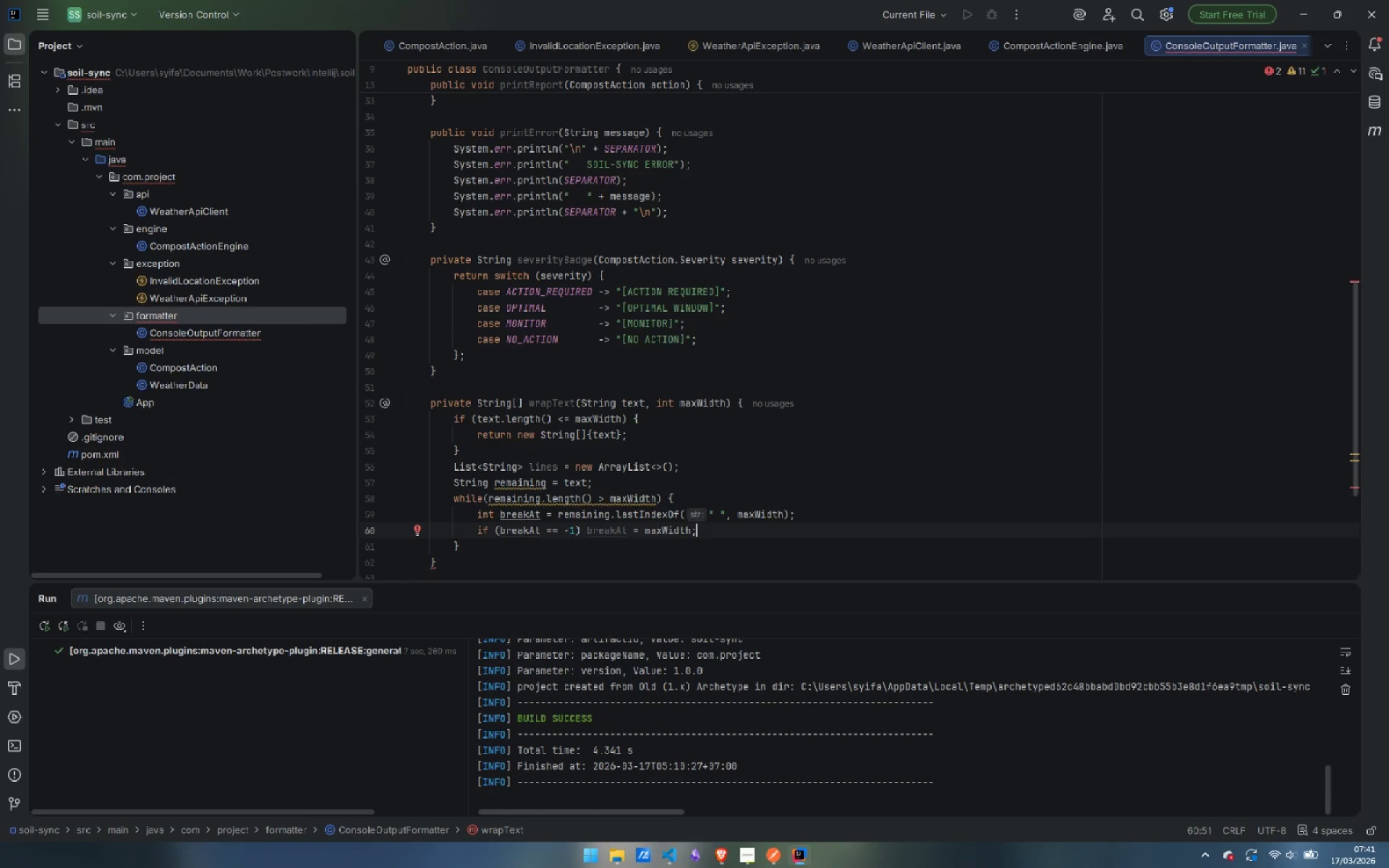 
key(Enter)
 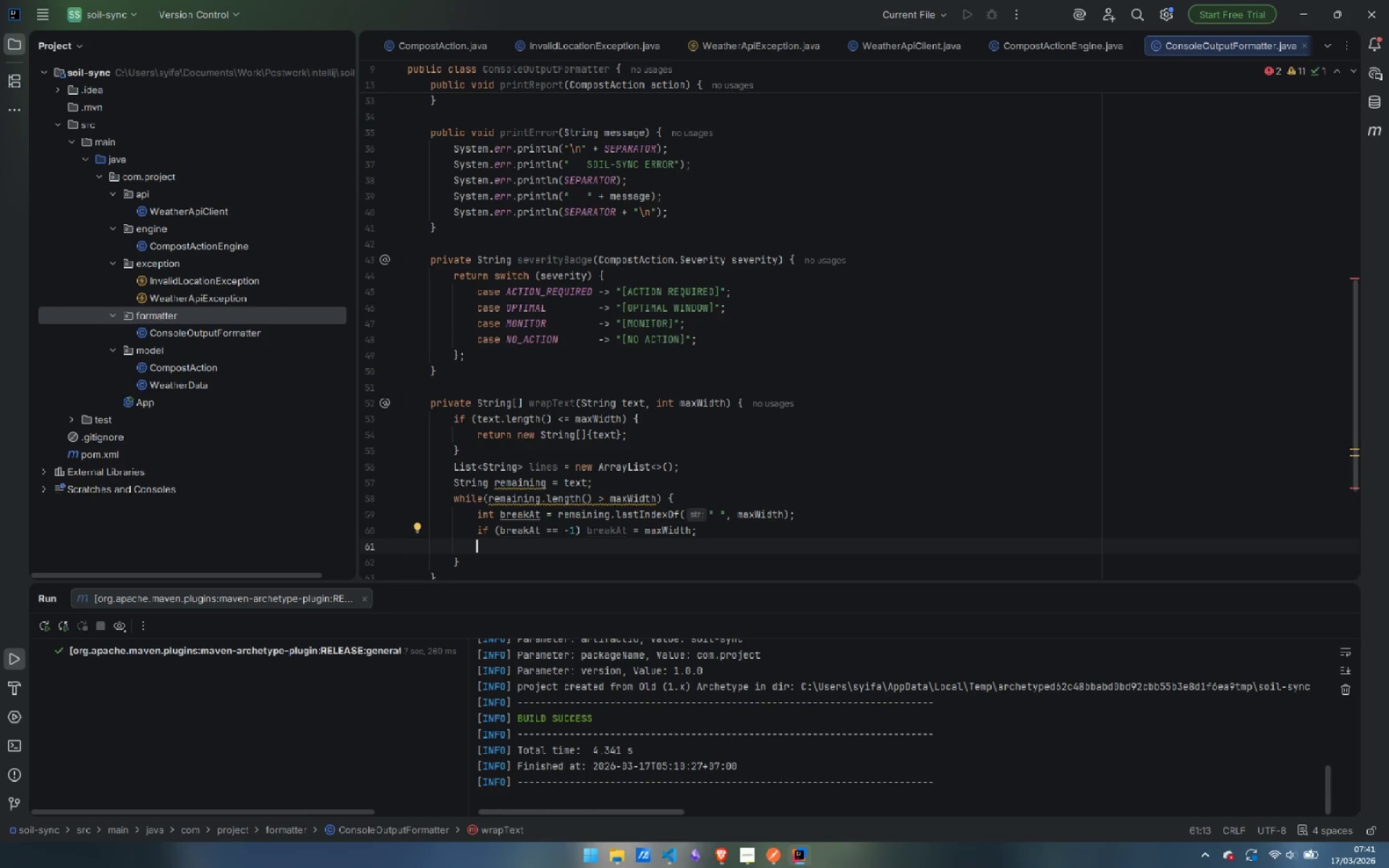 
type(lines.add)
 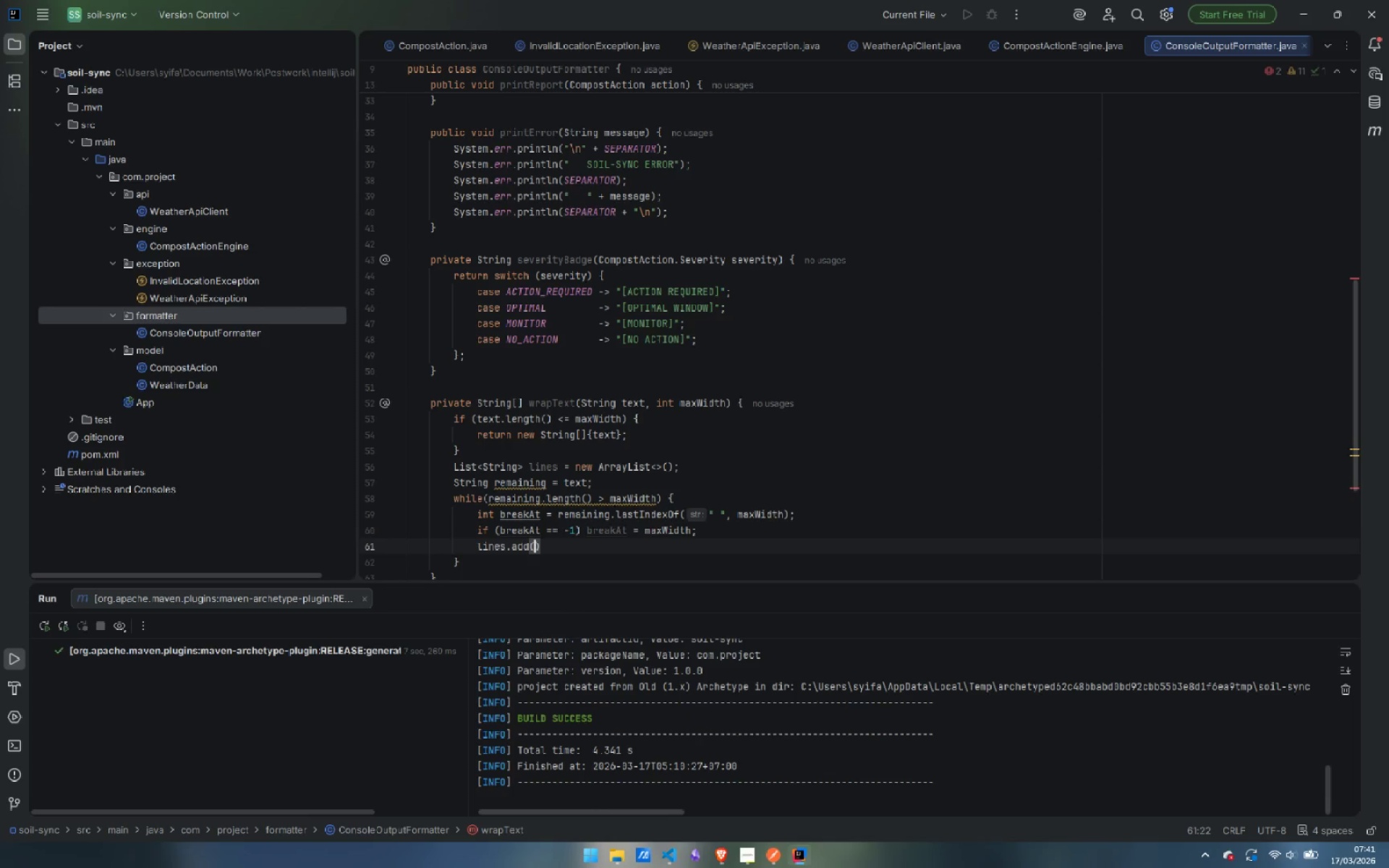 
key(Enter)
 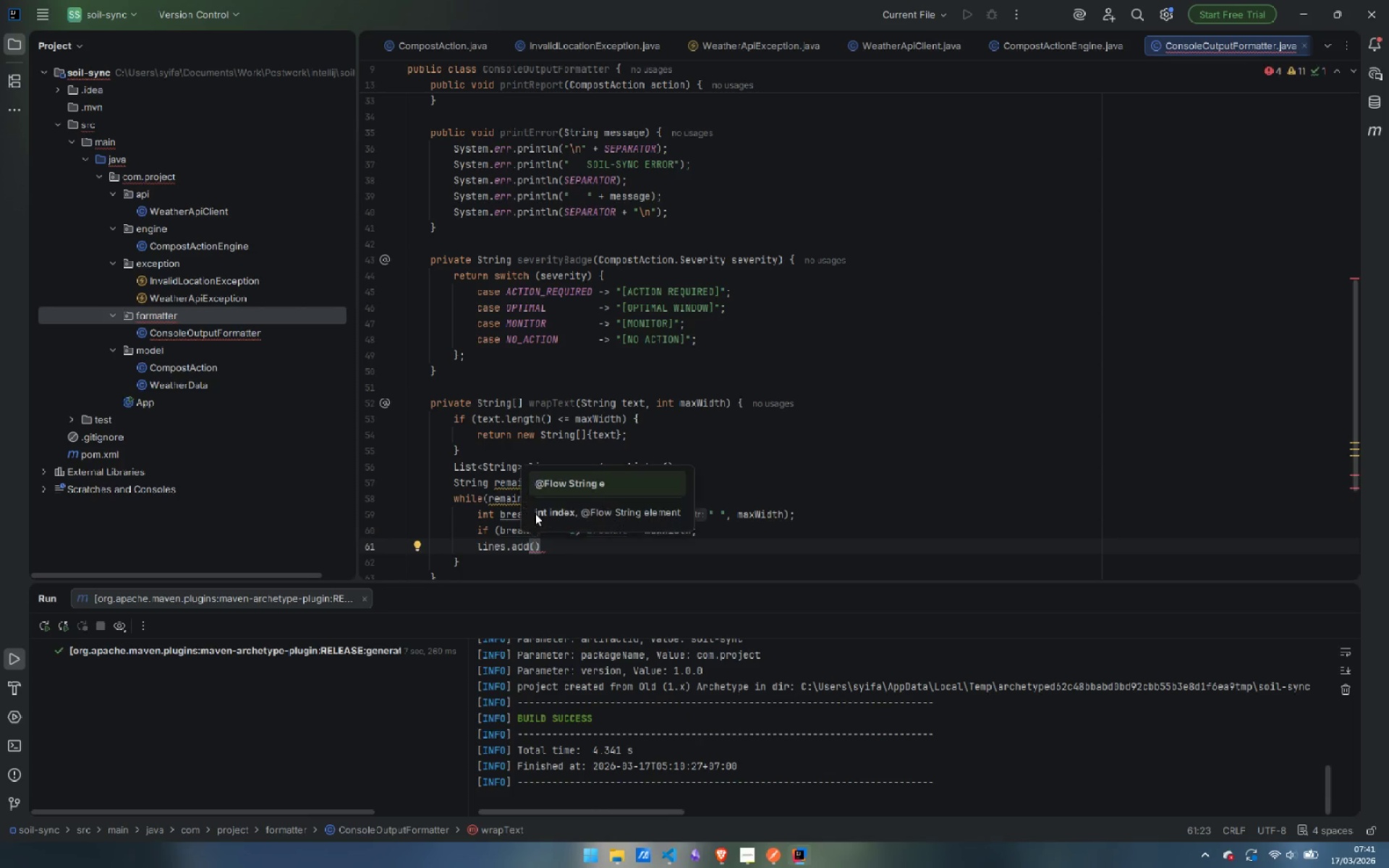 
type(rema)
 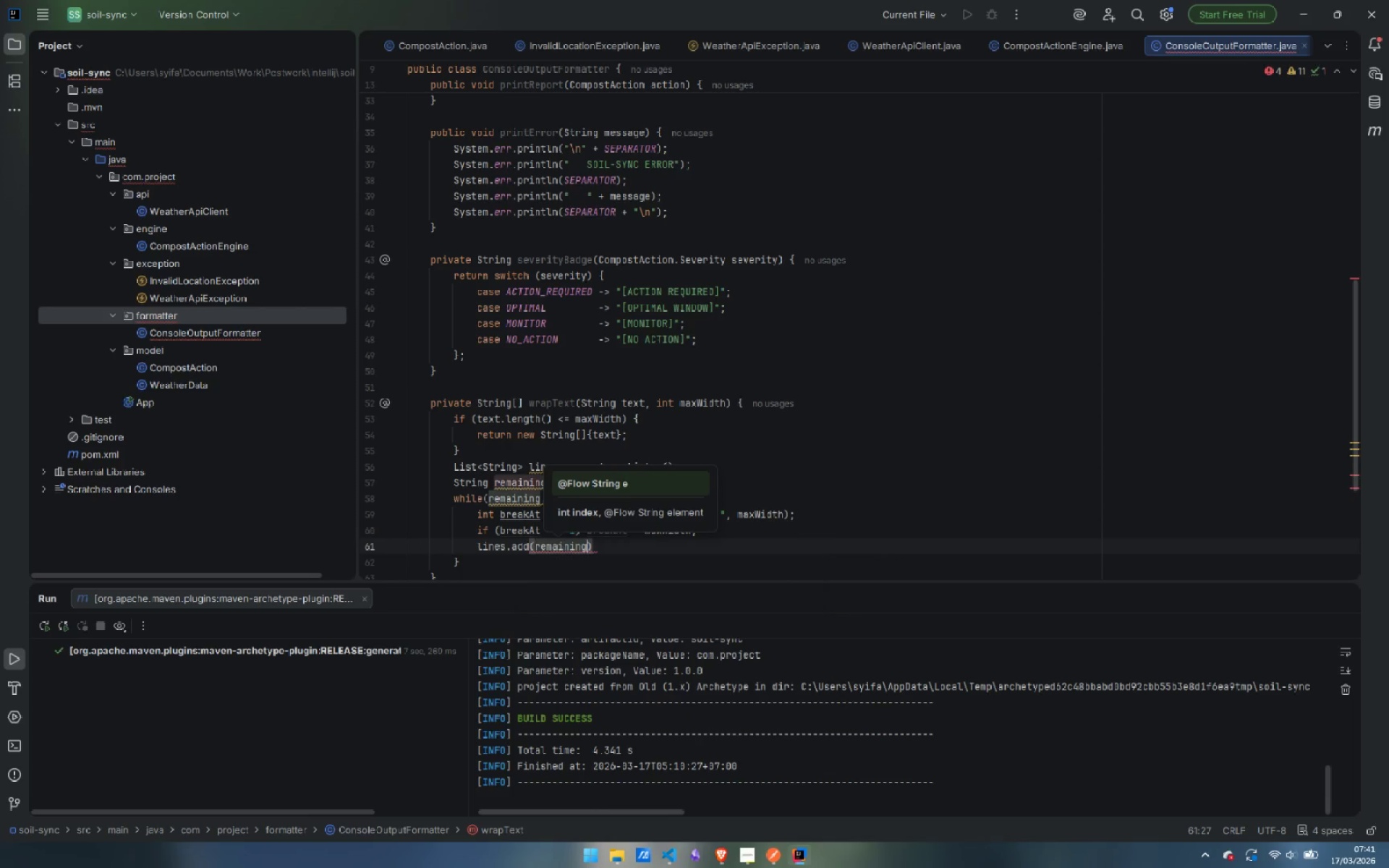 
key(Enter)
 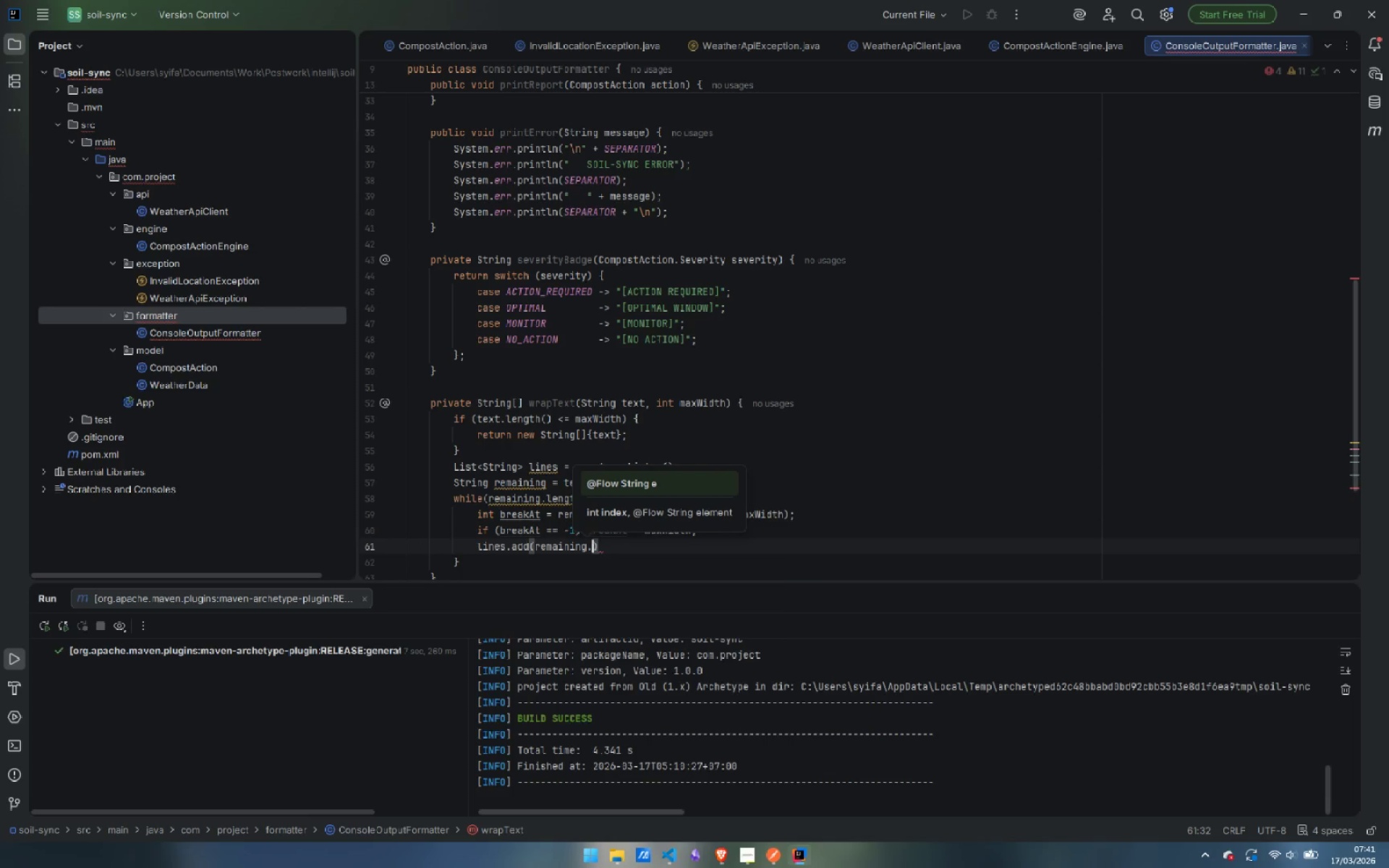 
type(.sub)
 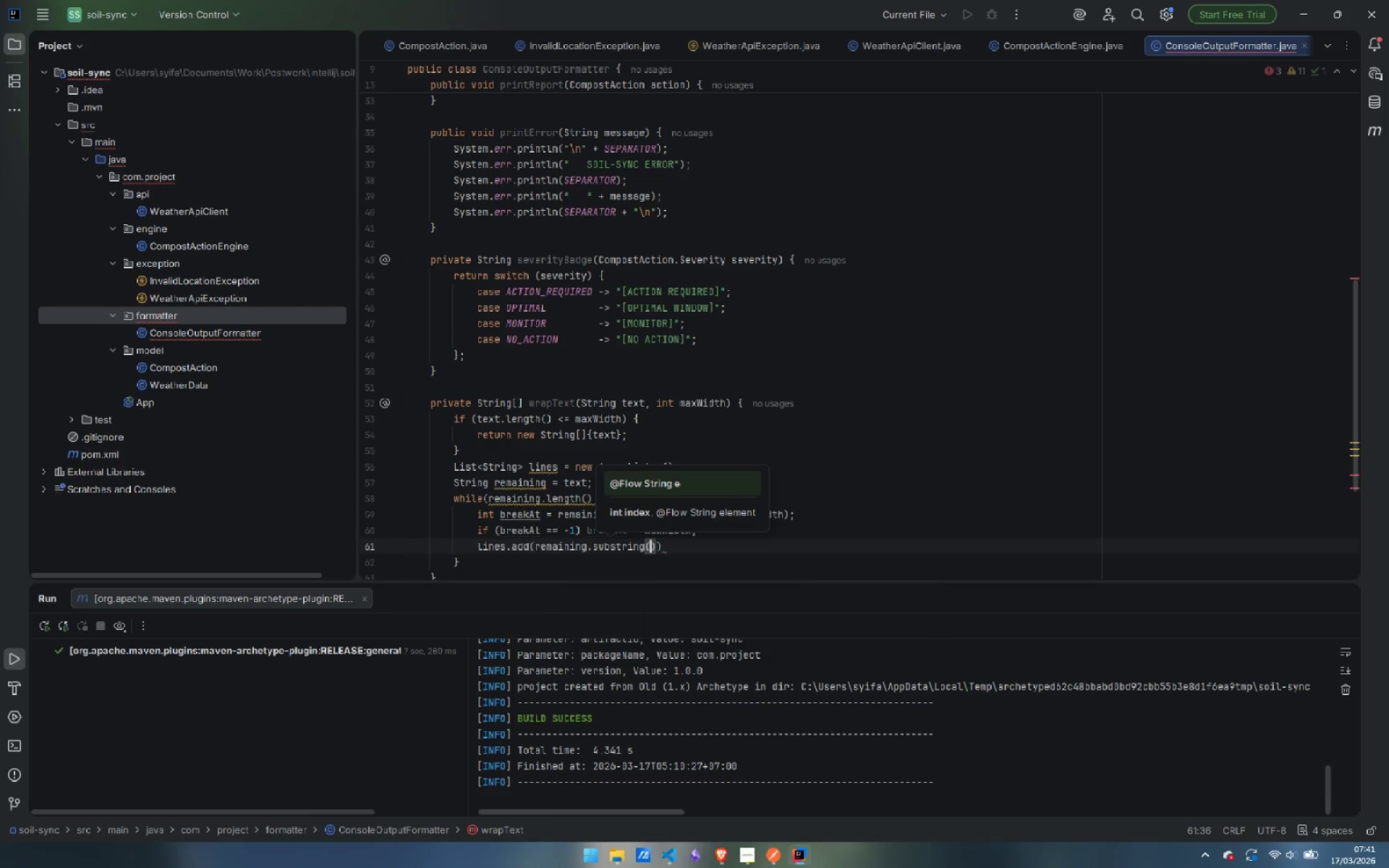 
key(Enter)
 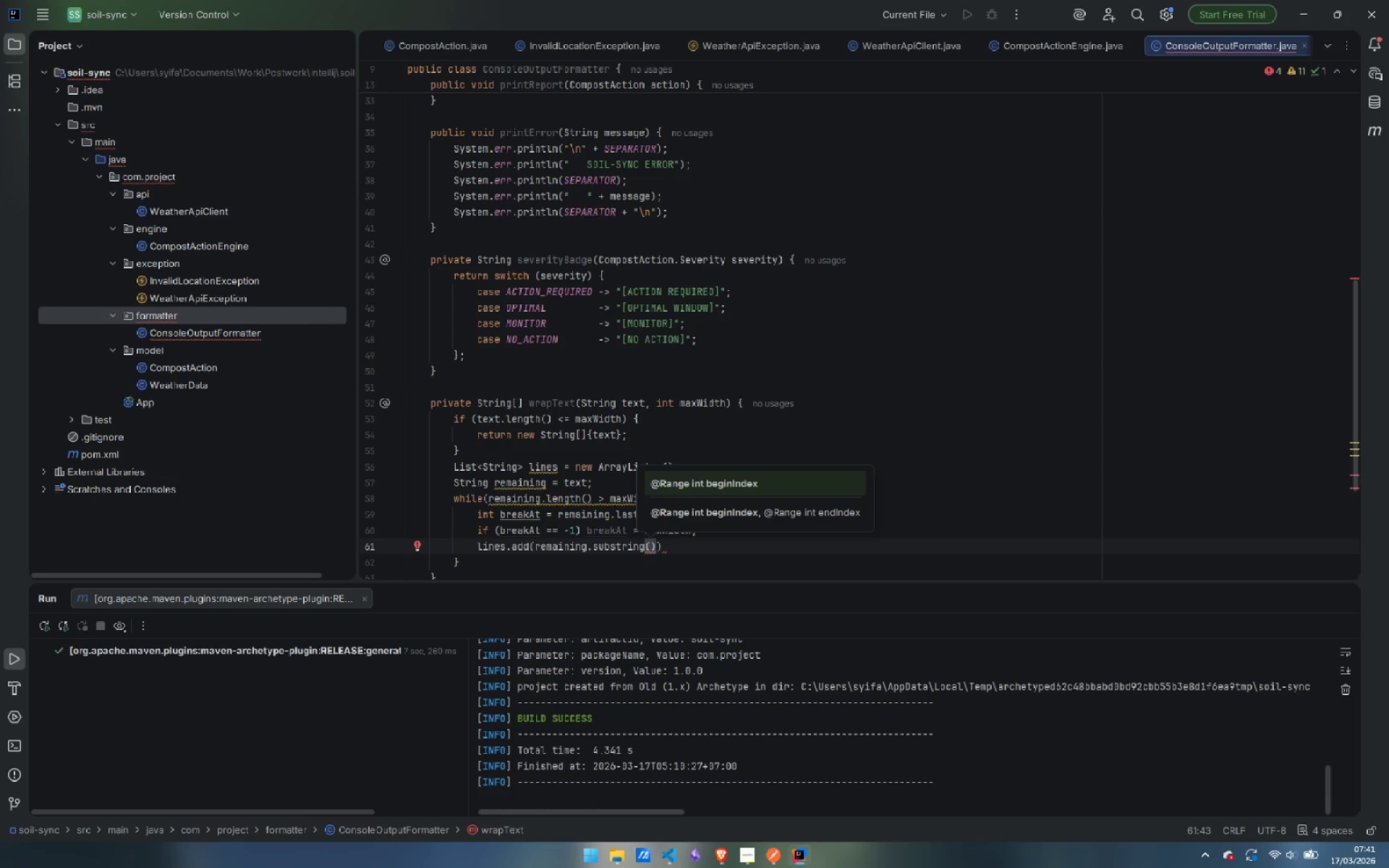 
wait(7.95)
 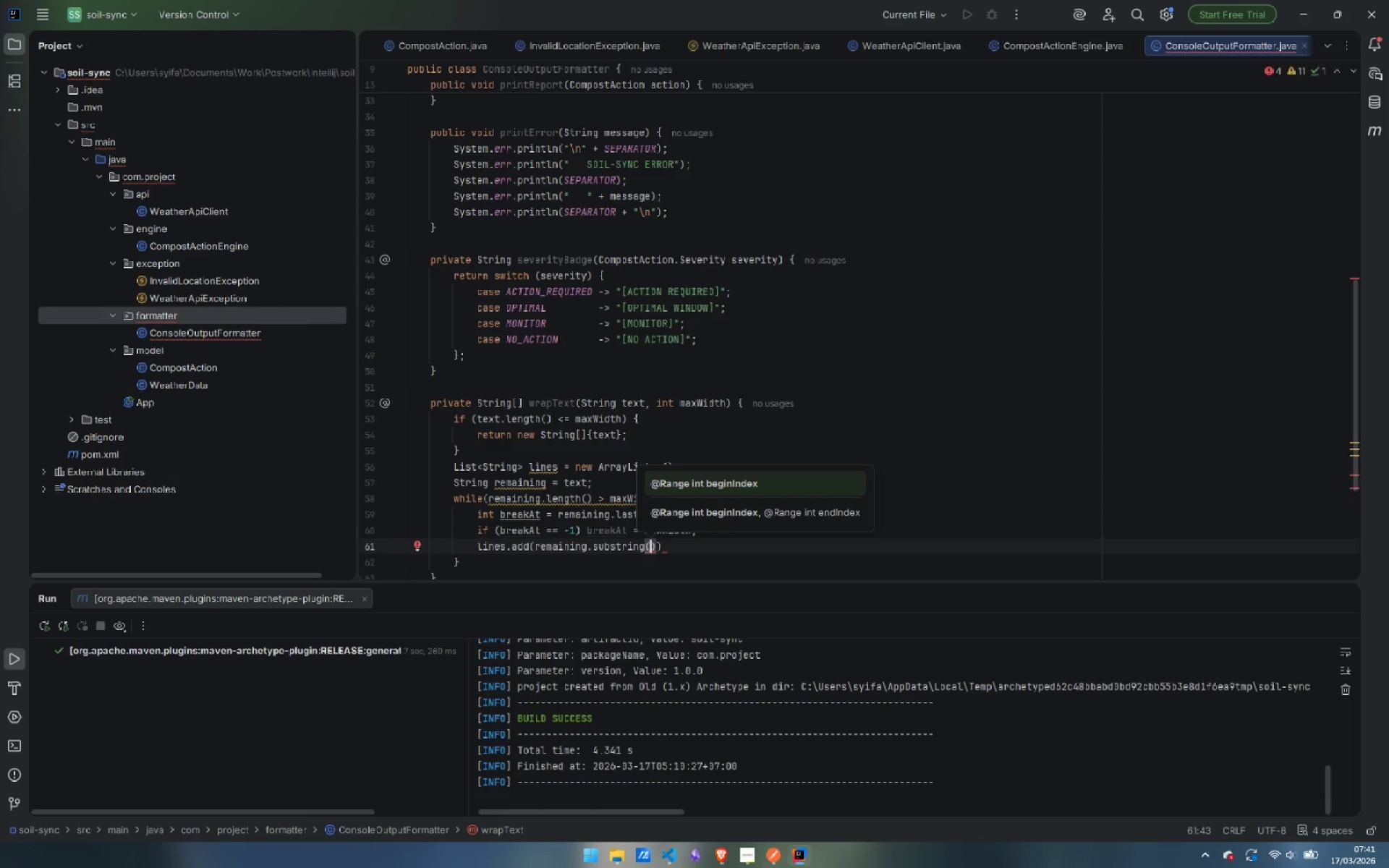 
type(0, bre)
 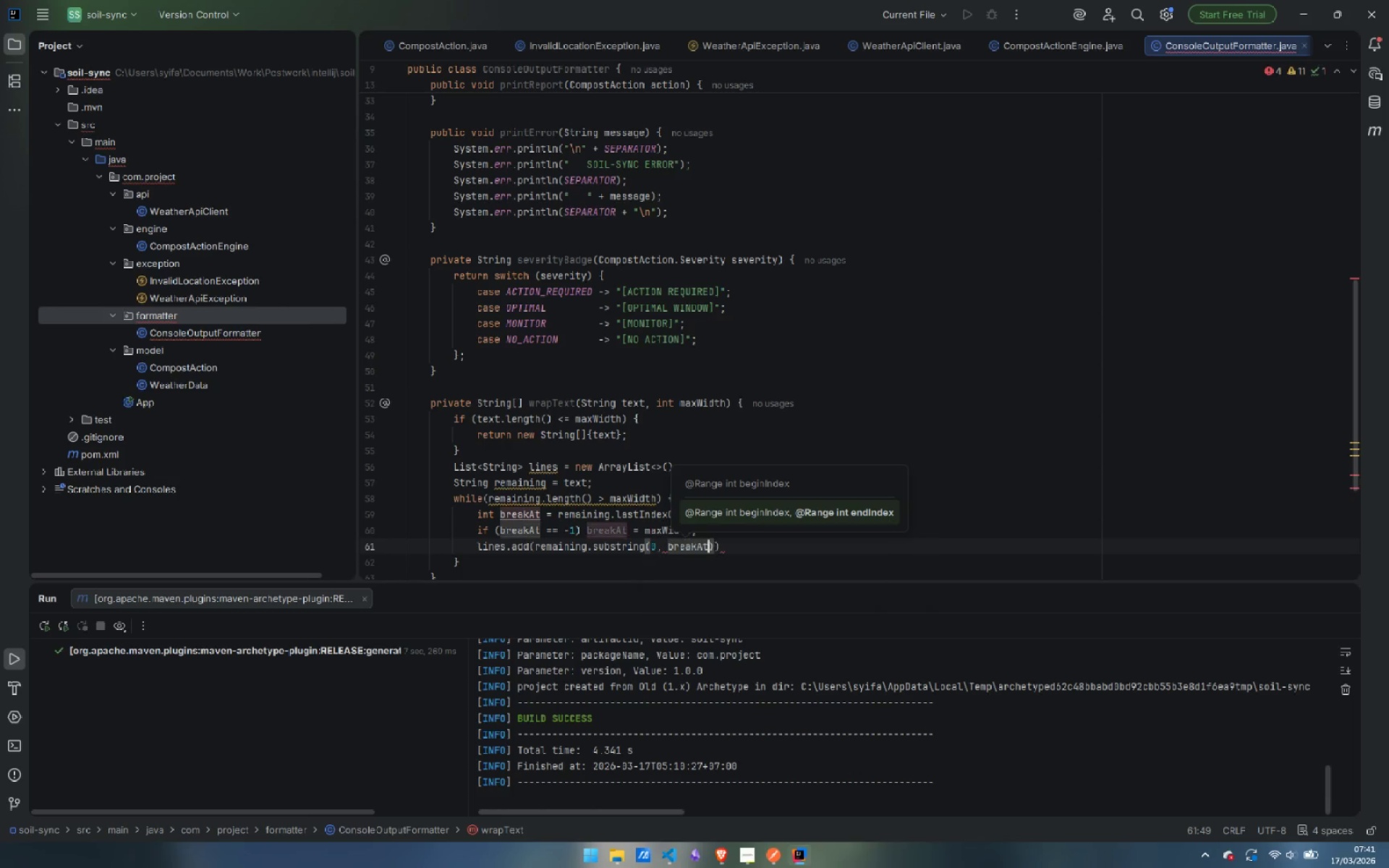 
key(Enter)
 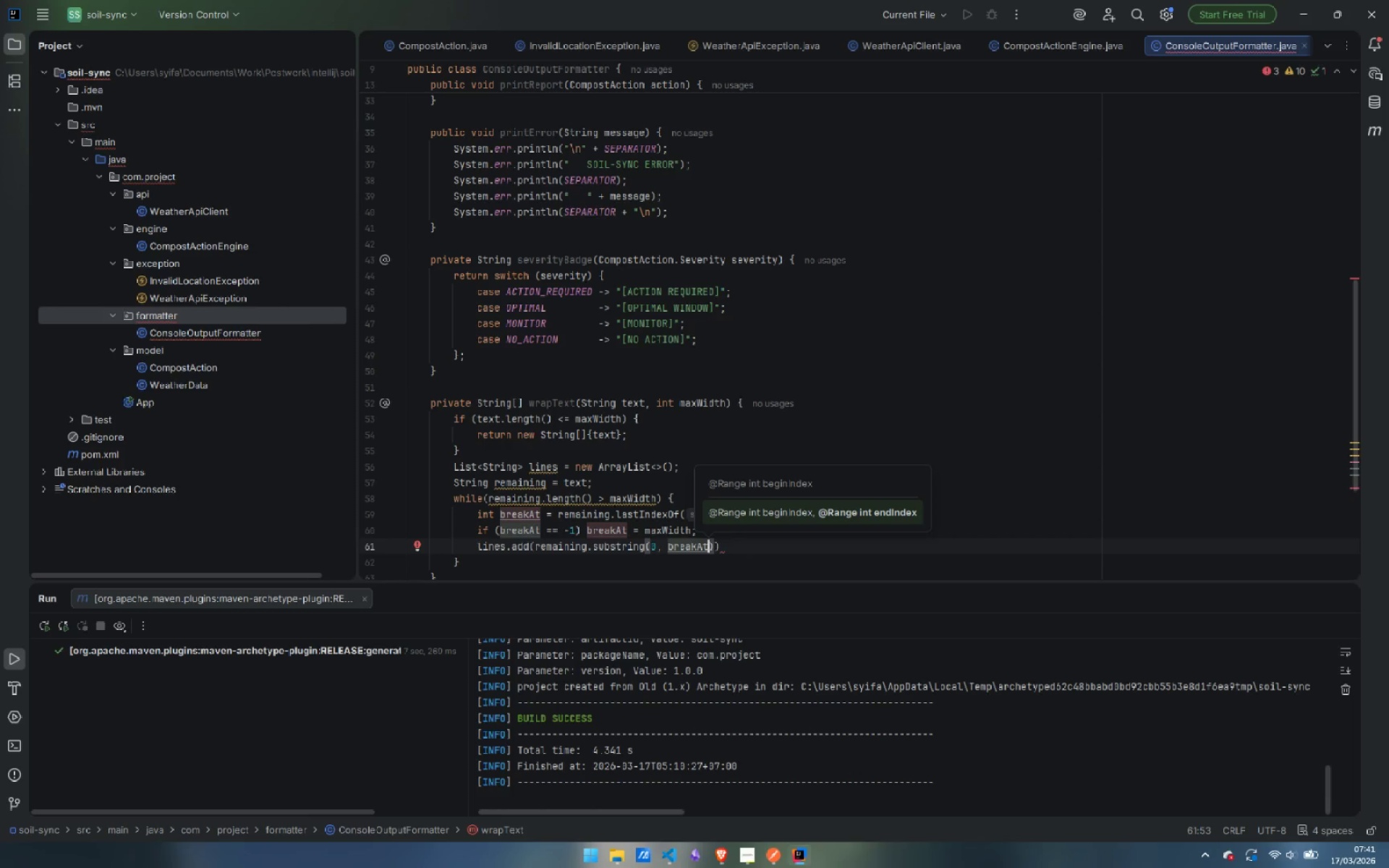 
wait(5.88)
 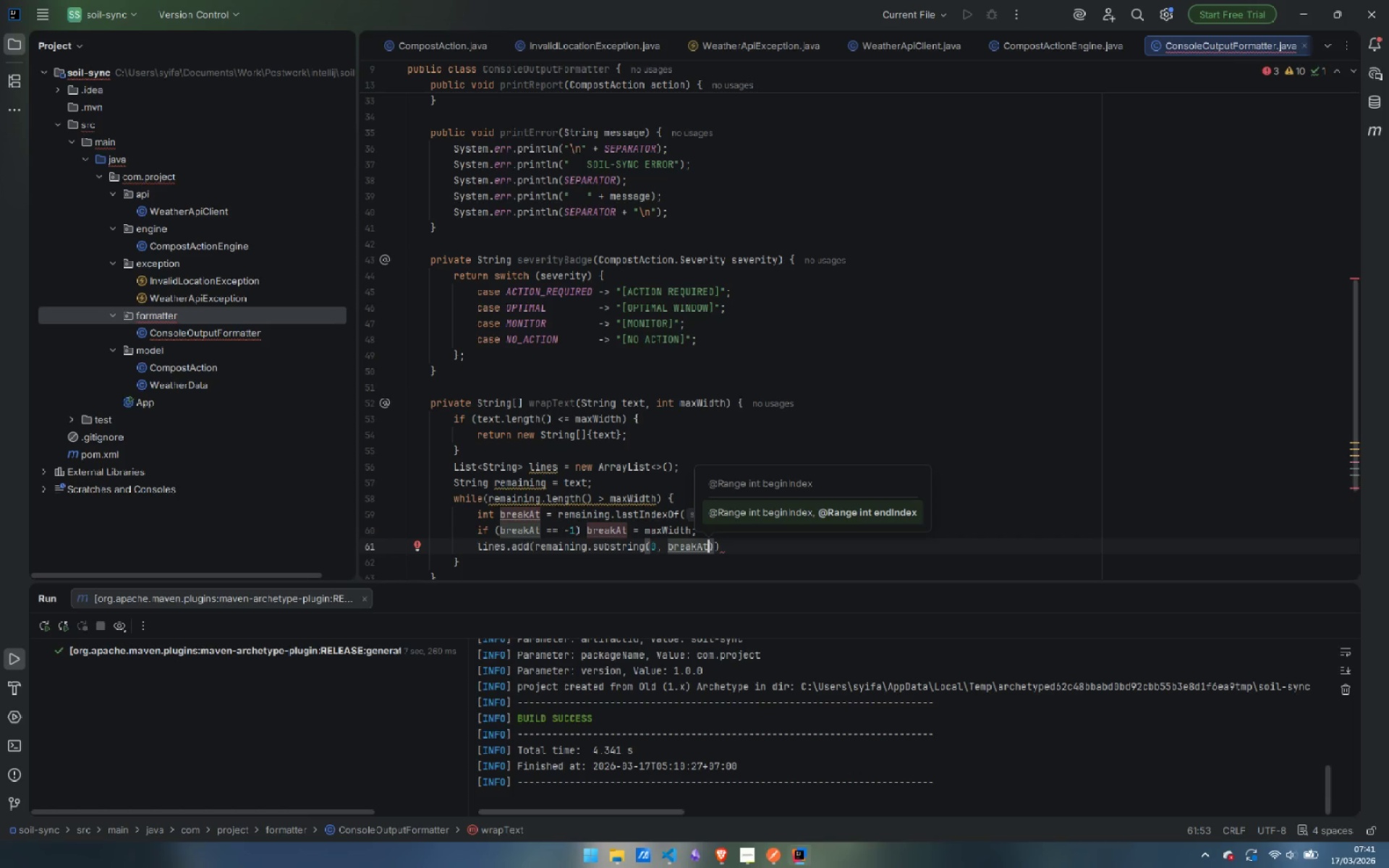 
key(ArrowRight)
 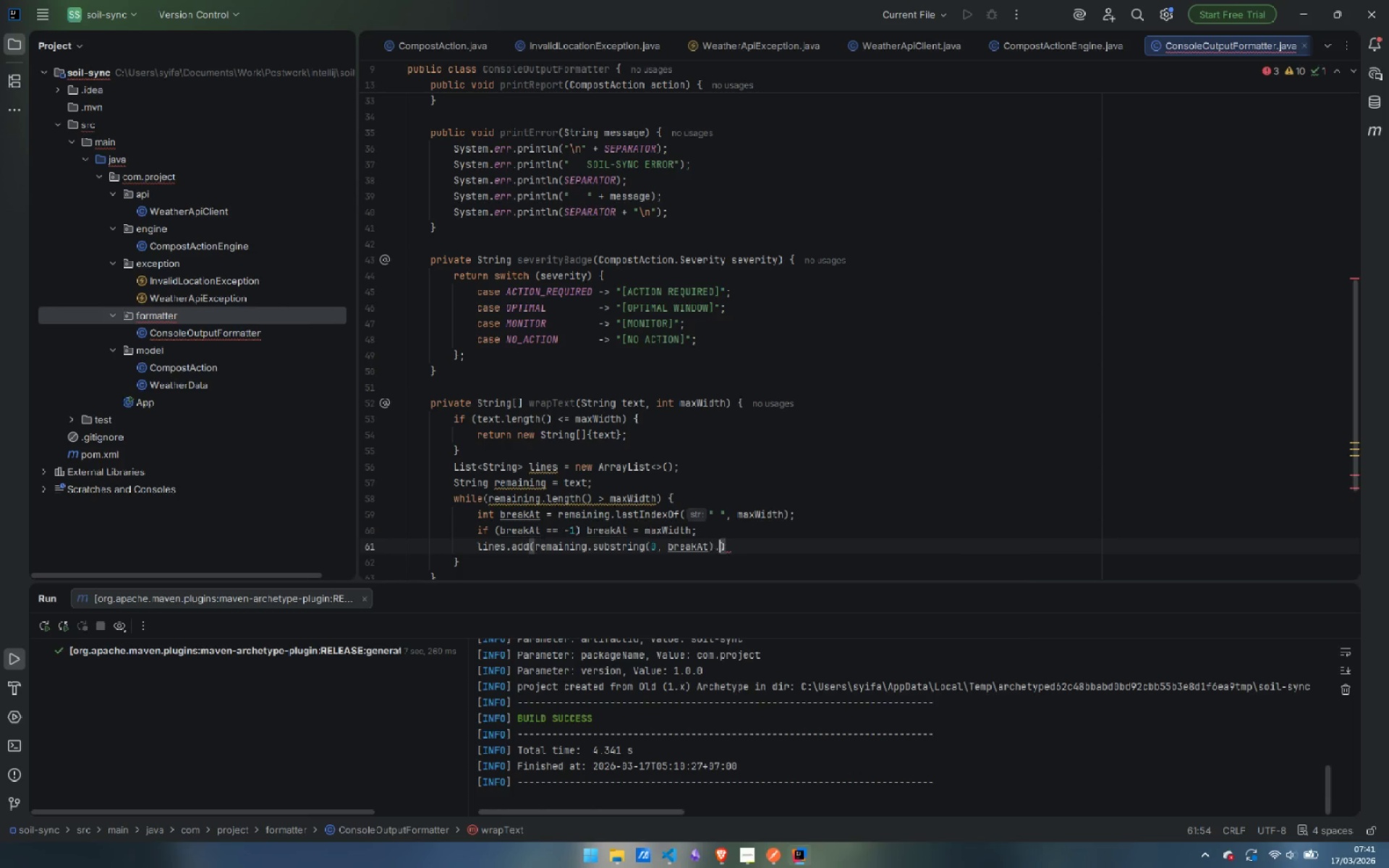 
key(Period)
 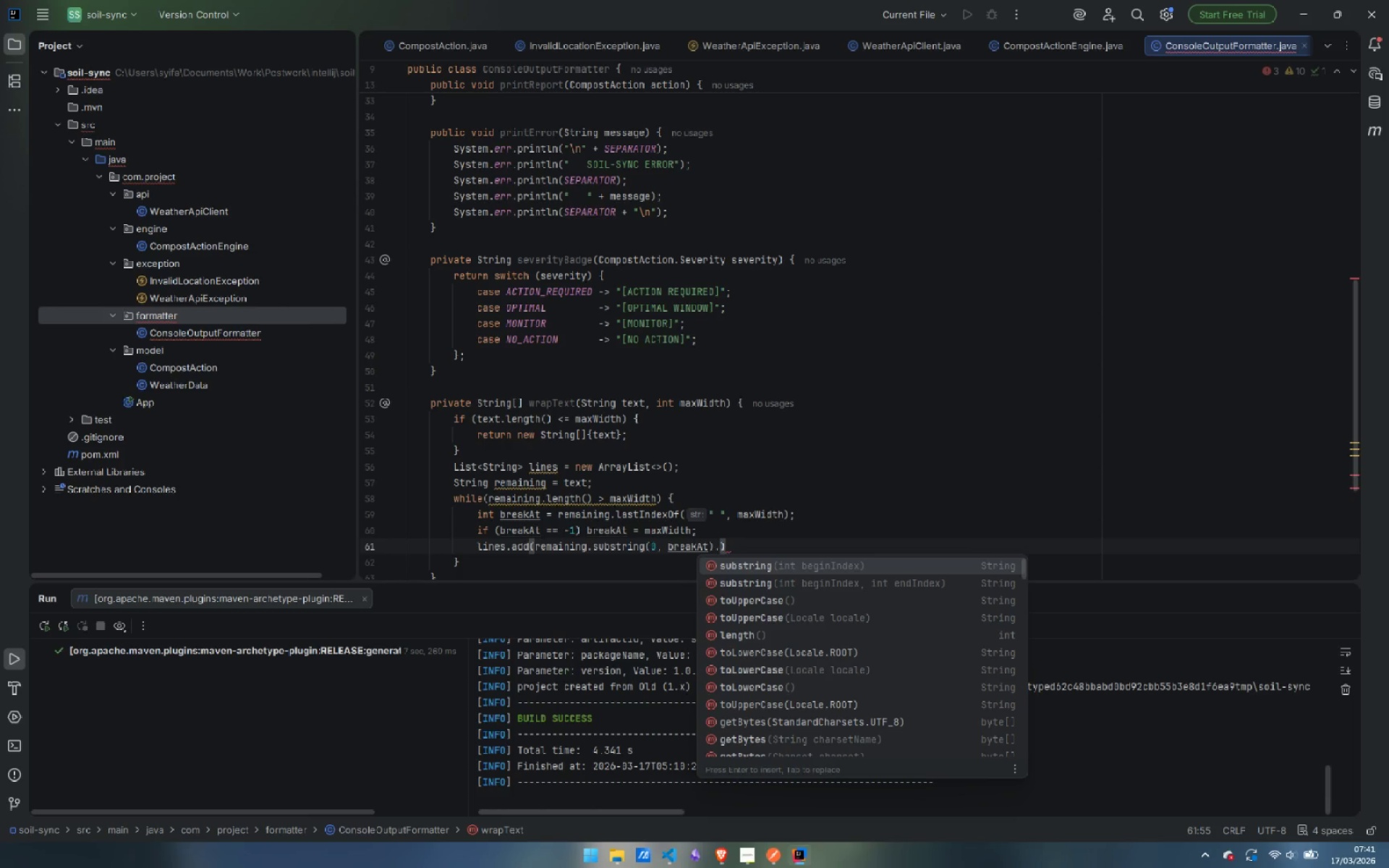 
wait(5.44)
 